 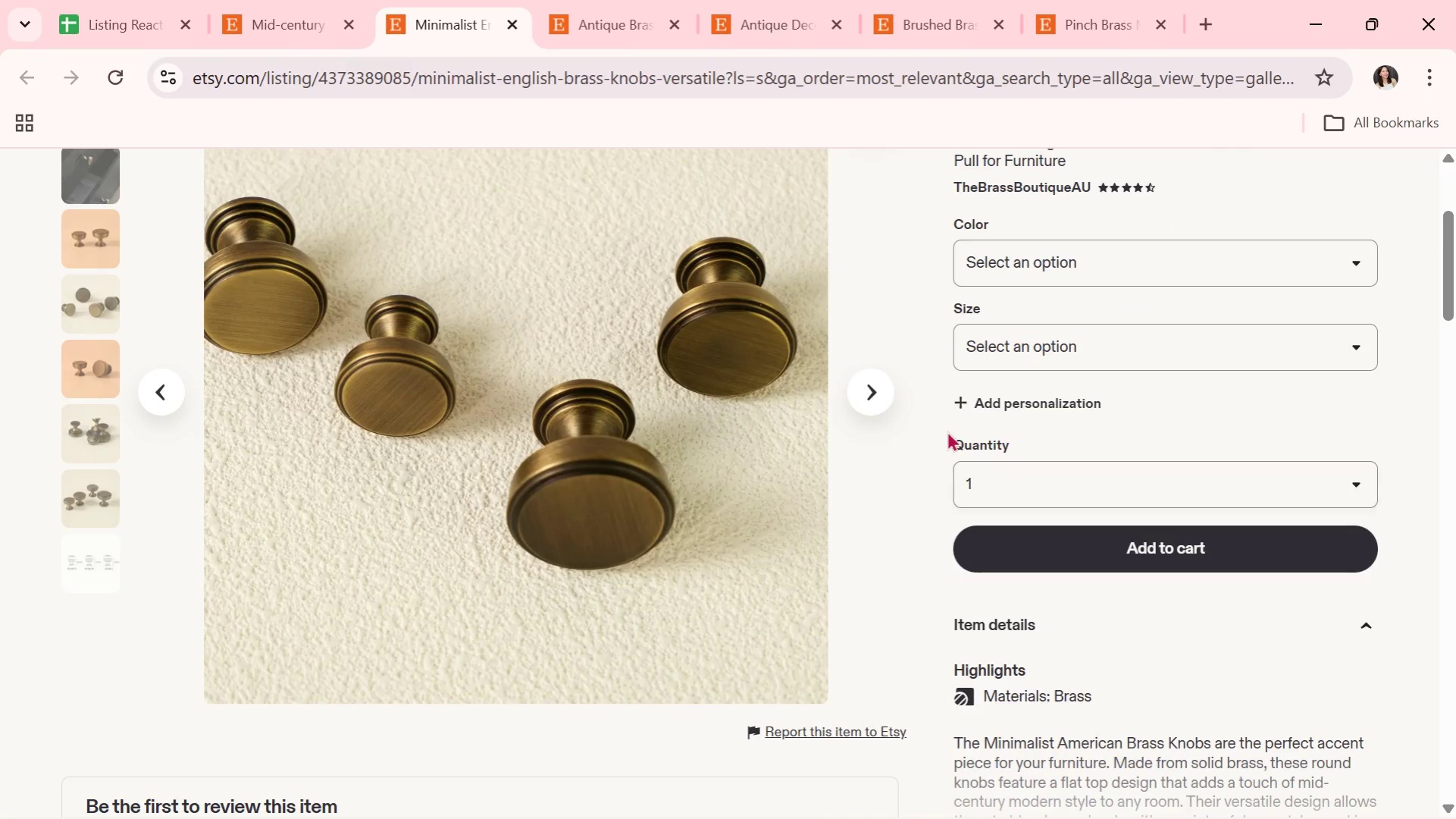 
left_click([854, 391])
 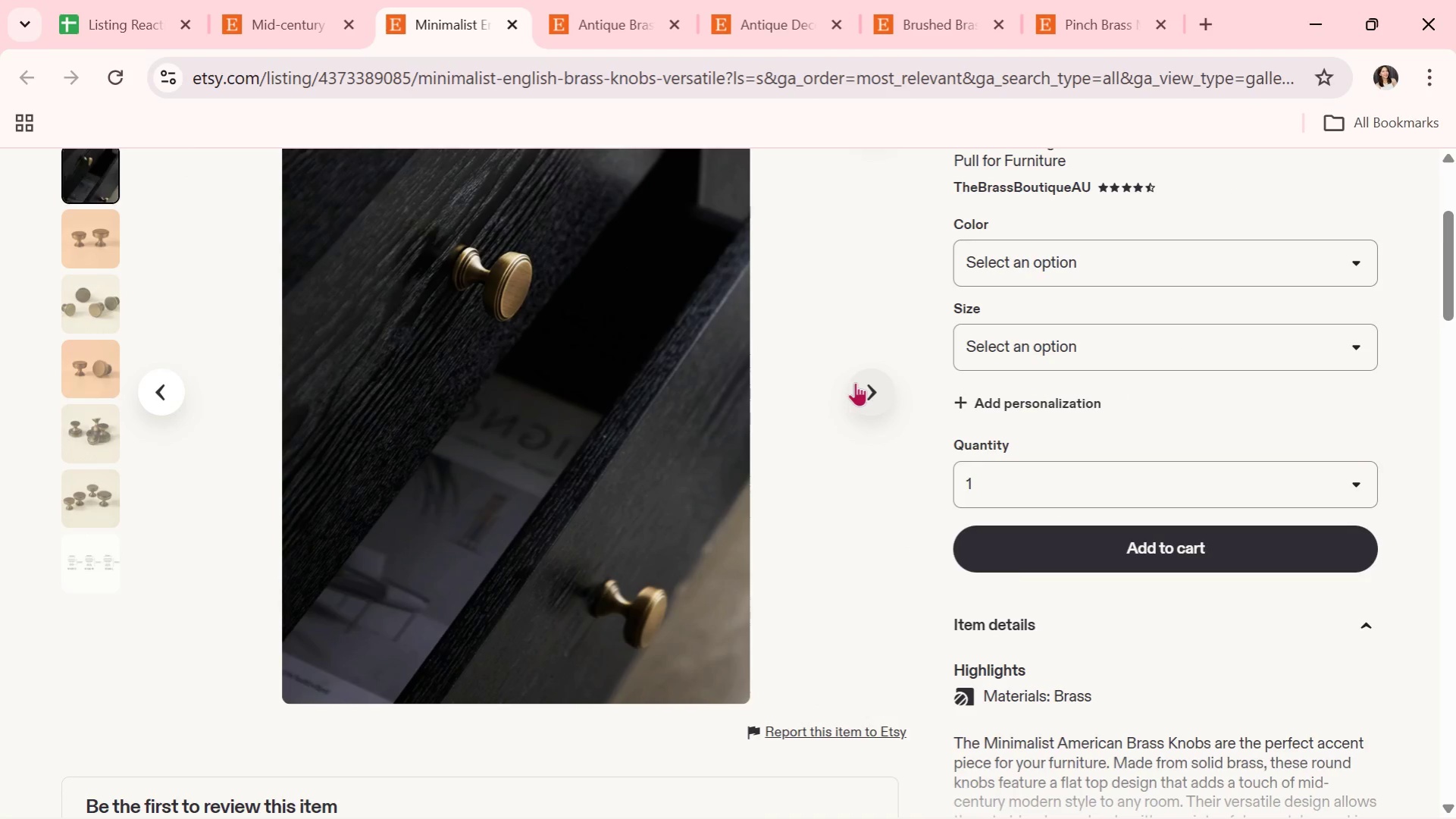 
left_click([872, 385])
 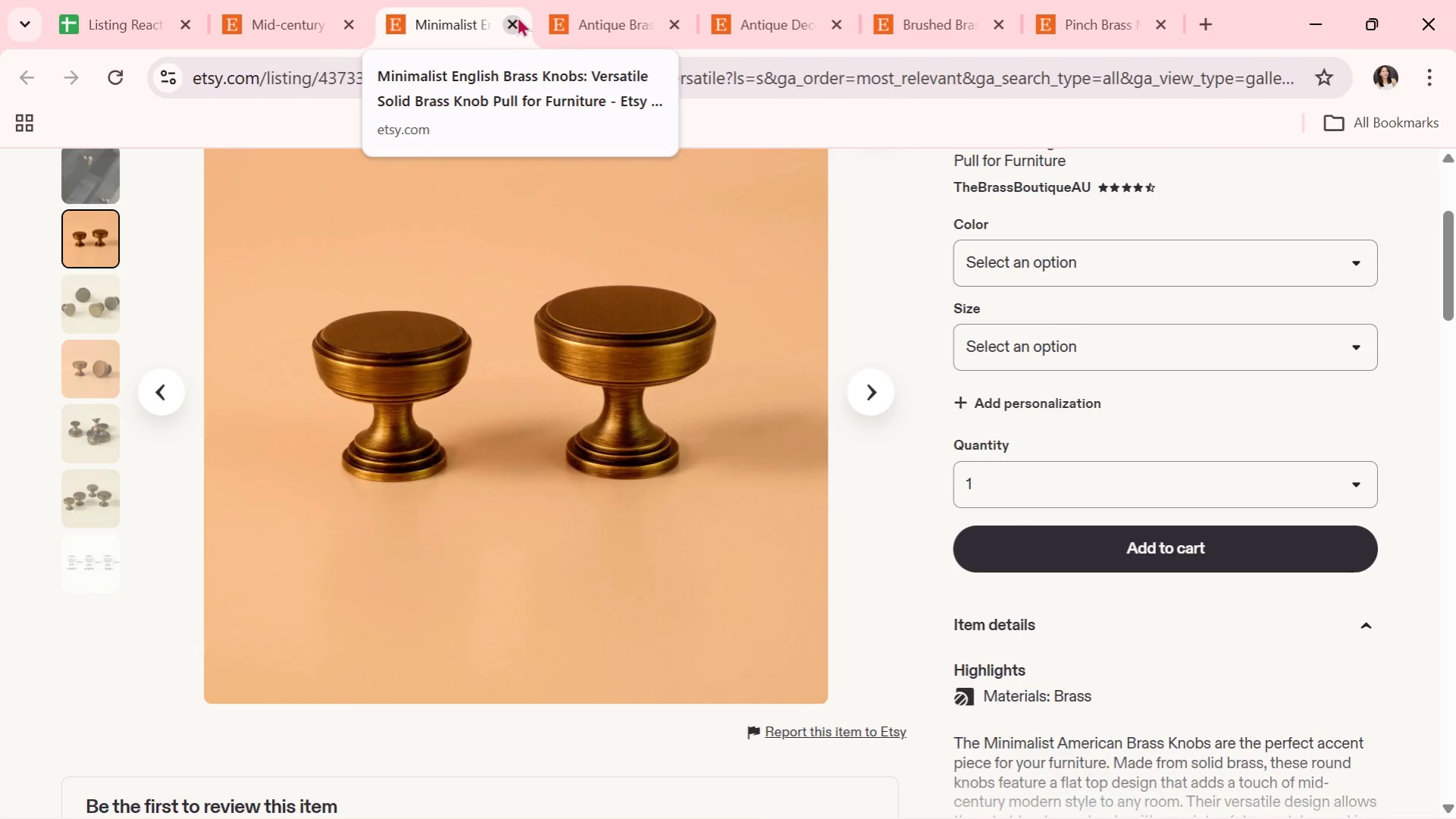 
wait(11.88)
 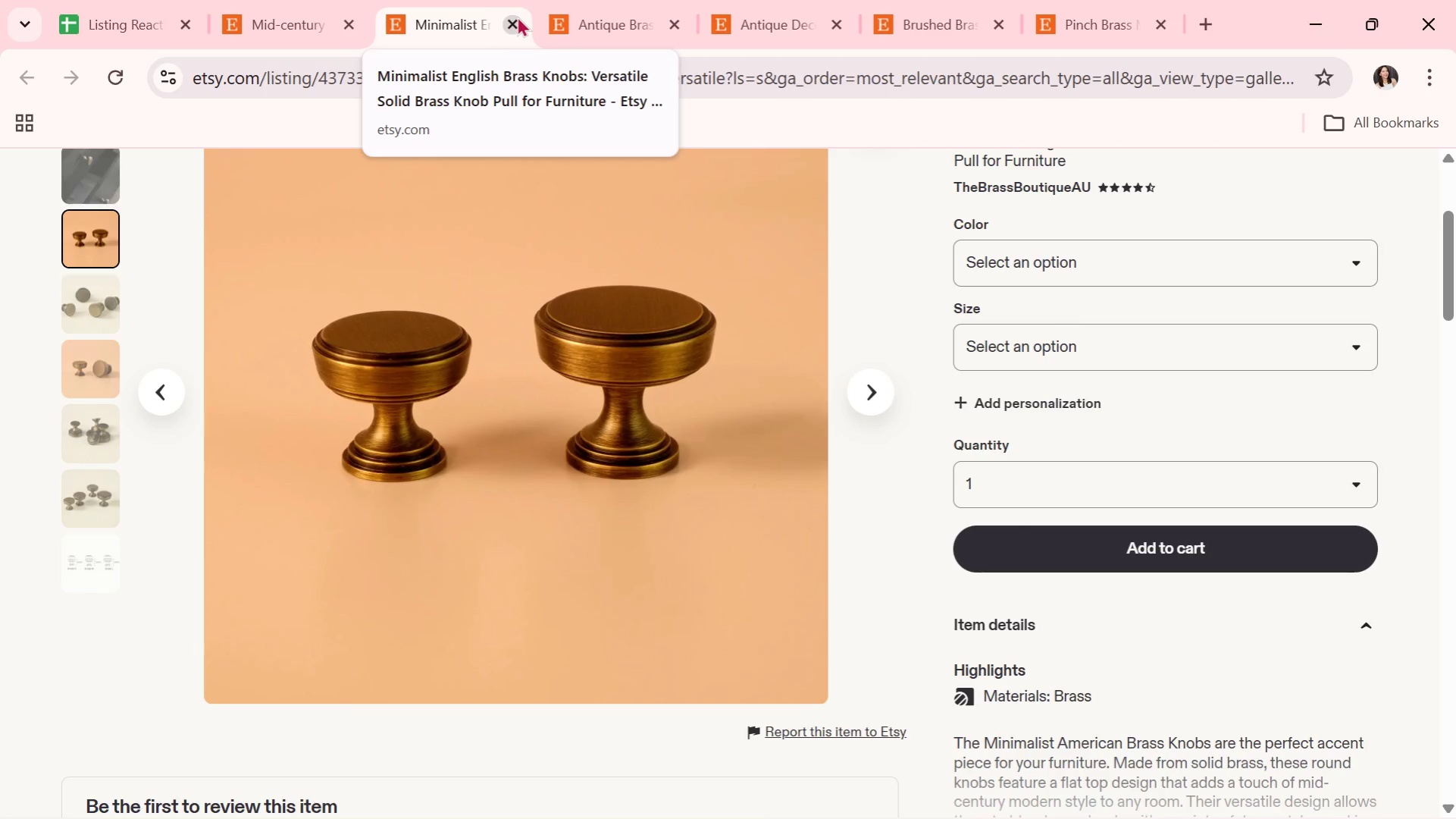 
left_click([866, 387])
 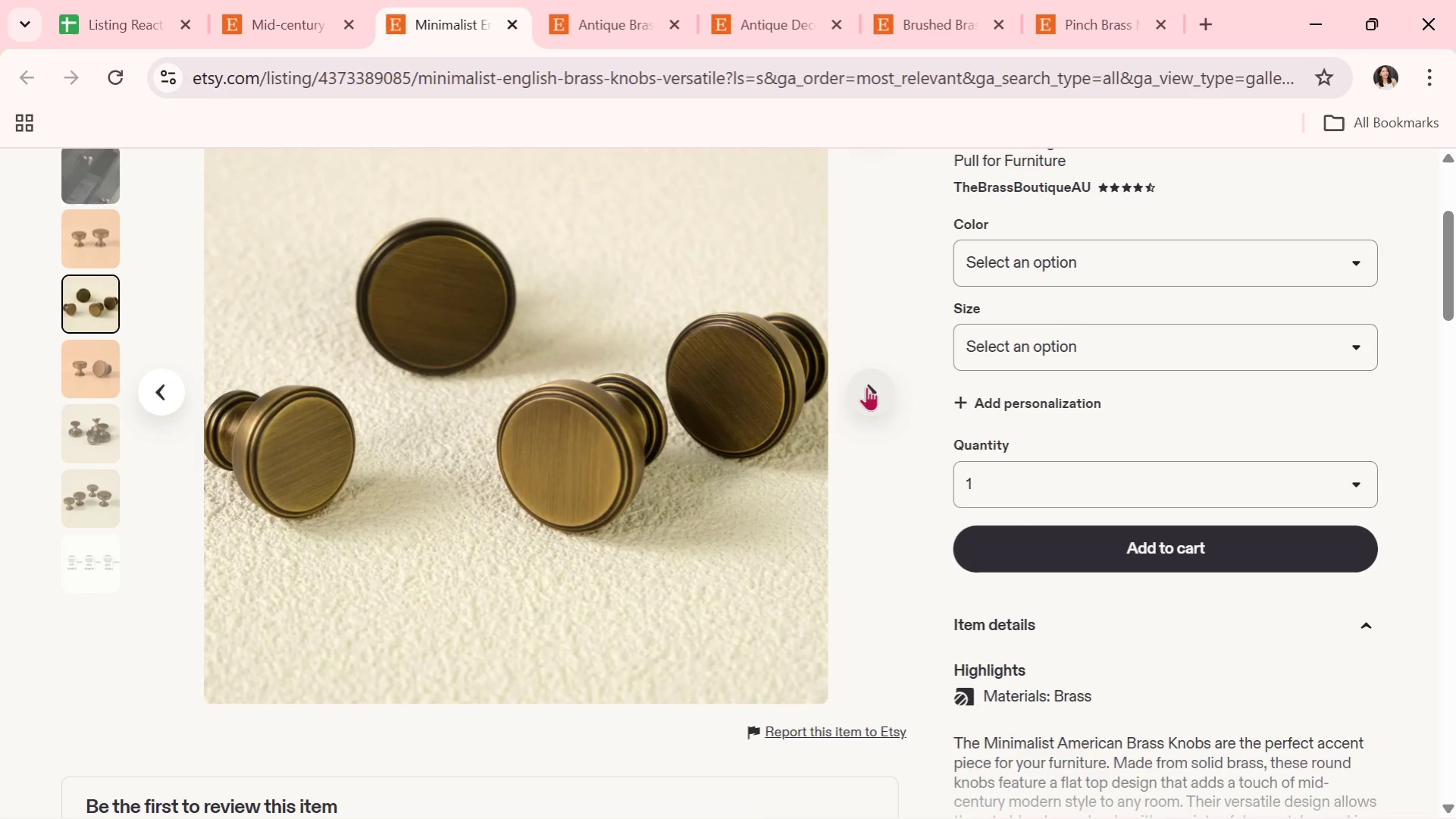 
left_click([866, 387])
 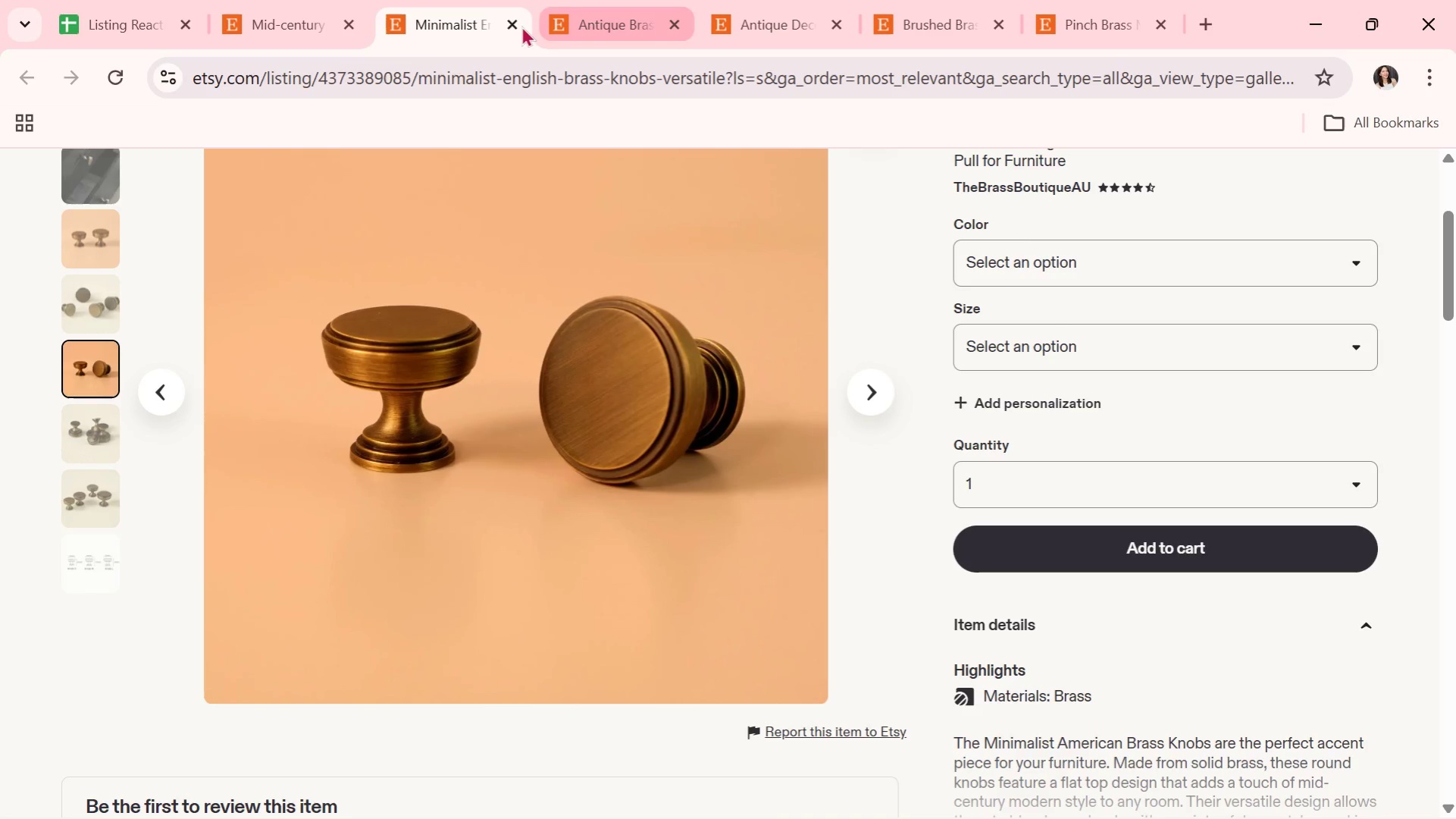 
left_click([516, 23])
 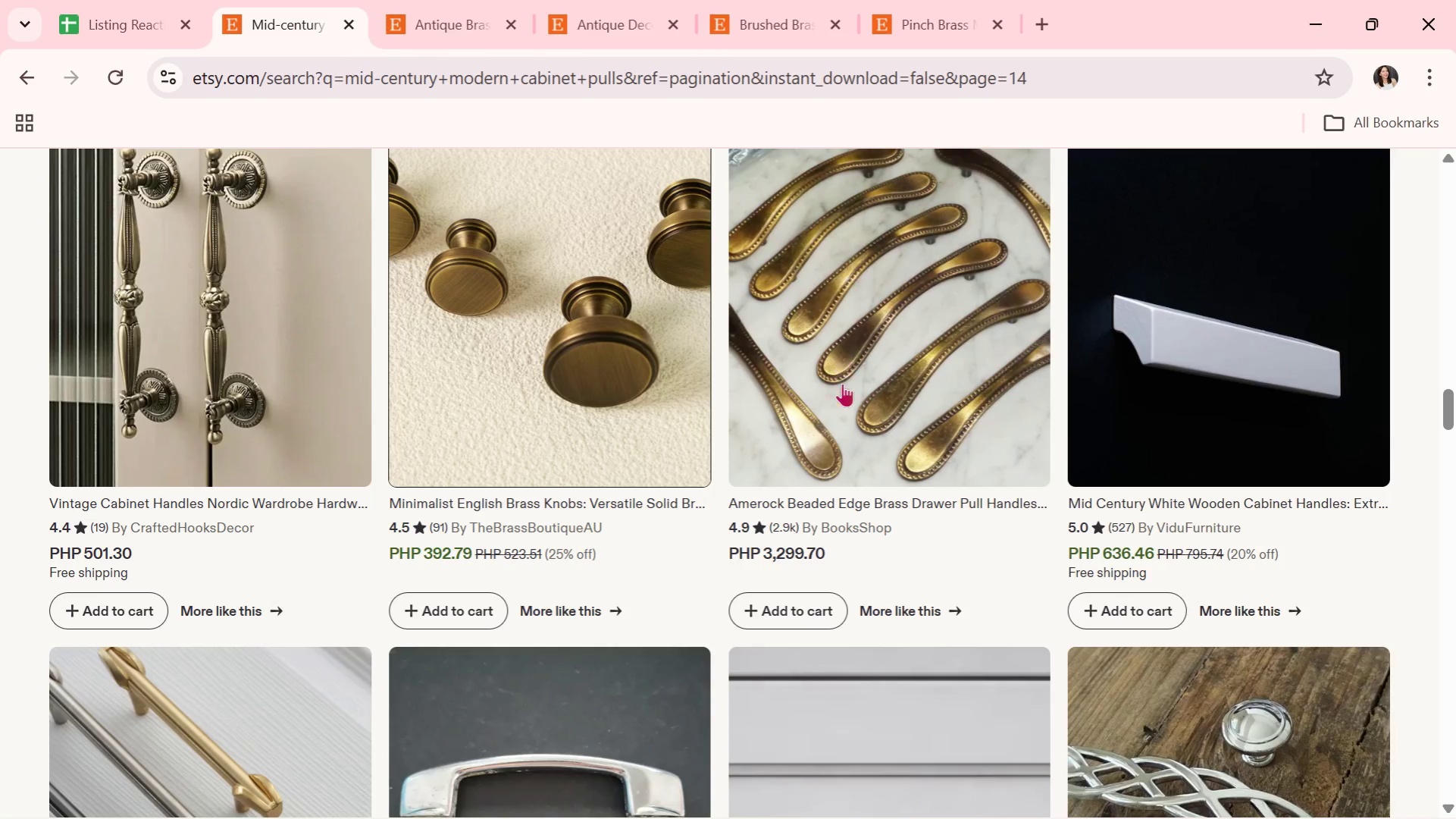 
scroll: coordinate [842, 389], scroll_direction: down, amount: 9.0
 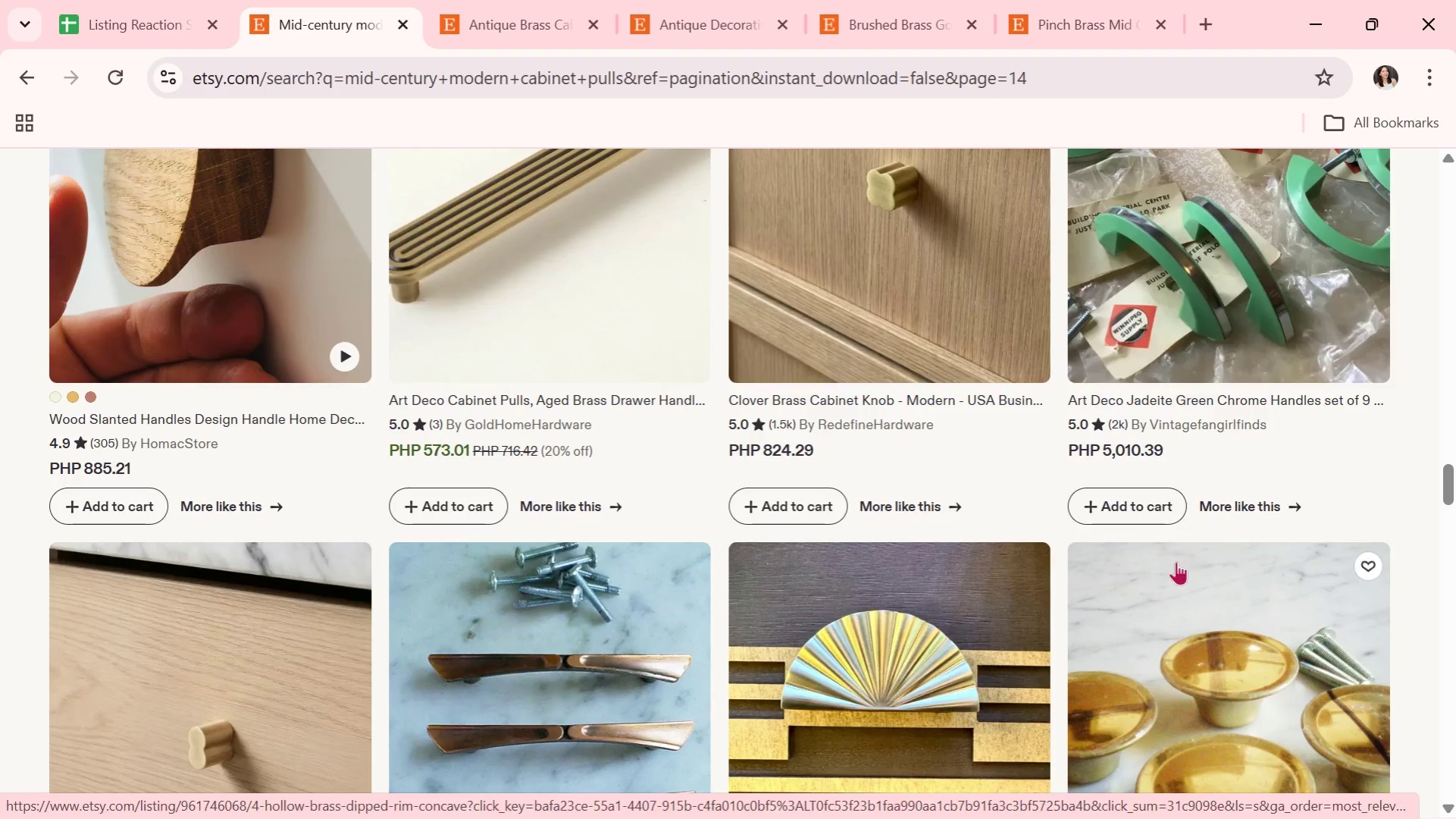 
scroll: coordinate [1063, 436], scroll_direction: down, amount: 7.0
 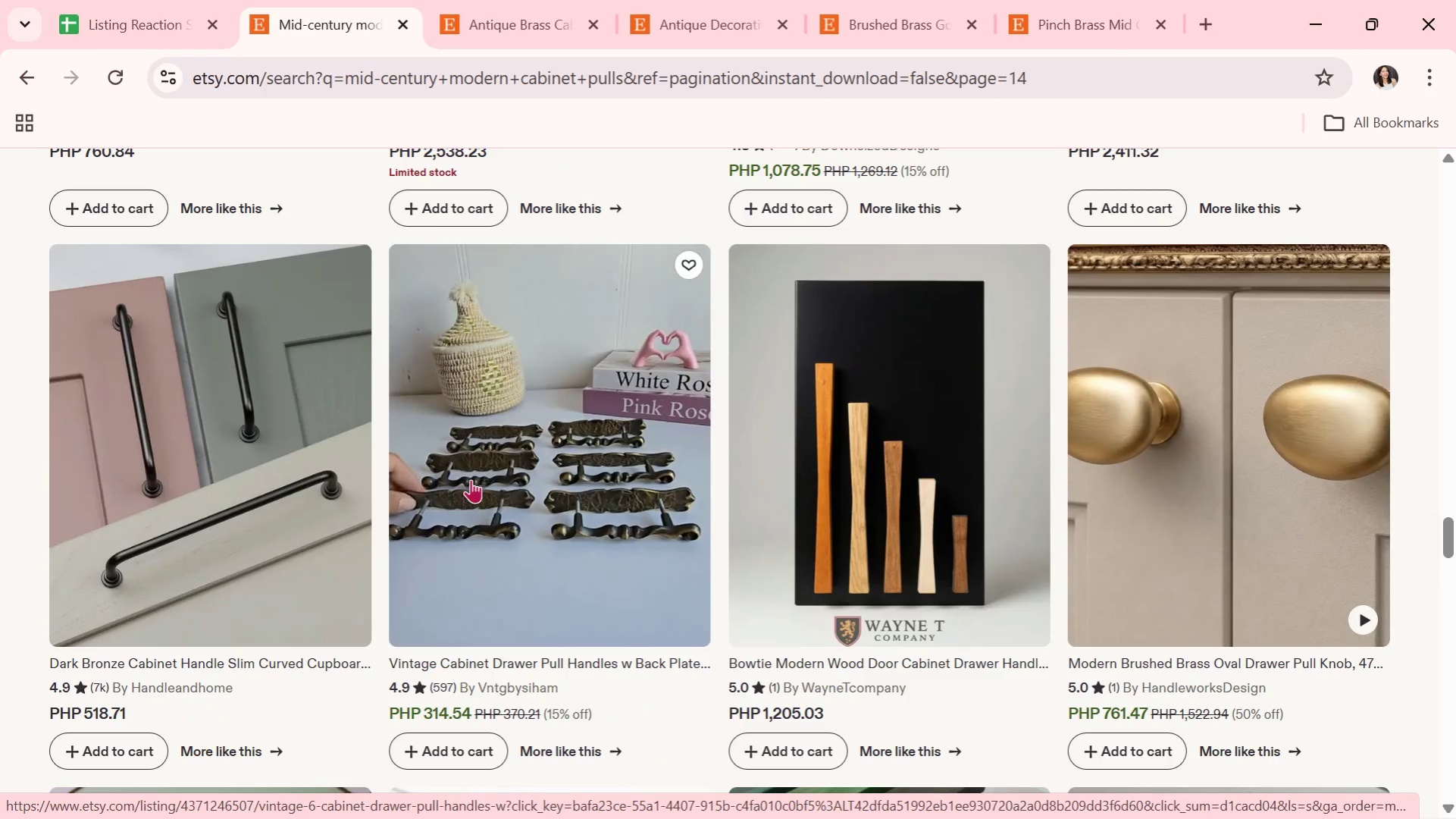 
left_click([471, 479])
 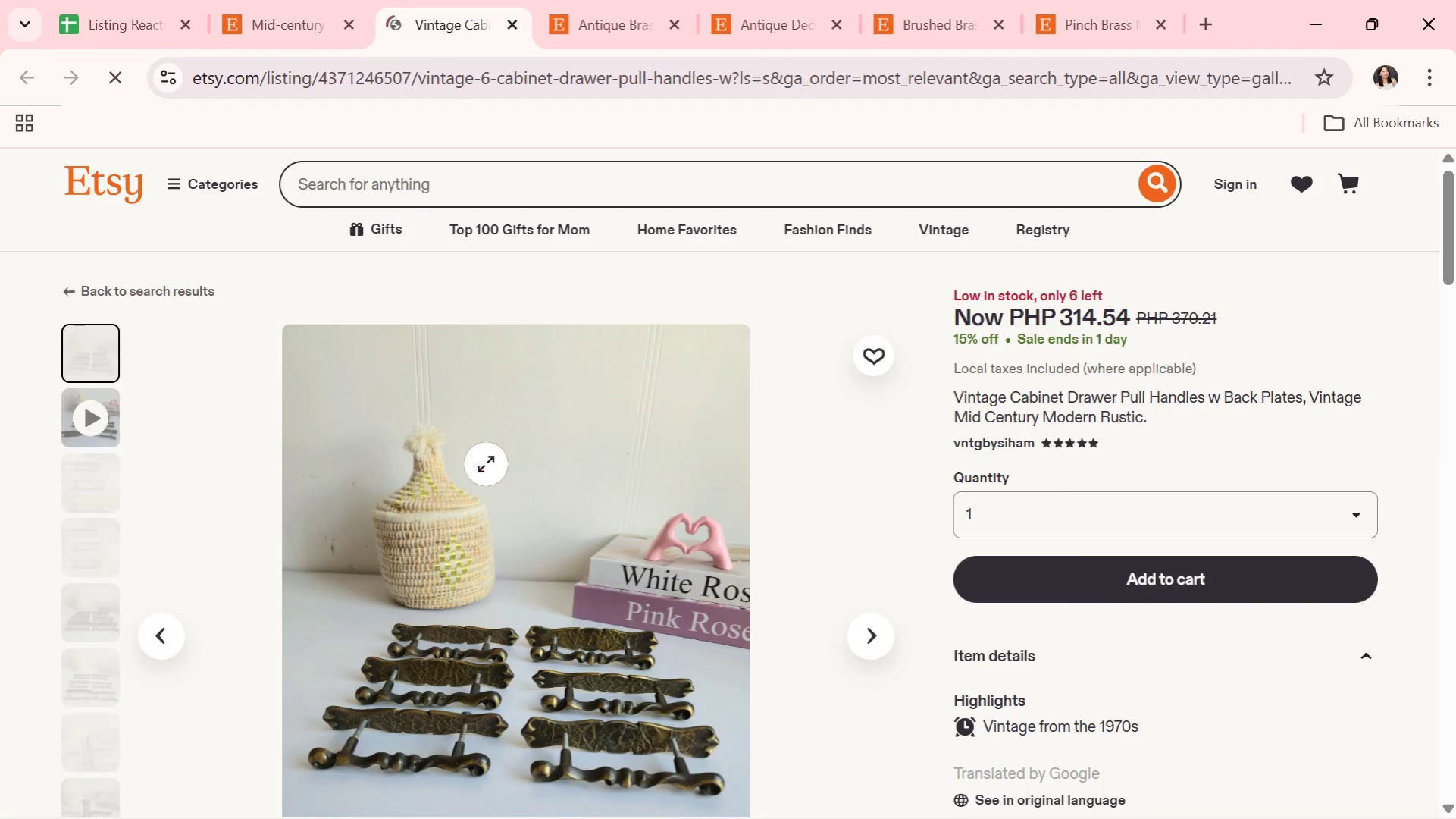 
scroll: coordinate [711, 479], scroll_direction: down, amount: 2.0
 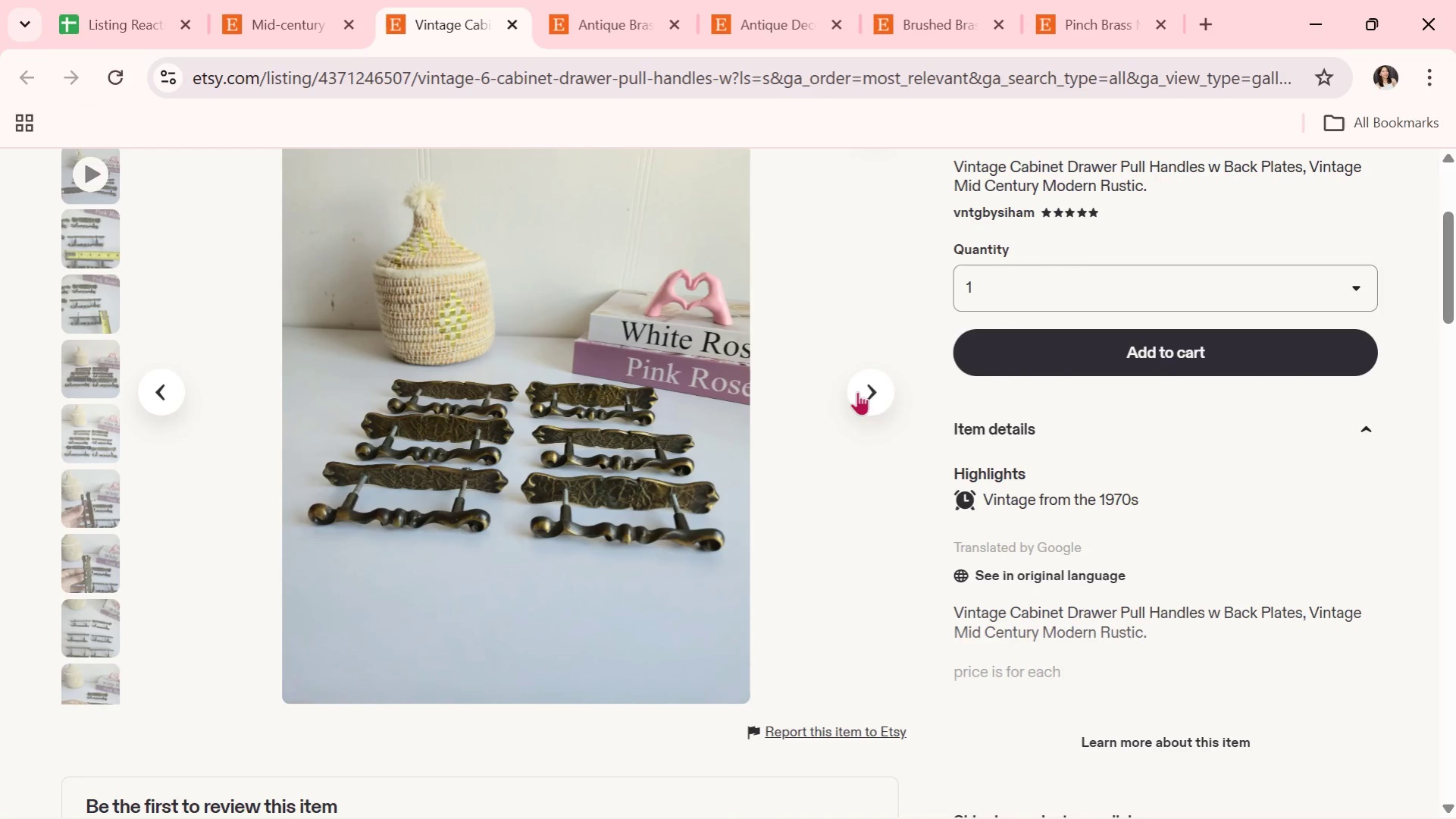 
left_click([872, 390])
 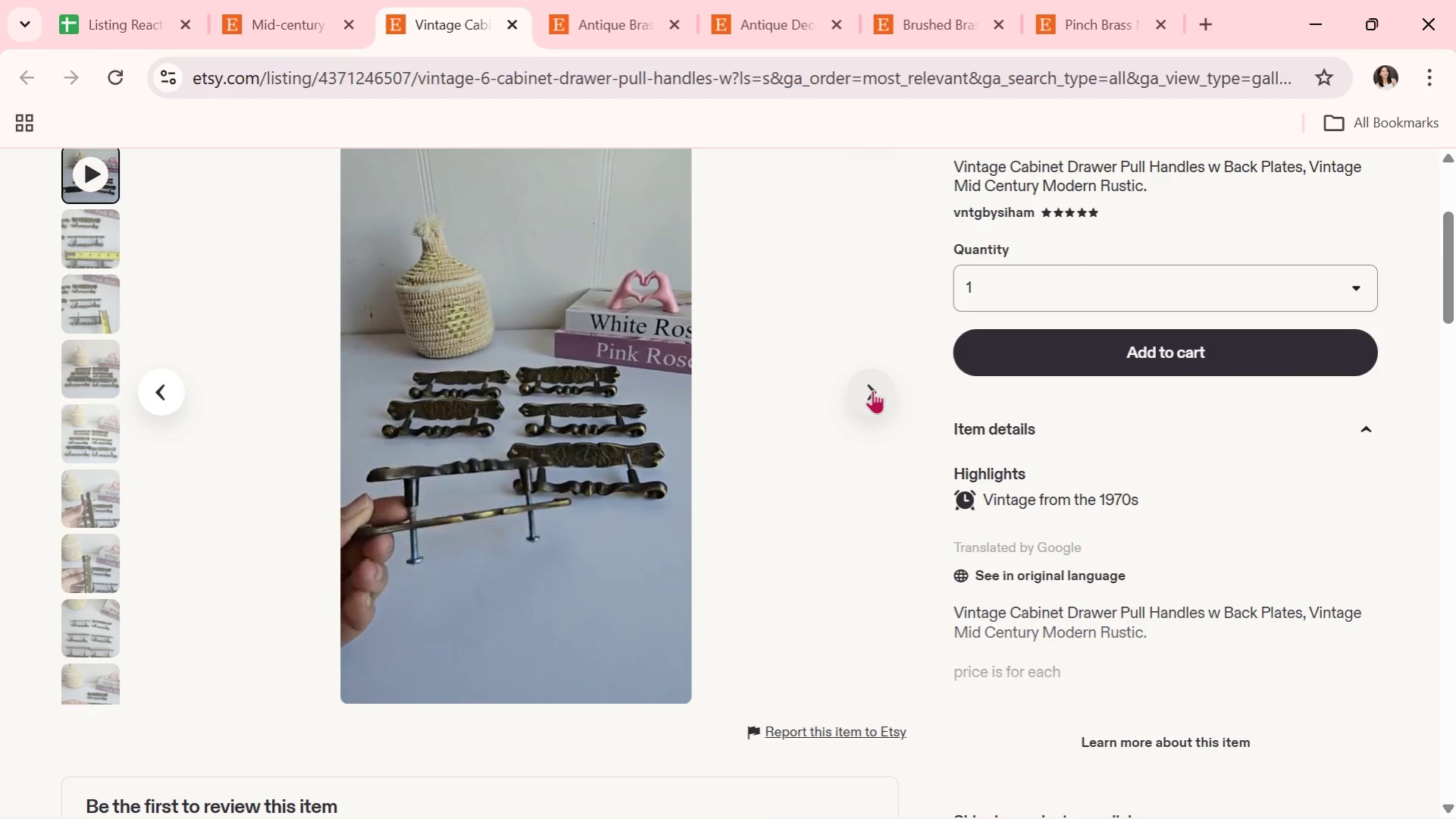 
wait(23.02)
 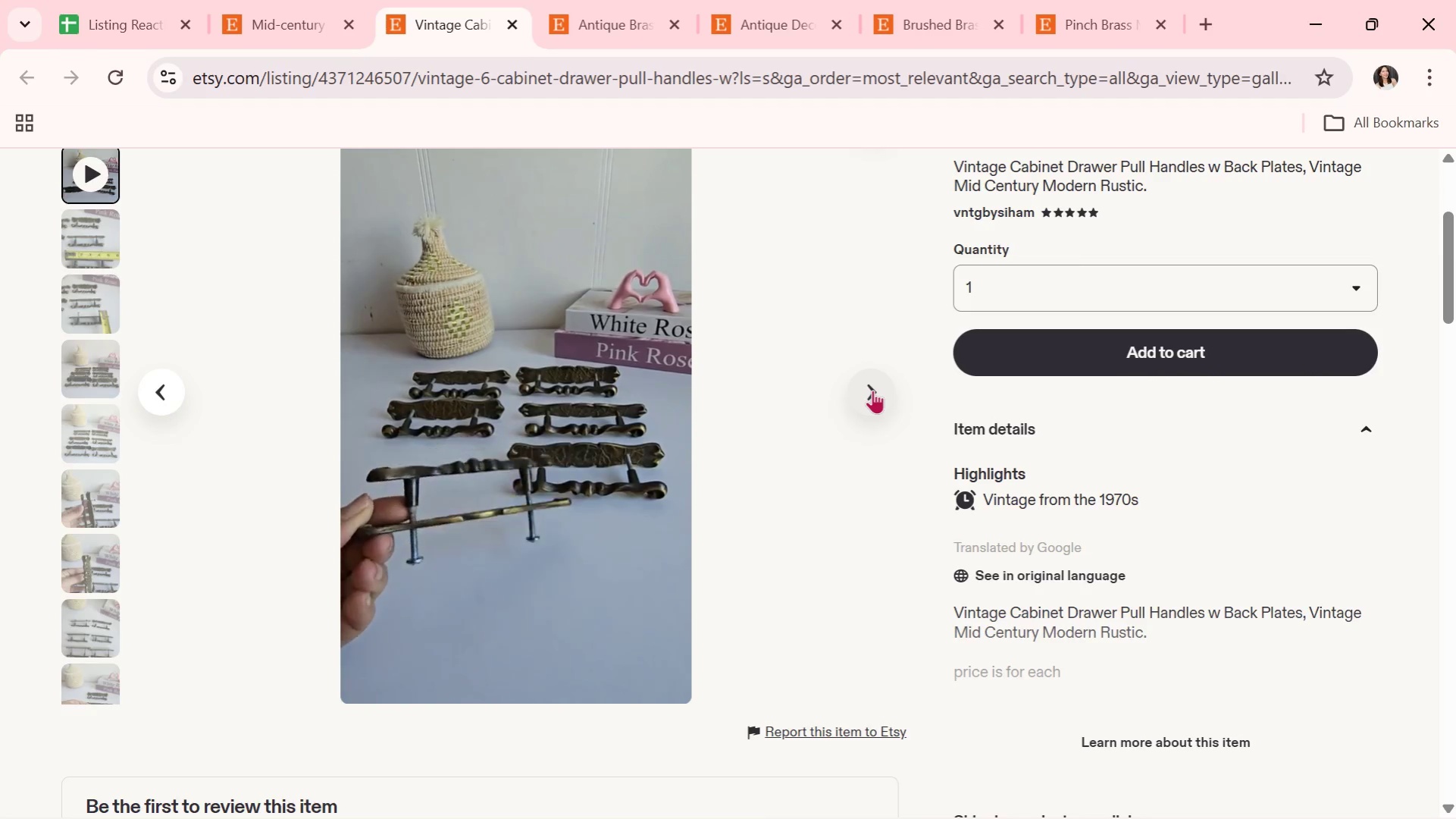 
scroll: coordinate [1454, 355], scroll_direction: down, amount: 1.0
 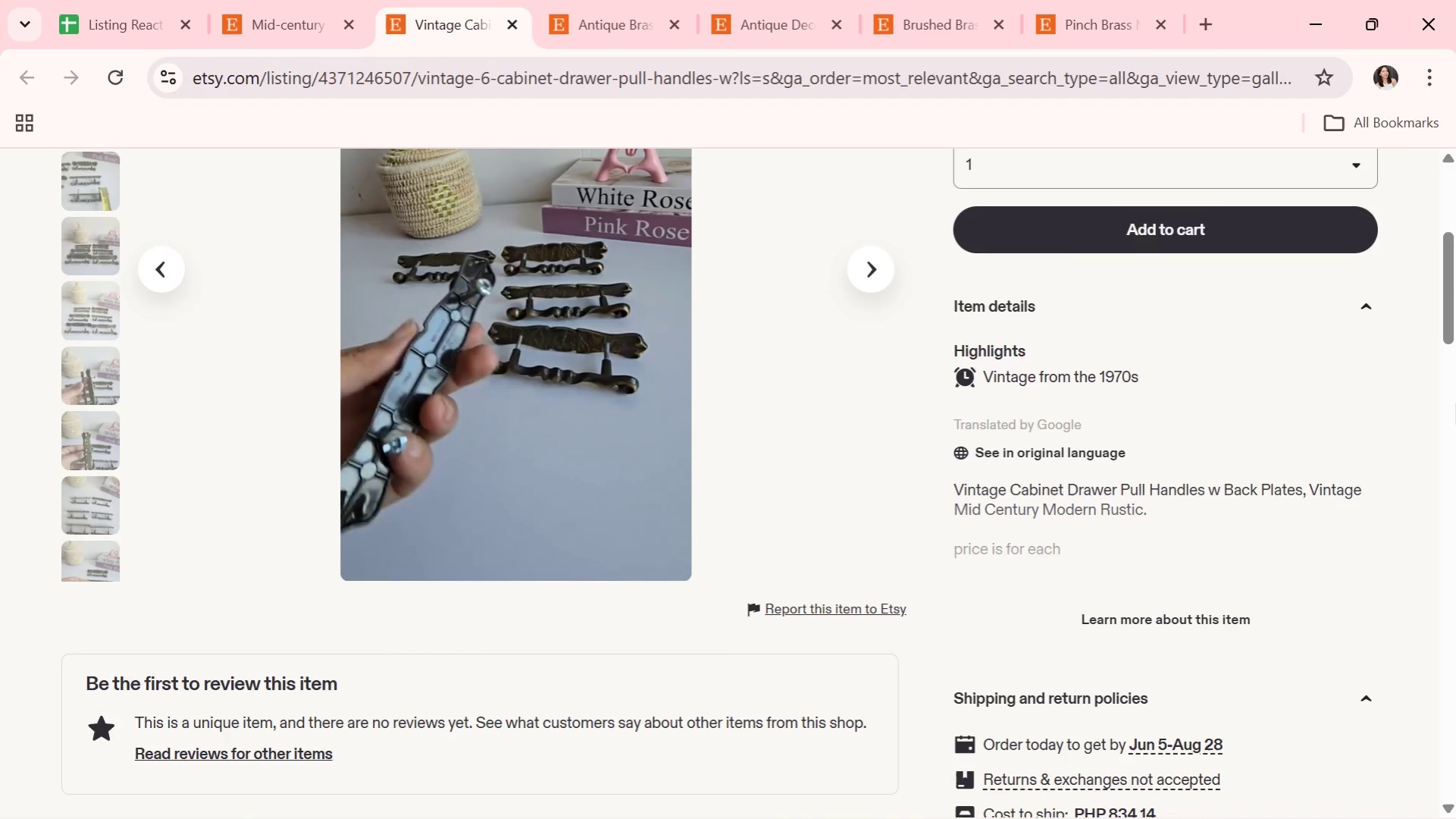 
scroll: coordinate [1454, 416], scroll_direction: none, amount: 0.0
 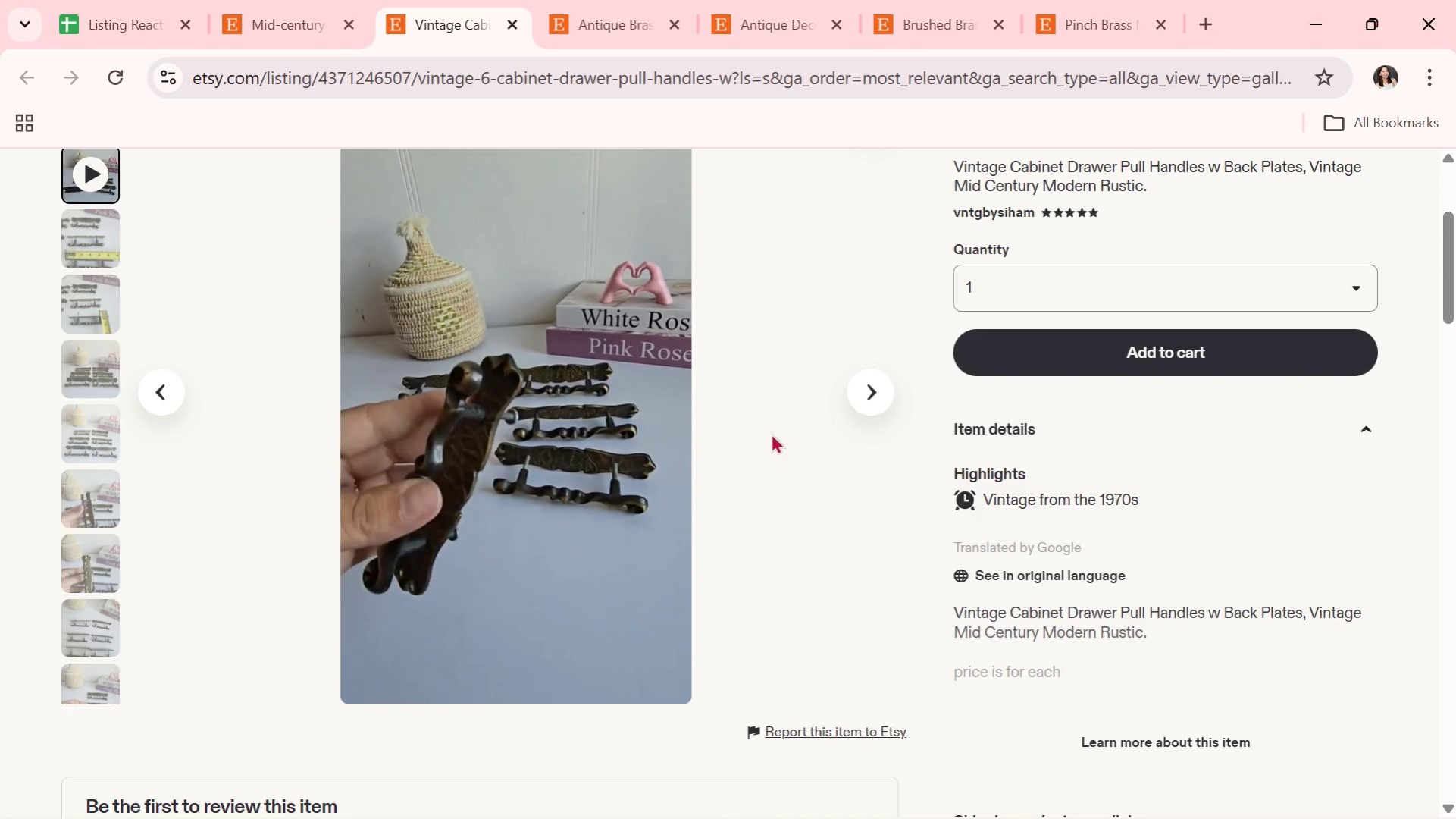 
left_click([866, 393])
 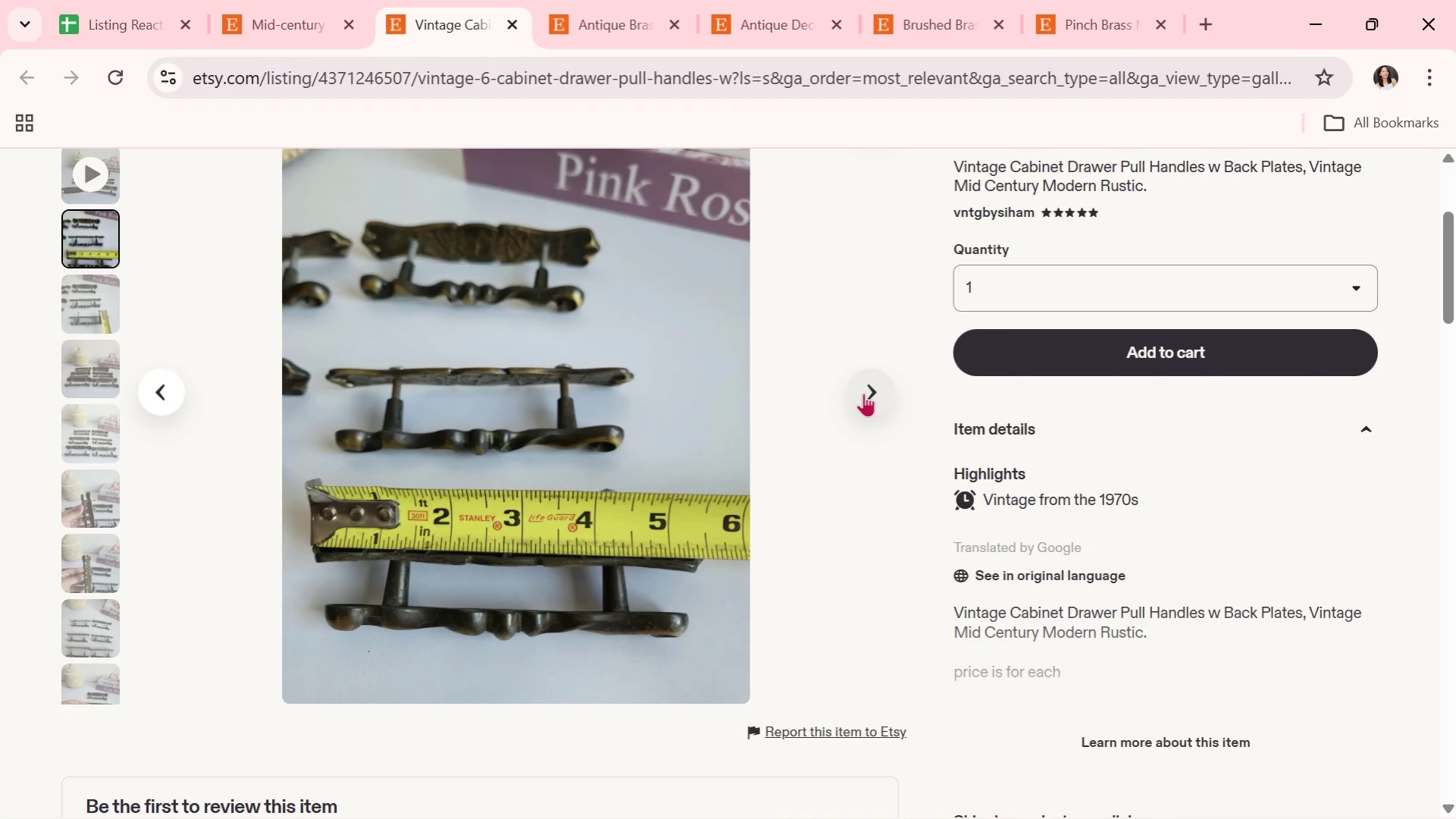 
wait(9.81)
 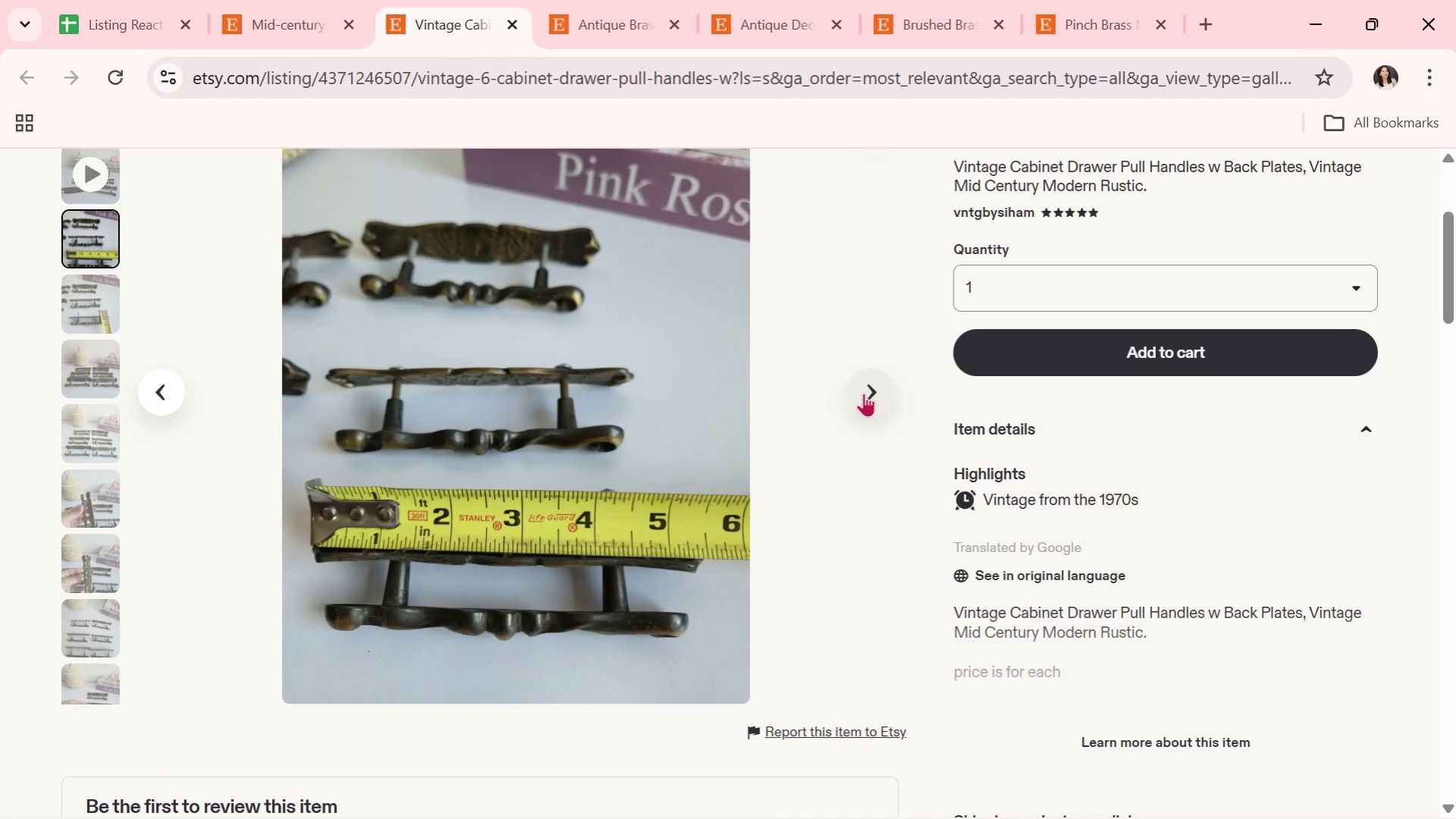 
left_click([866, 394])
 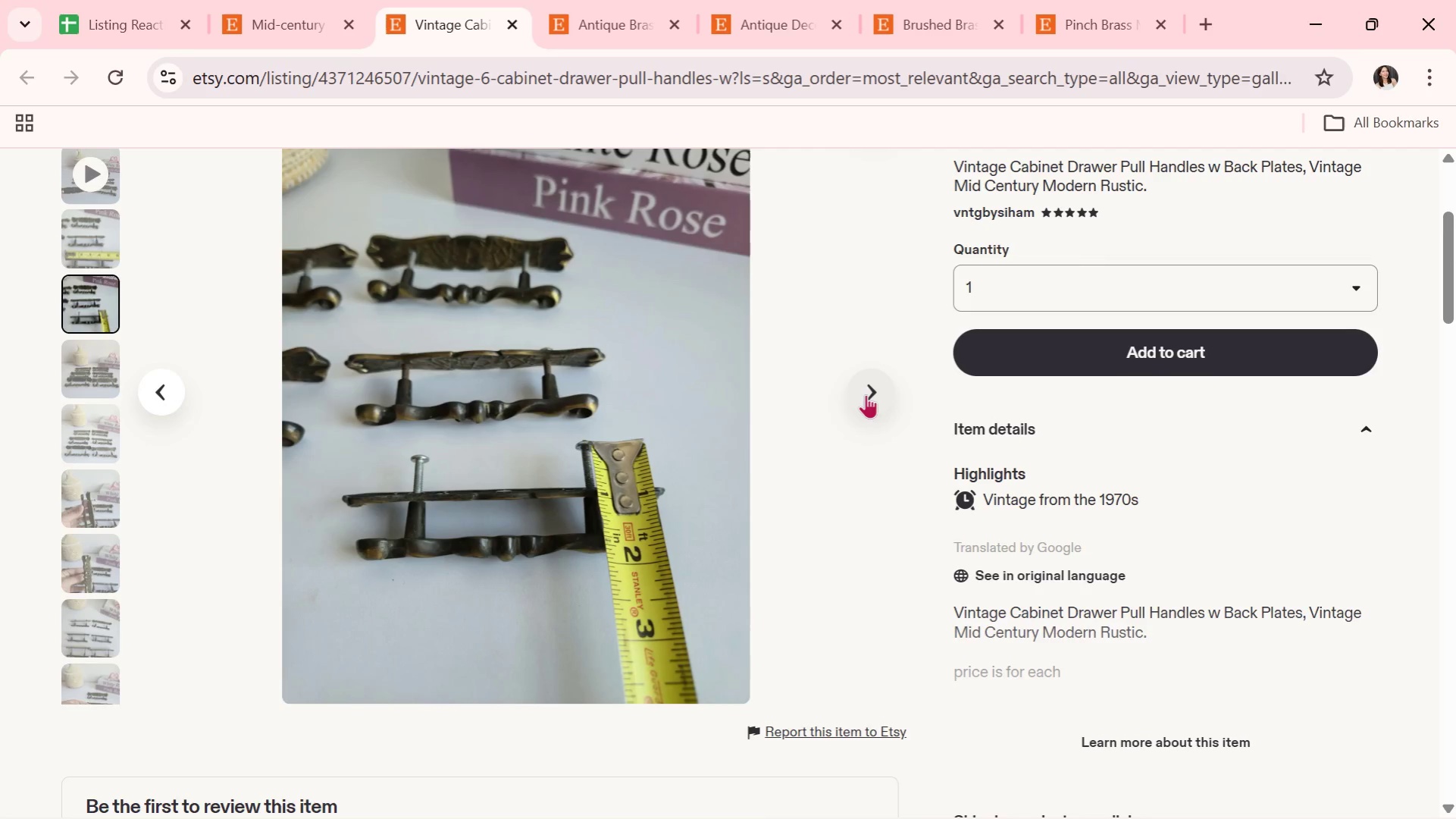 
left_click([866, 394])
 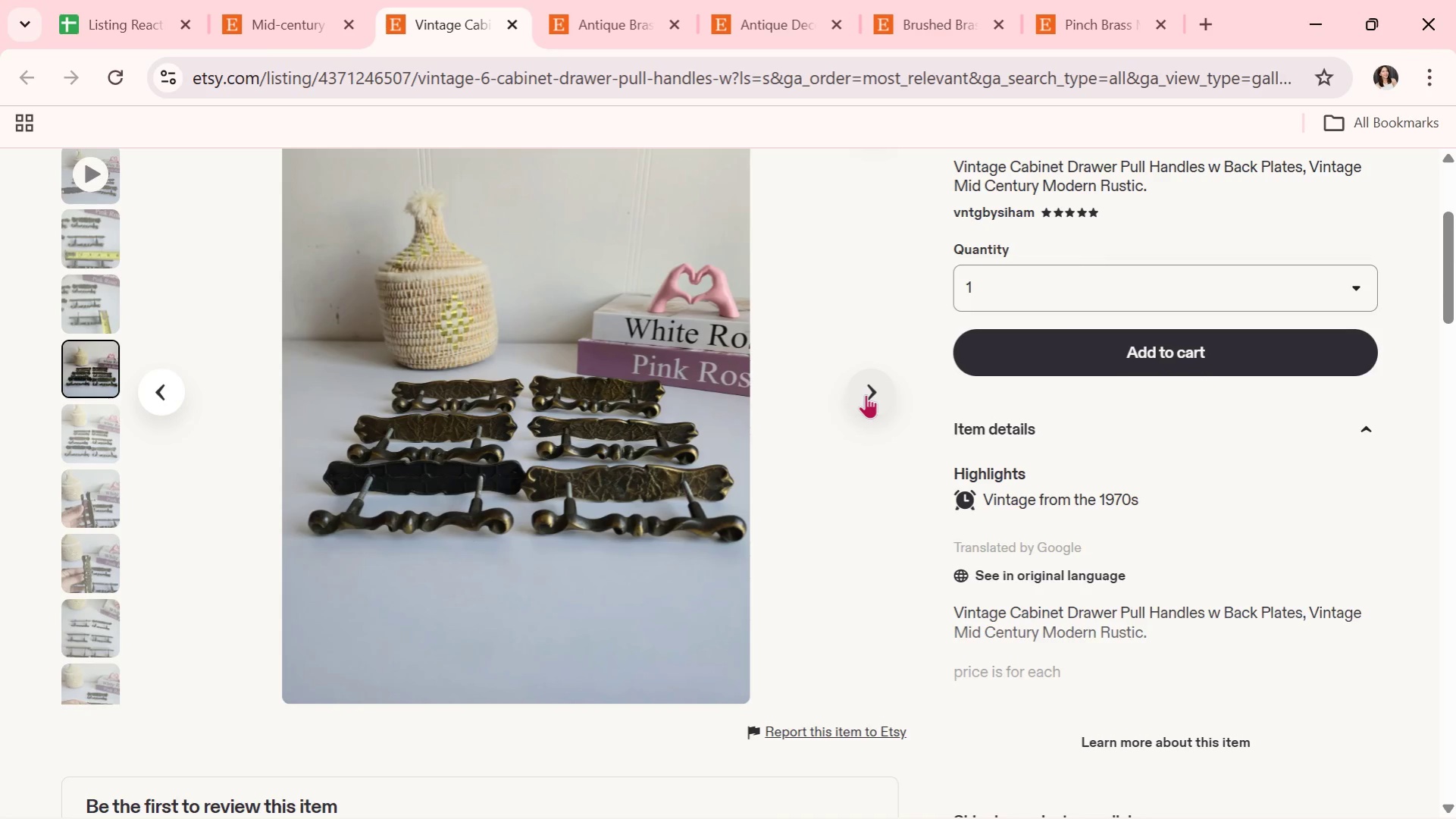 
wait(8.84)
 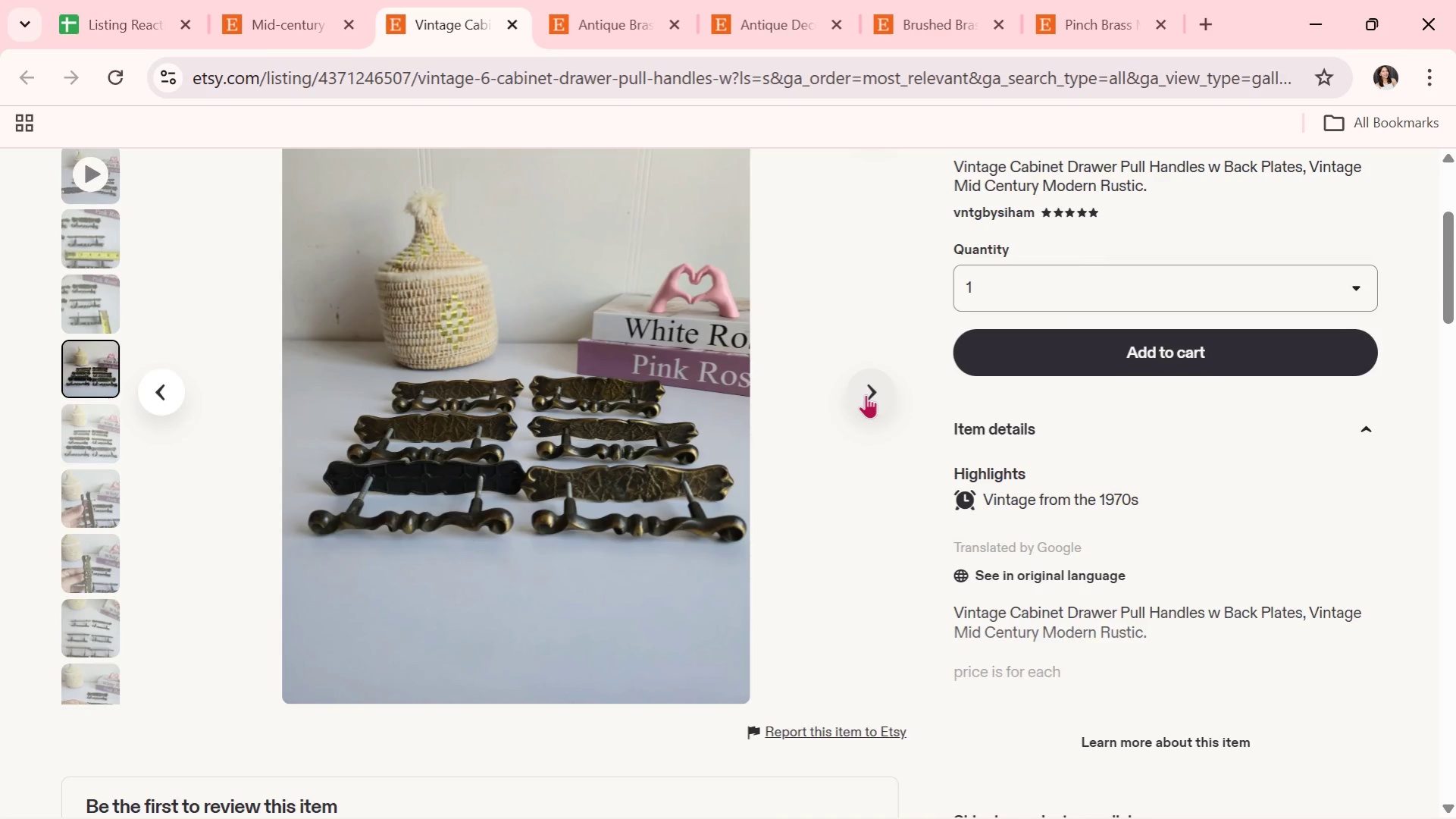 
left_click([866, 394])
 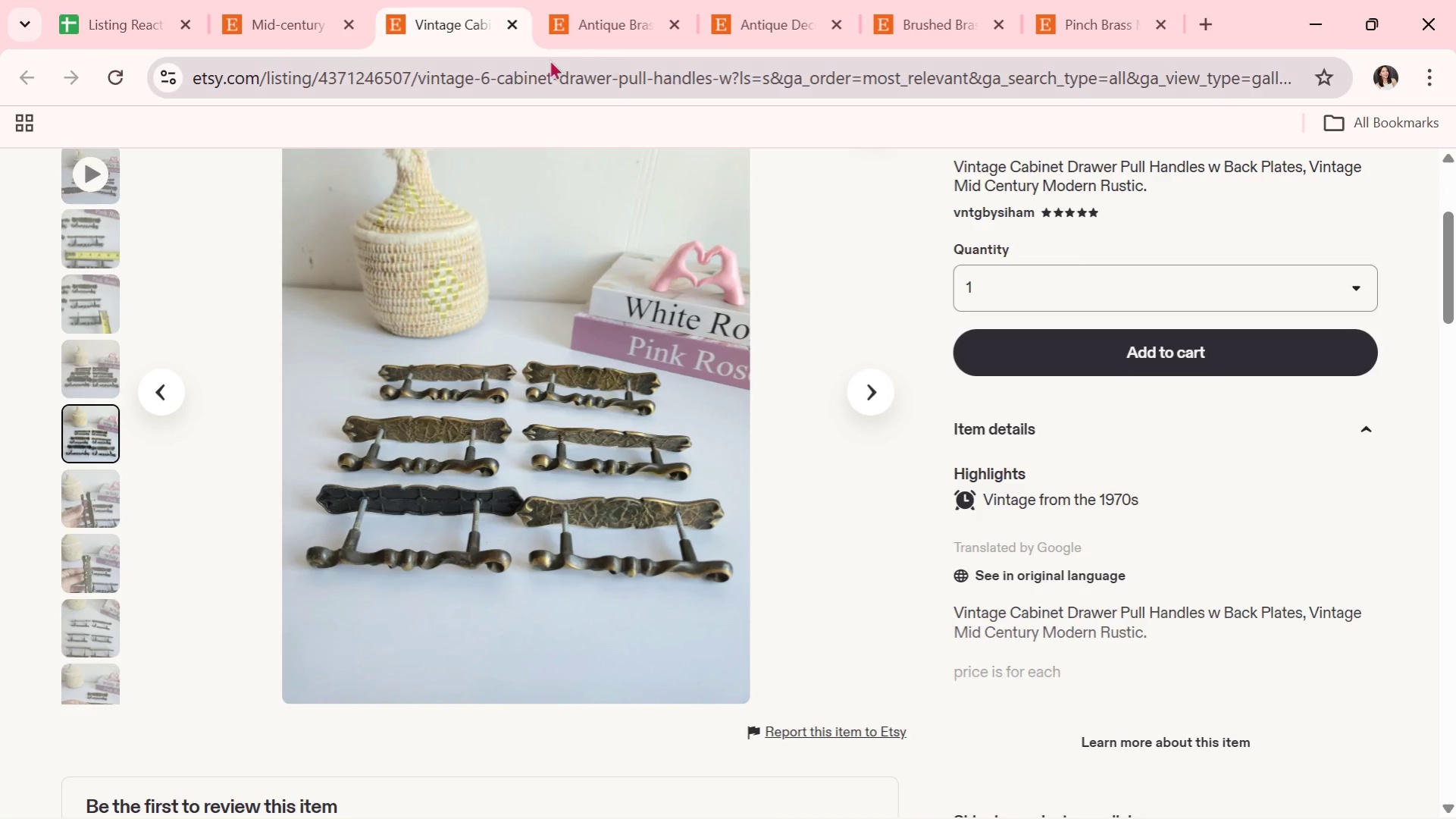 
left_click([509, 18])
 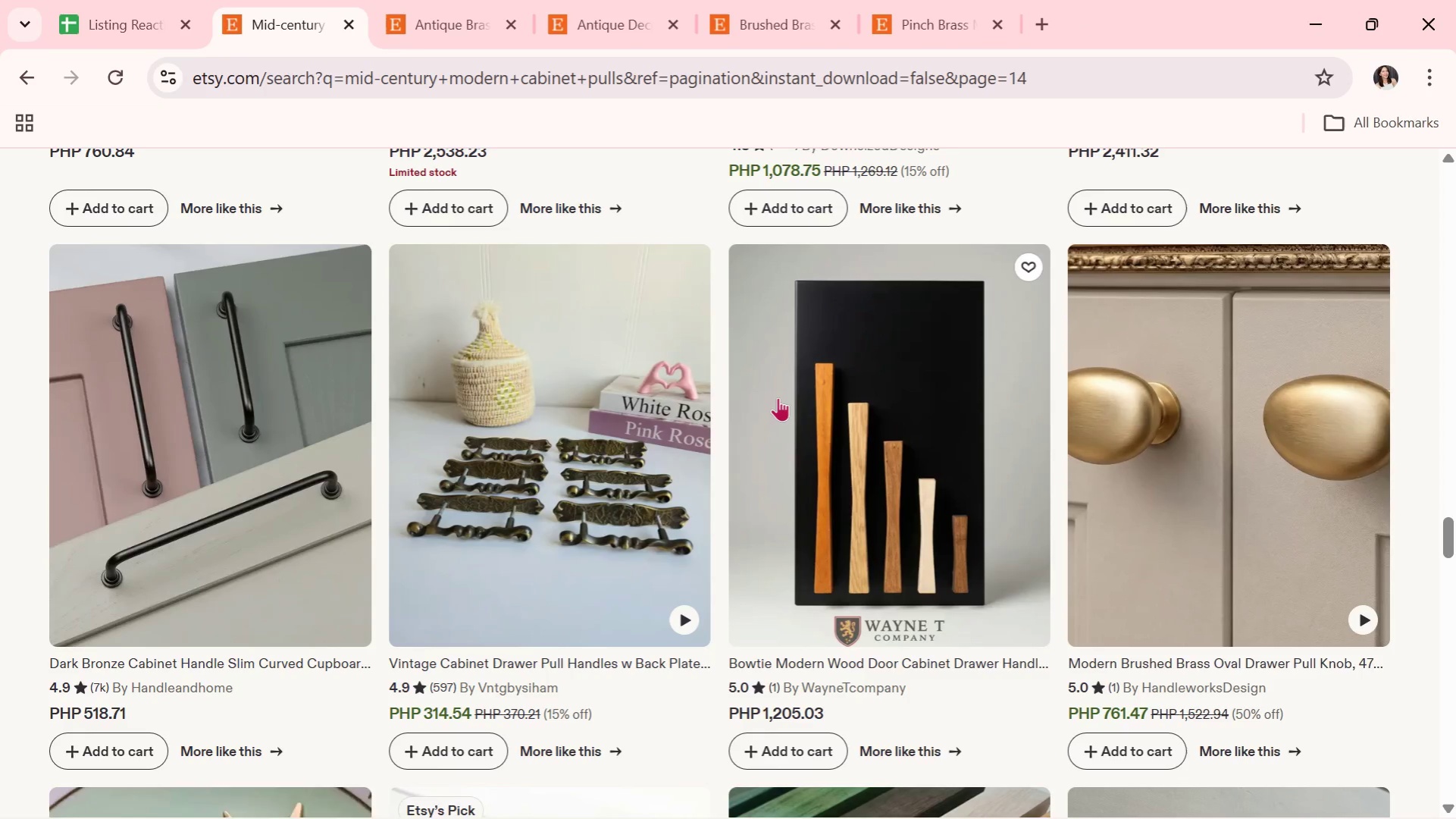 
scroll: coordinate [778, 397], scroll_direction: down, amount: 3.0
 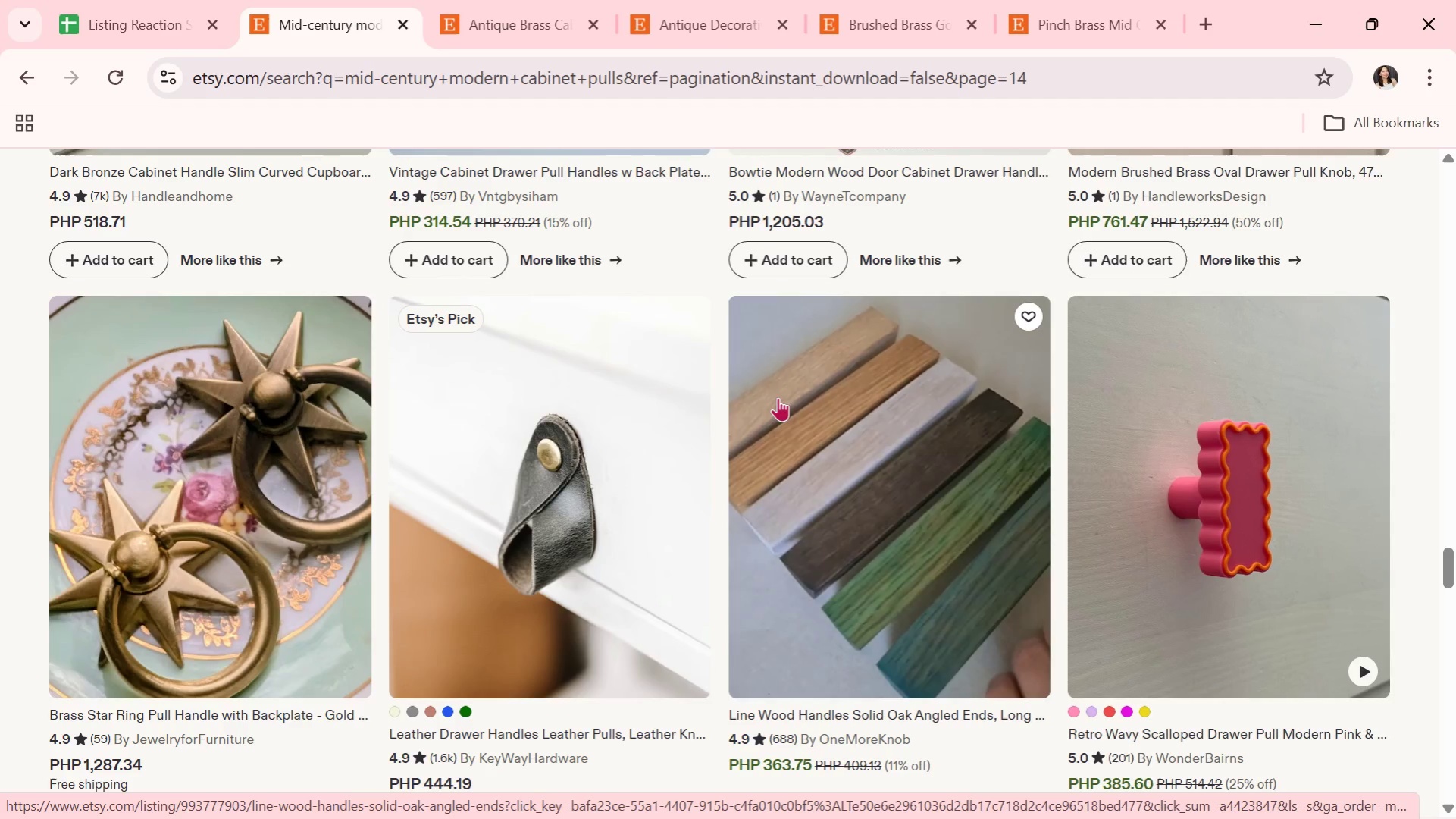 
wait(22.46)
 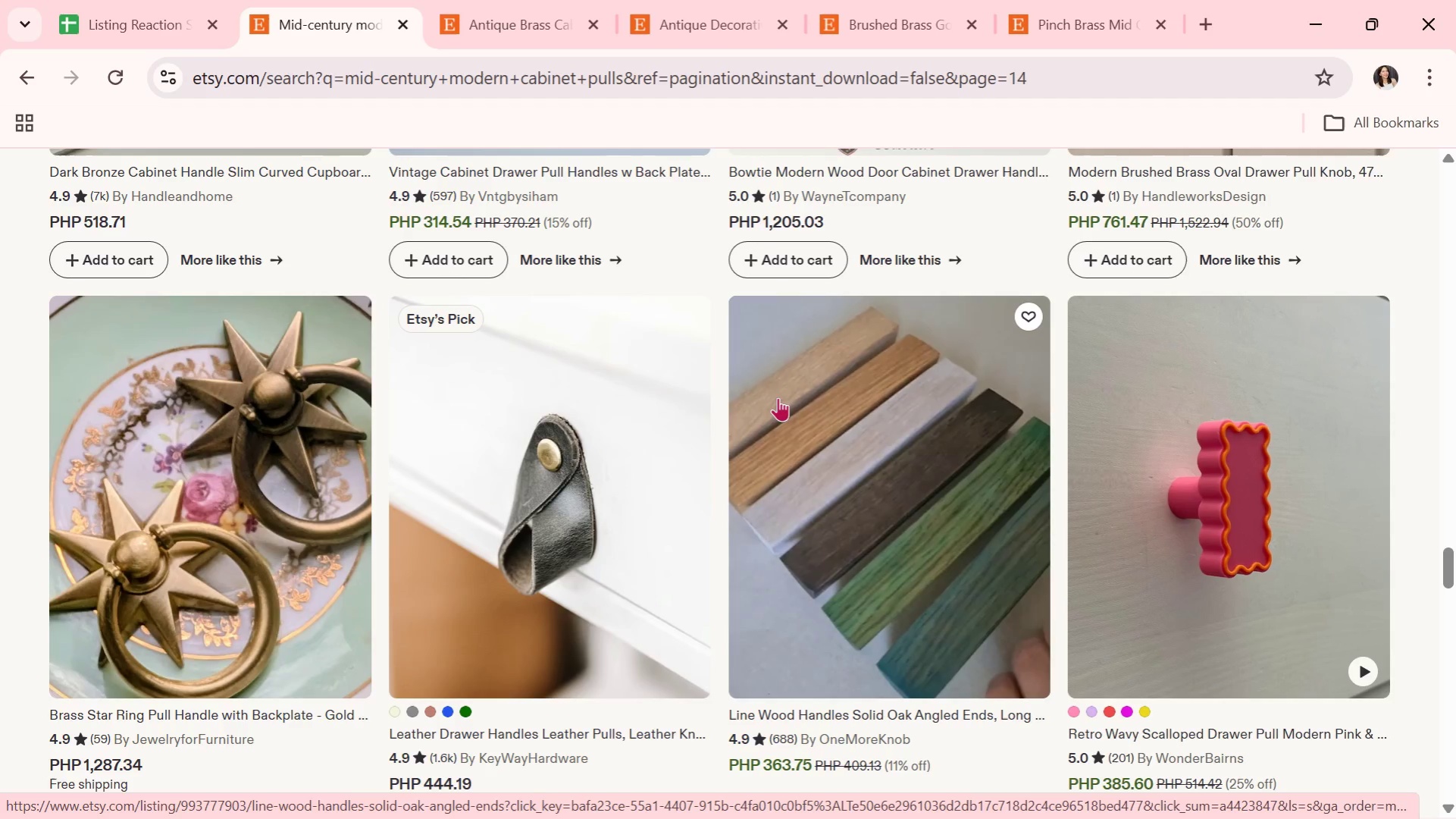 
scroll: coordinate [595, 442], scroll_direction: down, amount: 6.0
 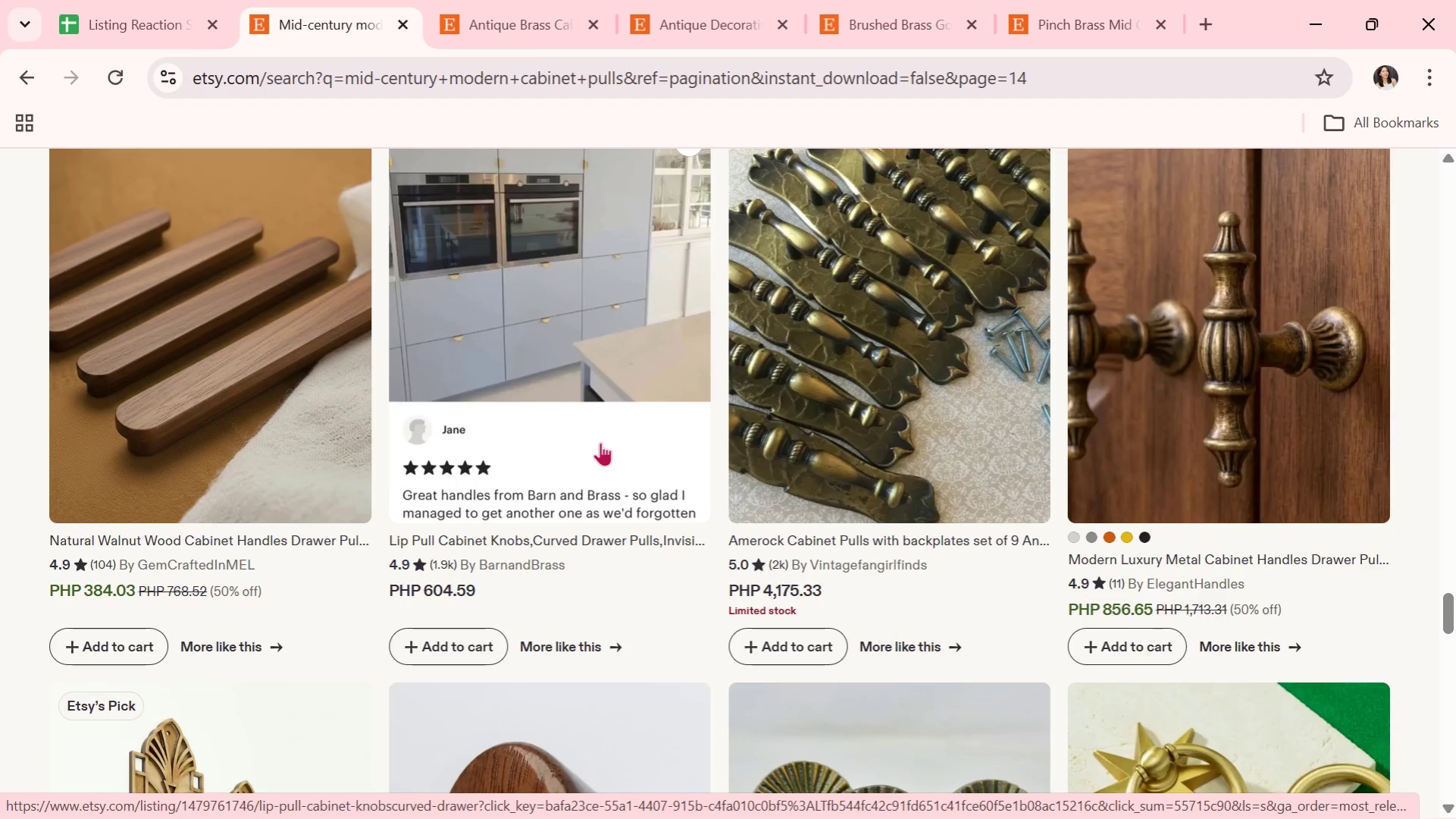 
scroll: coordinate [978, 505], scroll_direction: down, amount: 8.0
 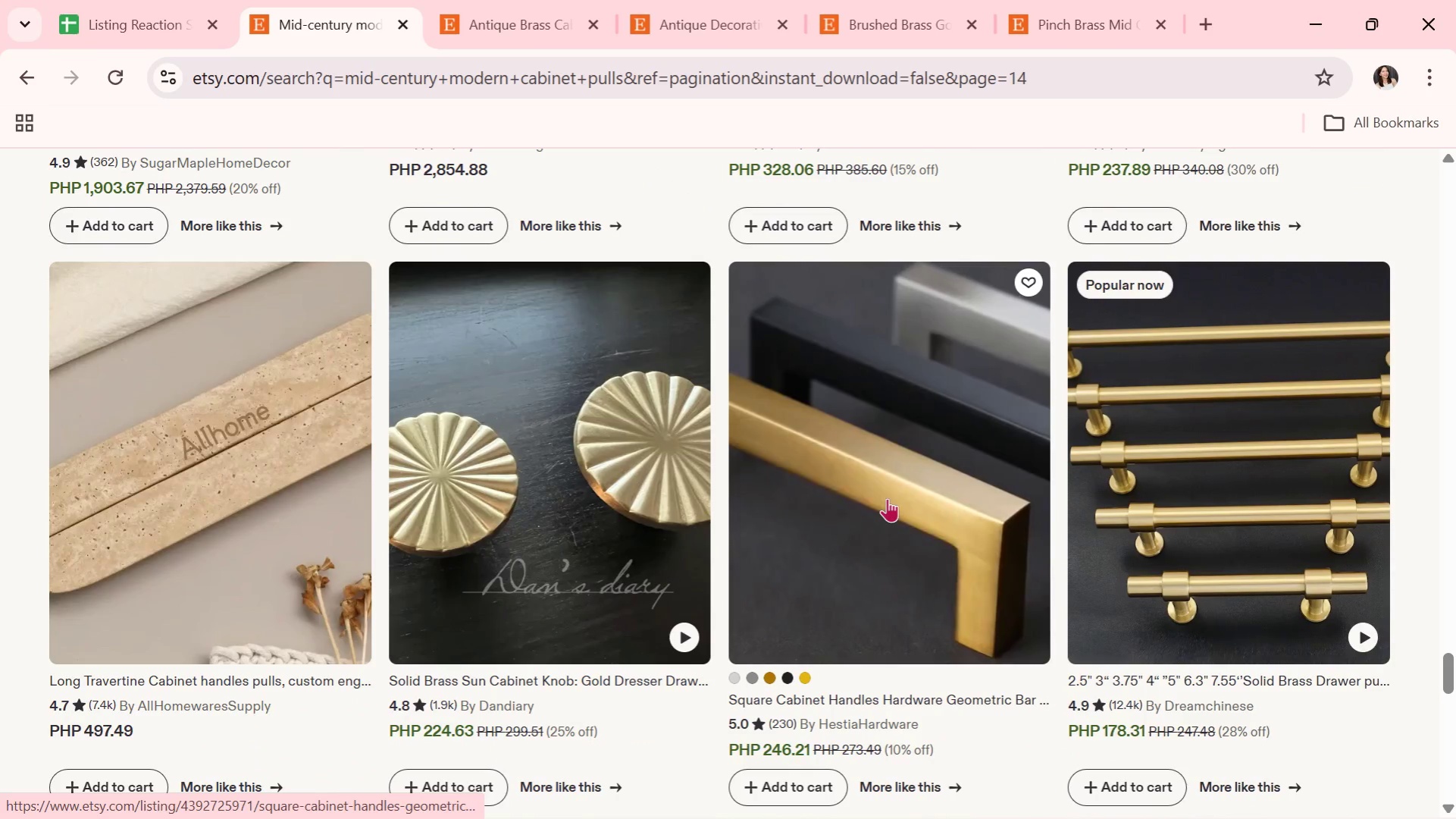 
left_click([887, 498])
 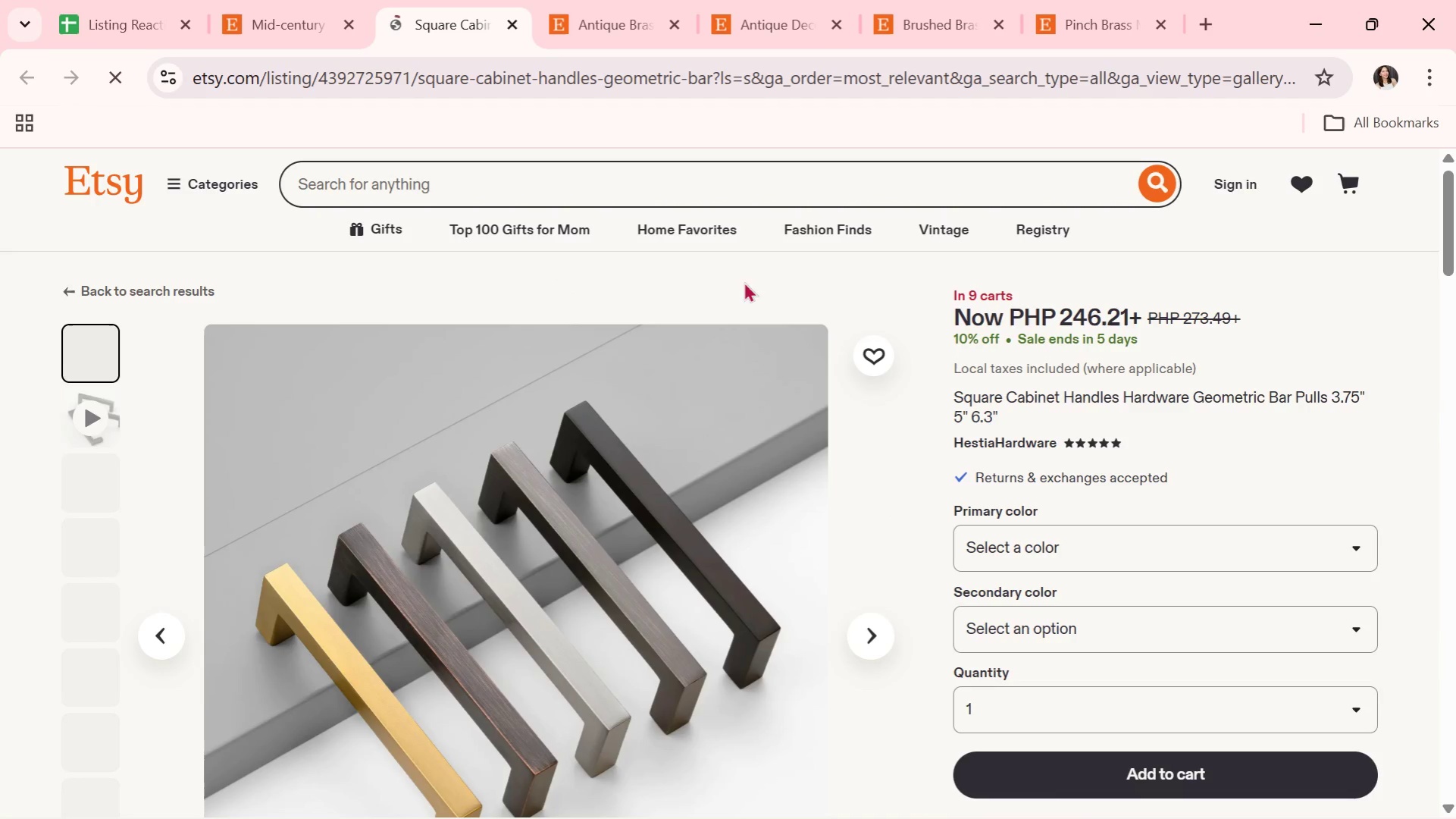 
scroll: coordinate [834, 639], scroll_direction: down, amount: 3.0
 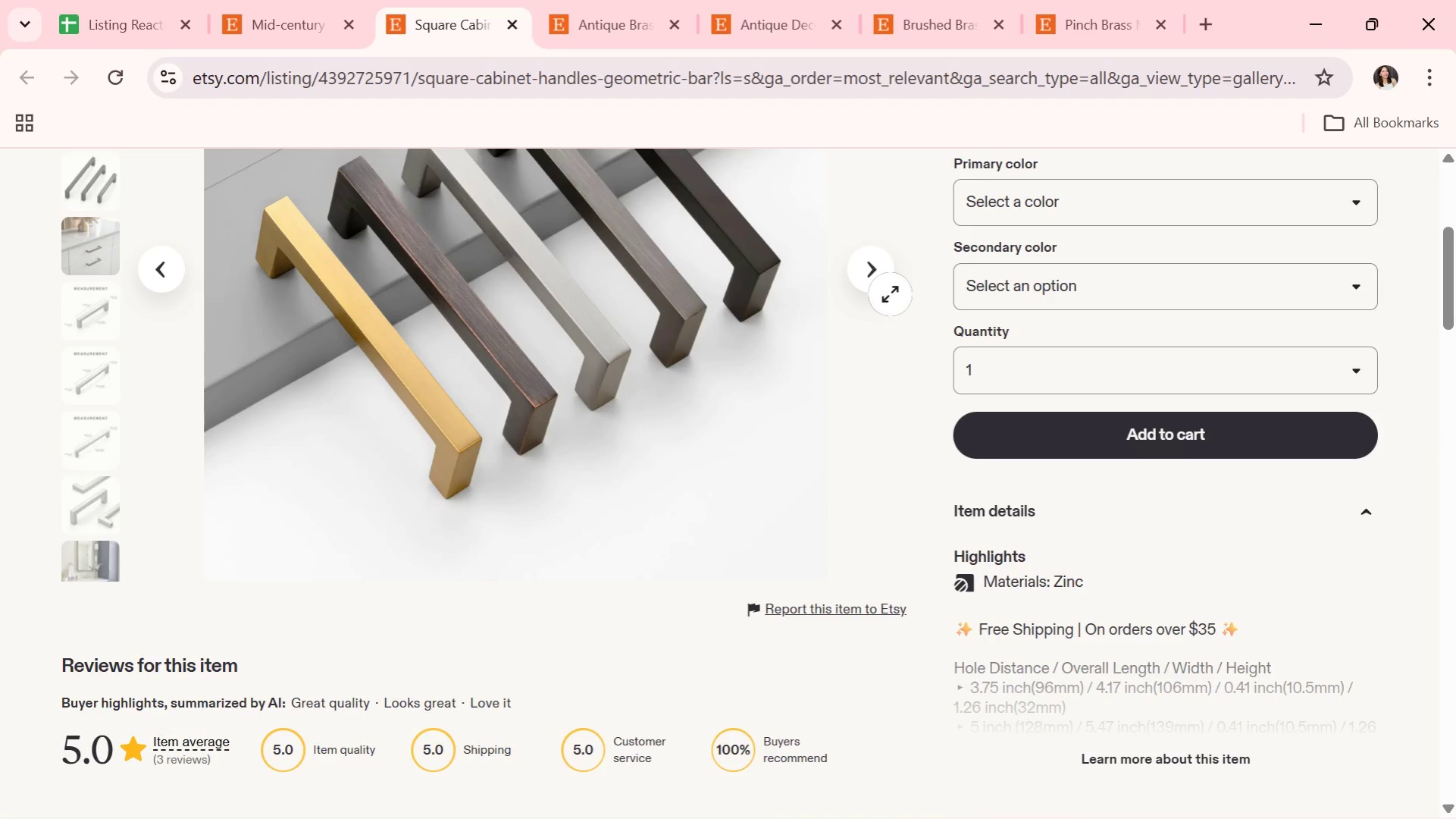 
left_click([880, 278])
 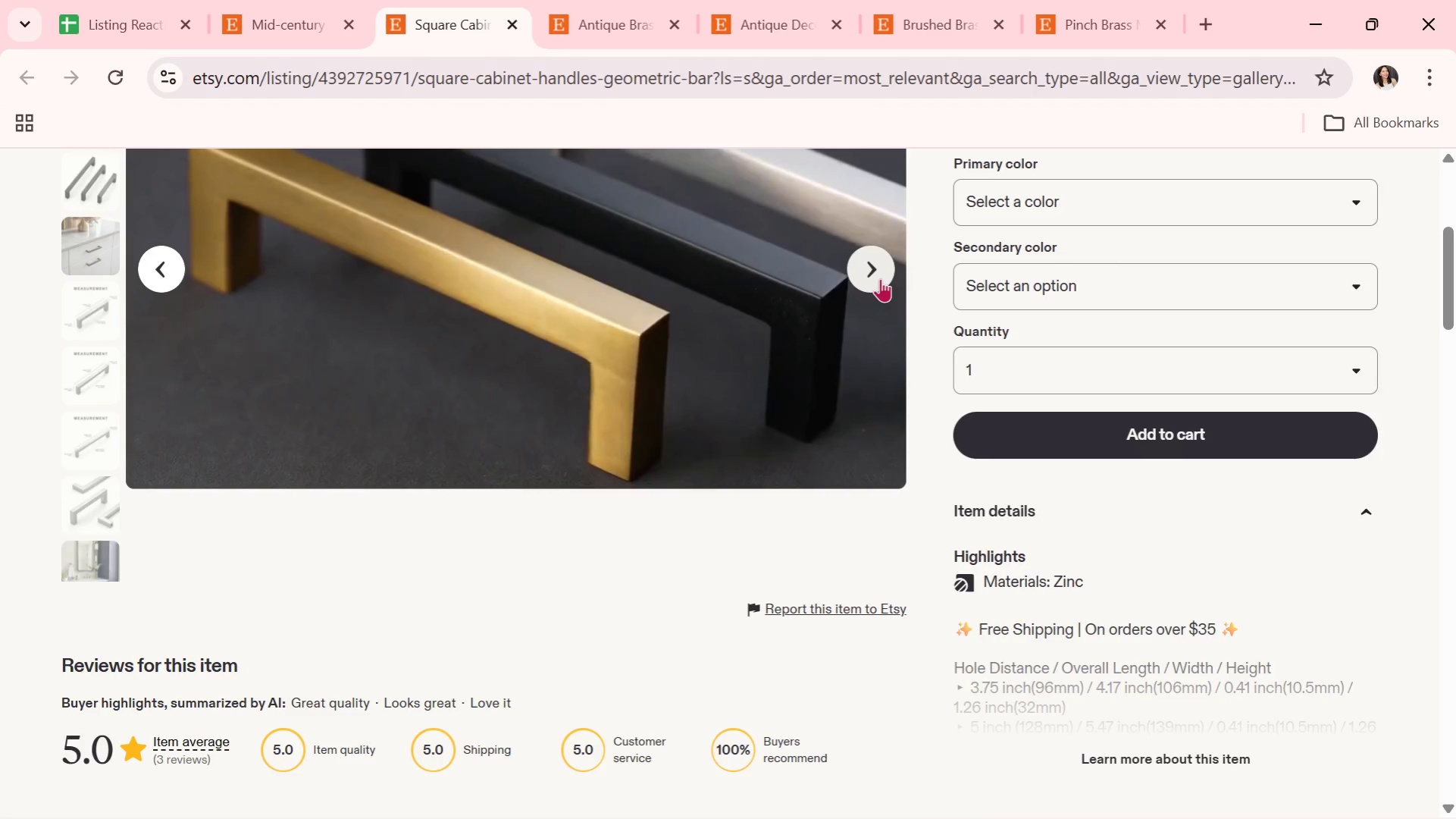 
wait(21.14)
 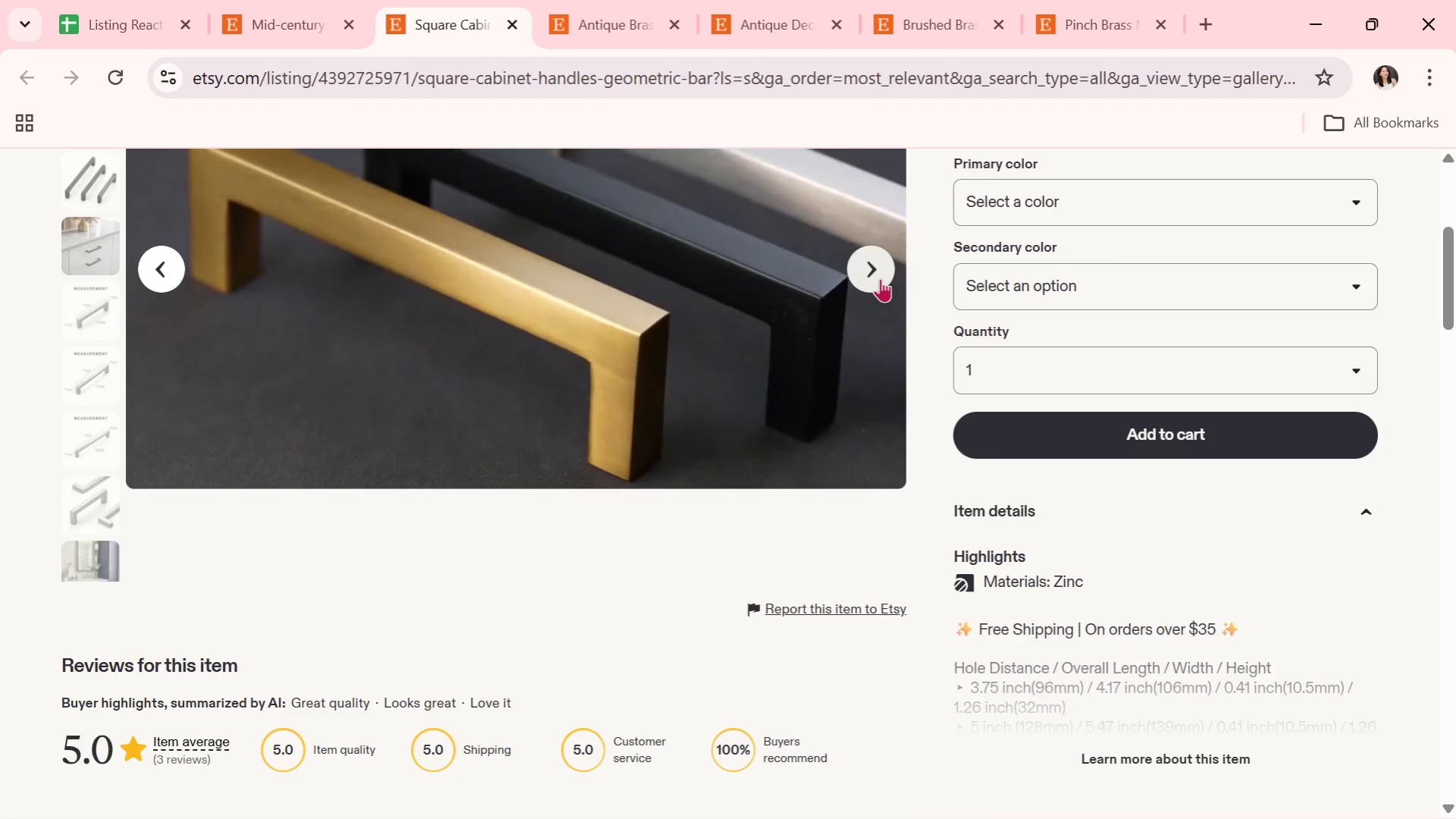 
left_click([878, 256])
 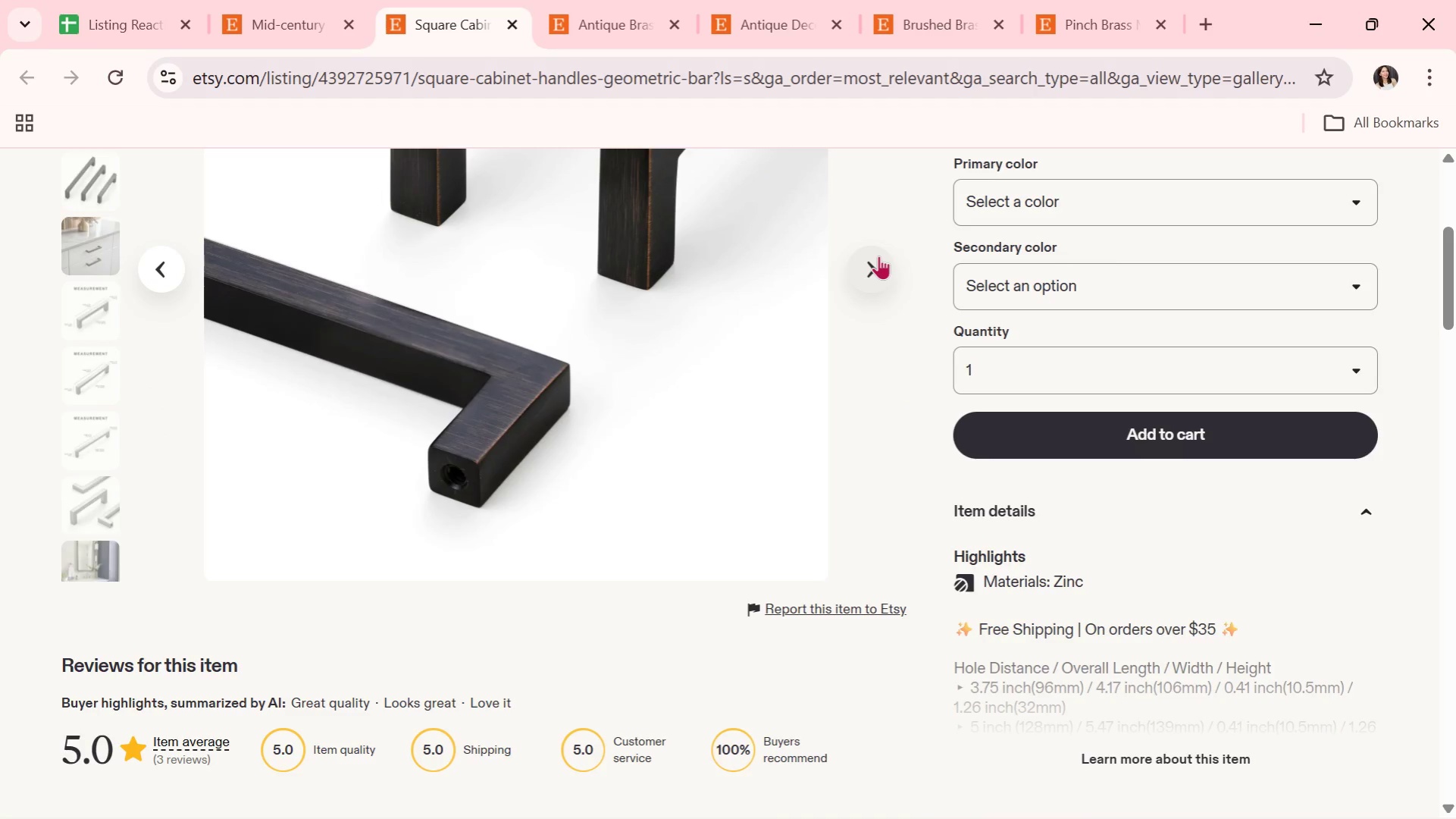 
left_click([878, 256])
 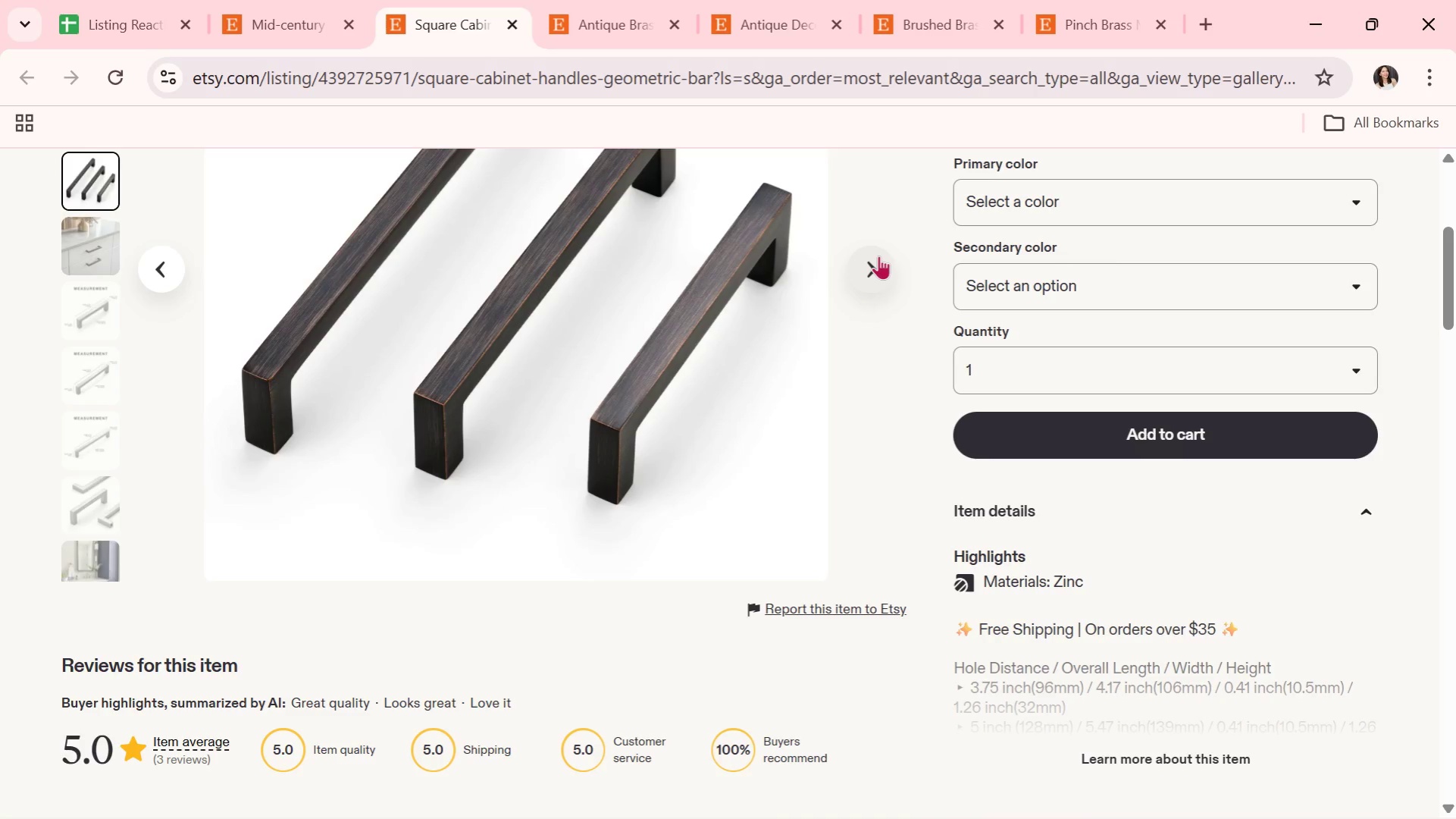 
left_click([878, 256])
 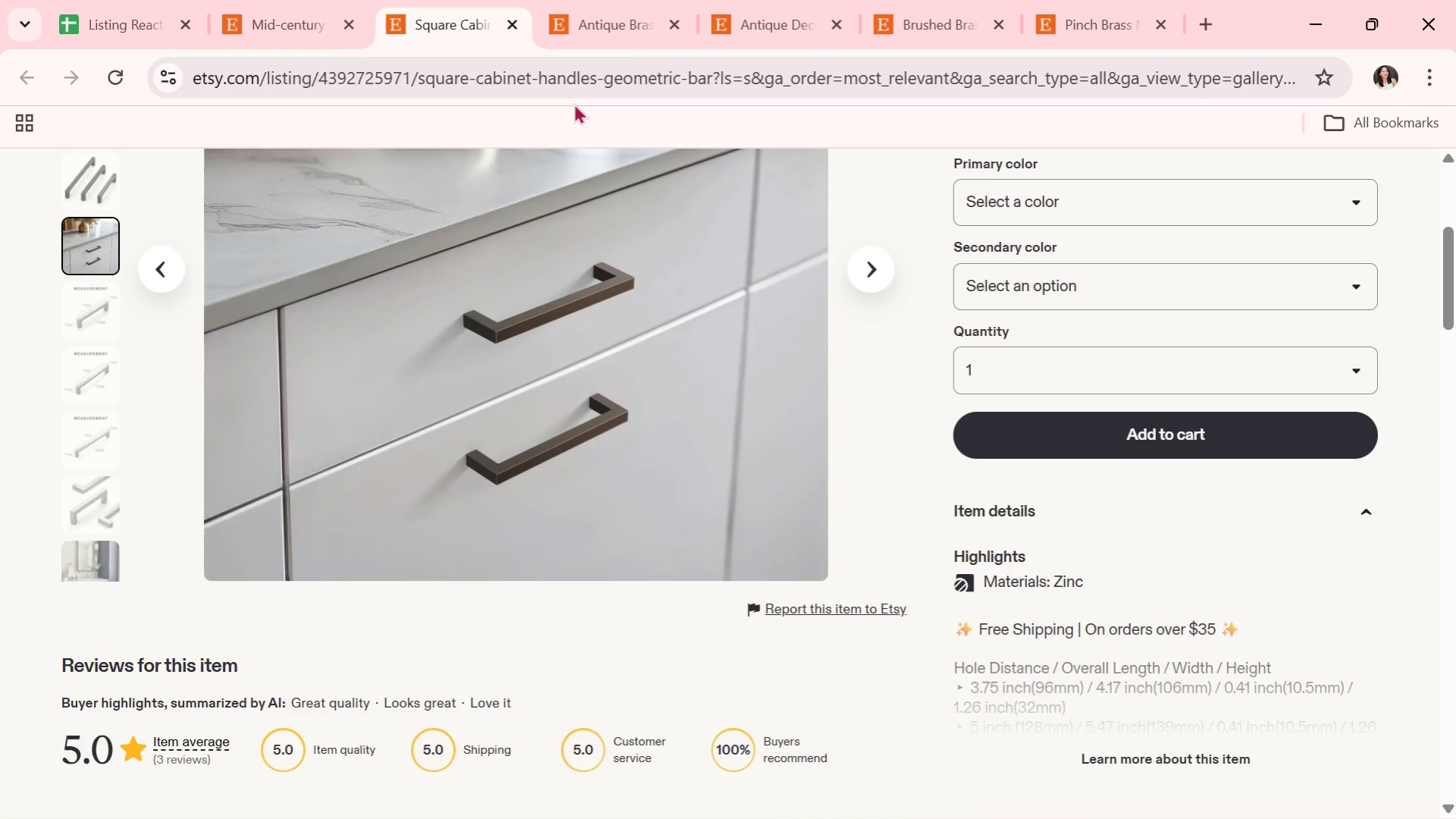 
left_click([509, 30])
 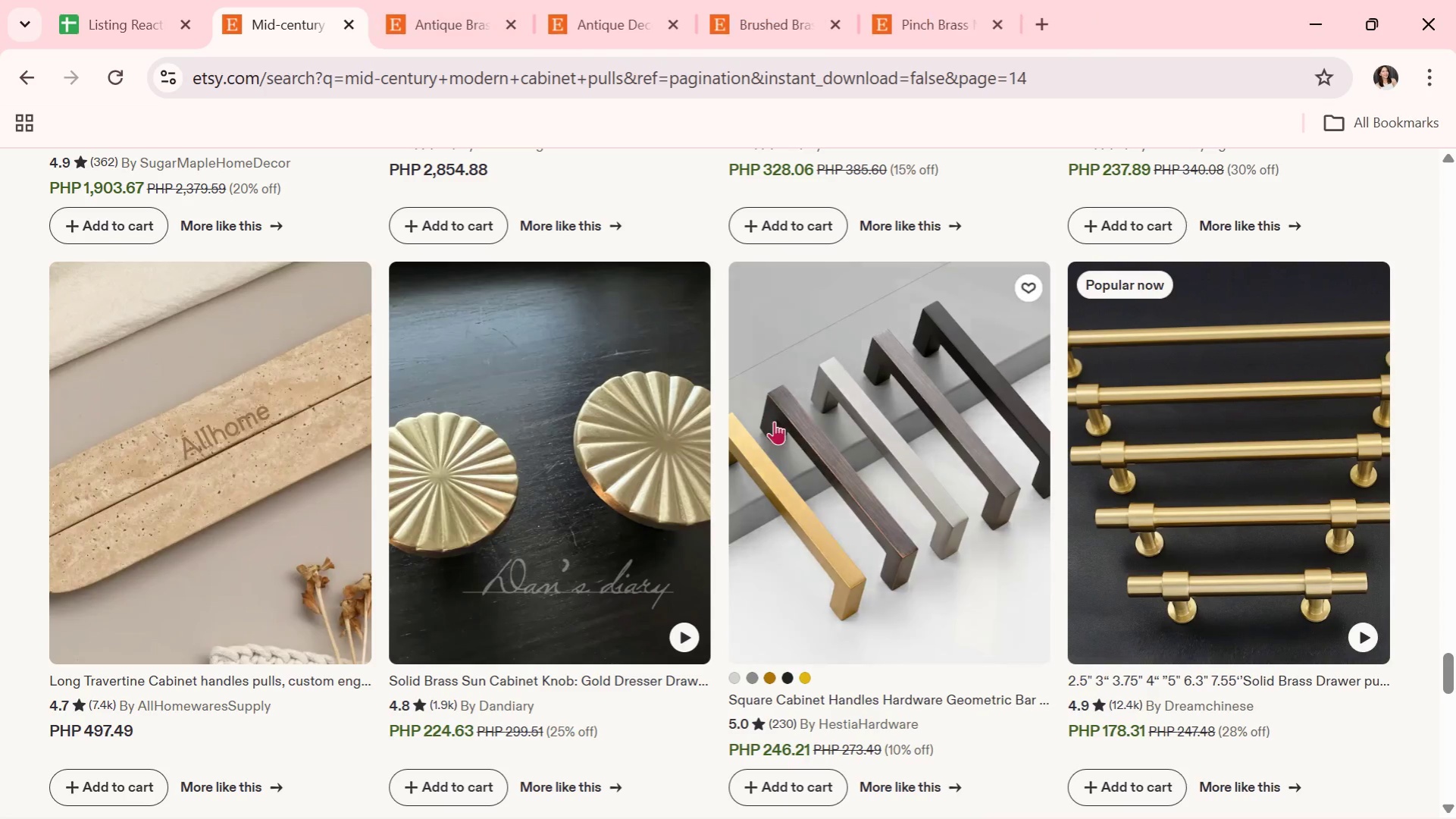 
scroll: coordinate [764, 544], scroll_direction: down, amount: 8.0
 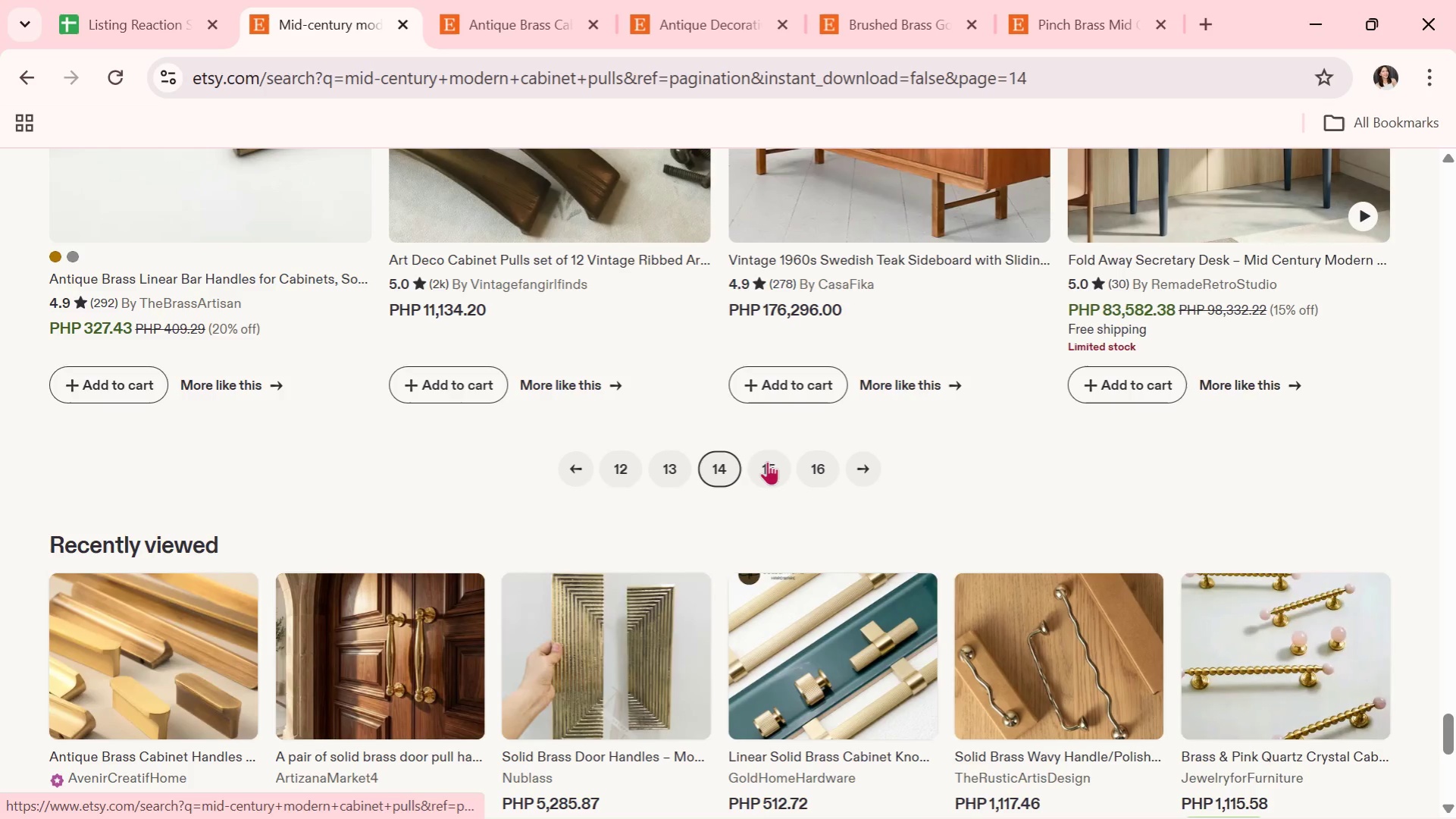 
left_click([767, 461])
 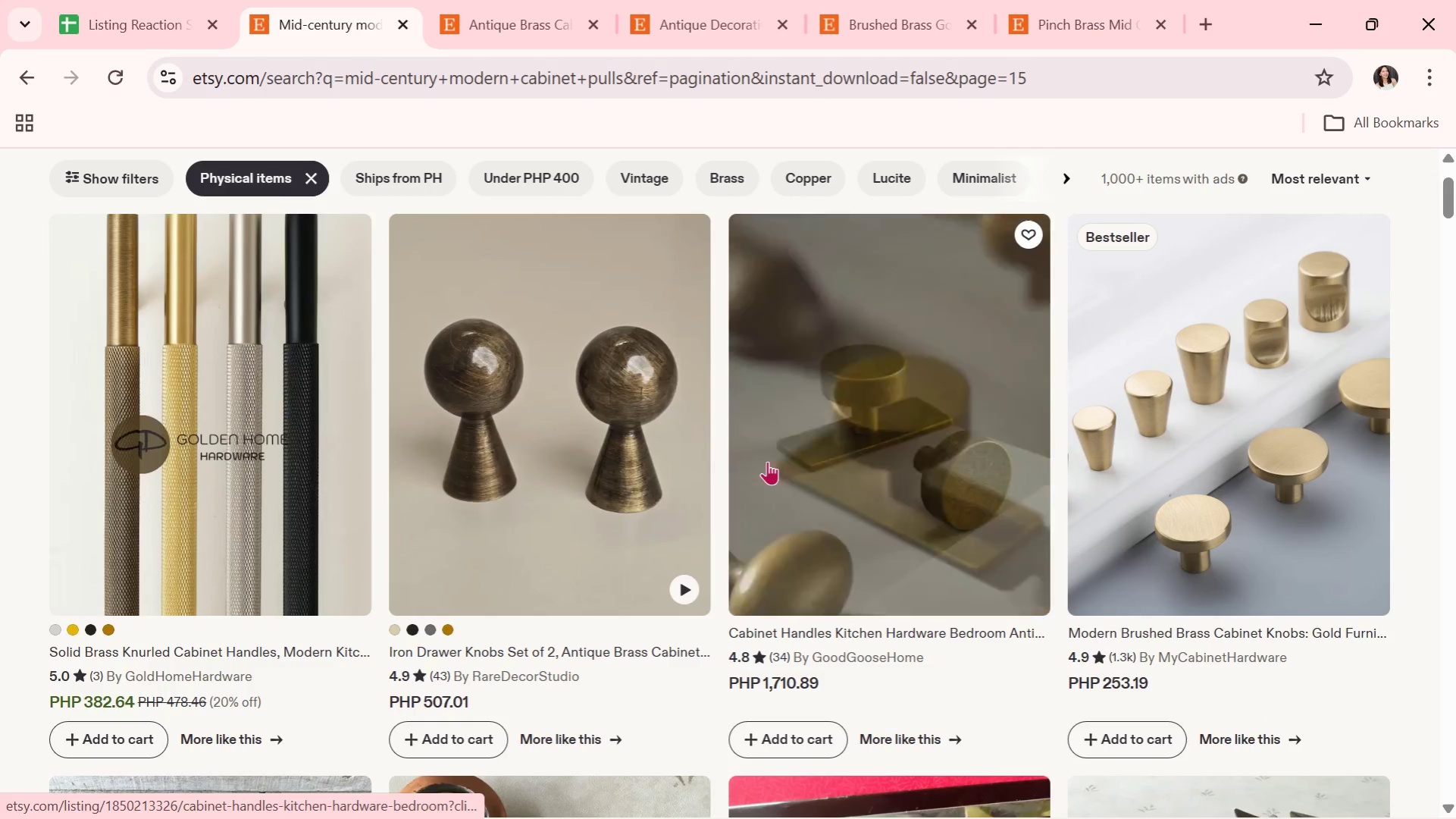 
scroll: coordinate [574, 488], scroll_direction: down, amount: 9.0
 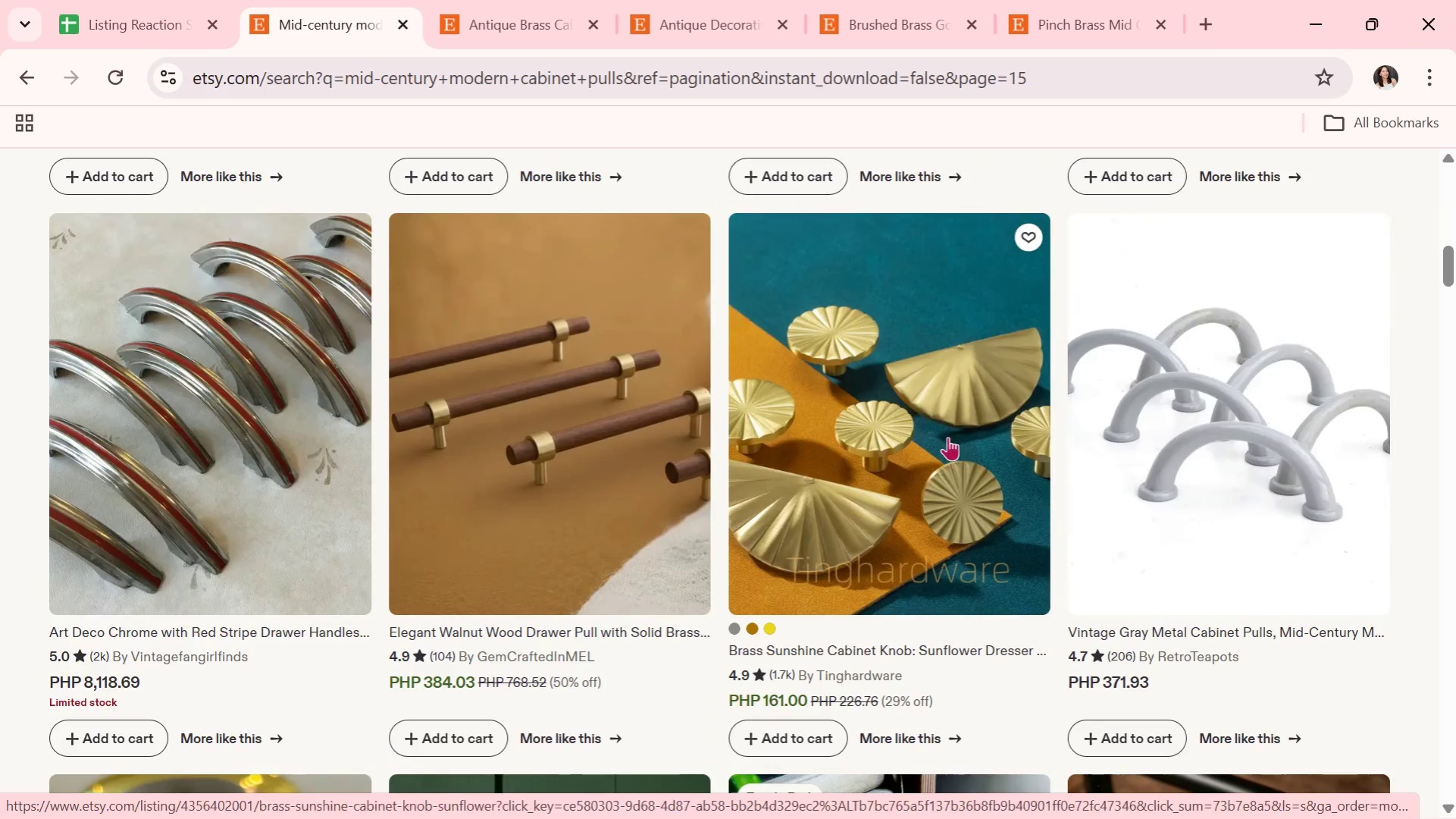 
left_click([948, 436])
 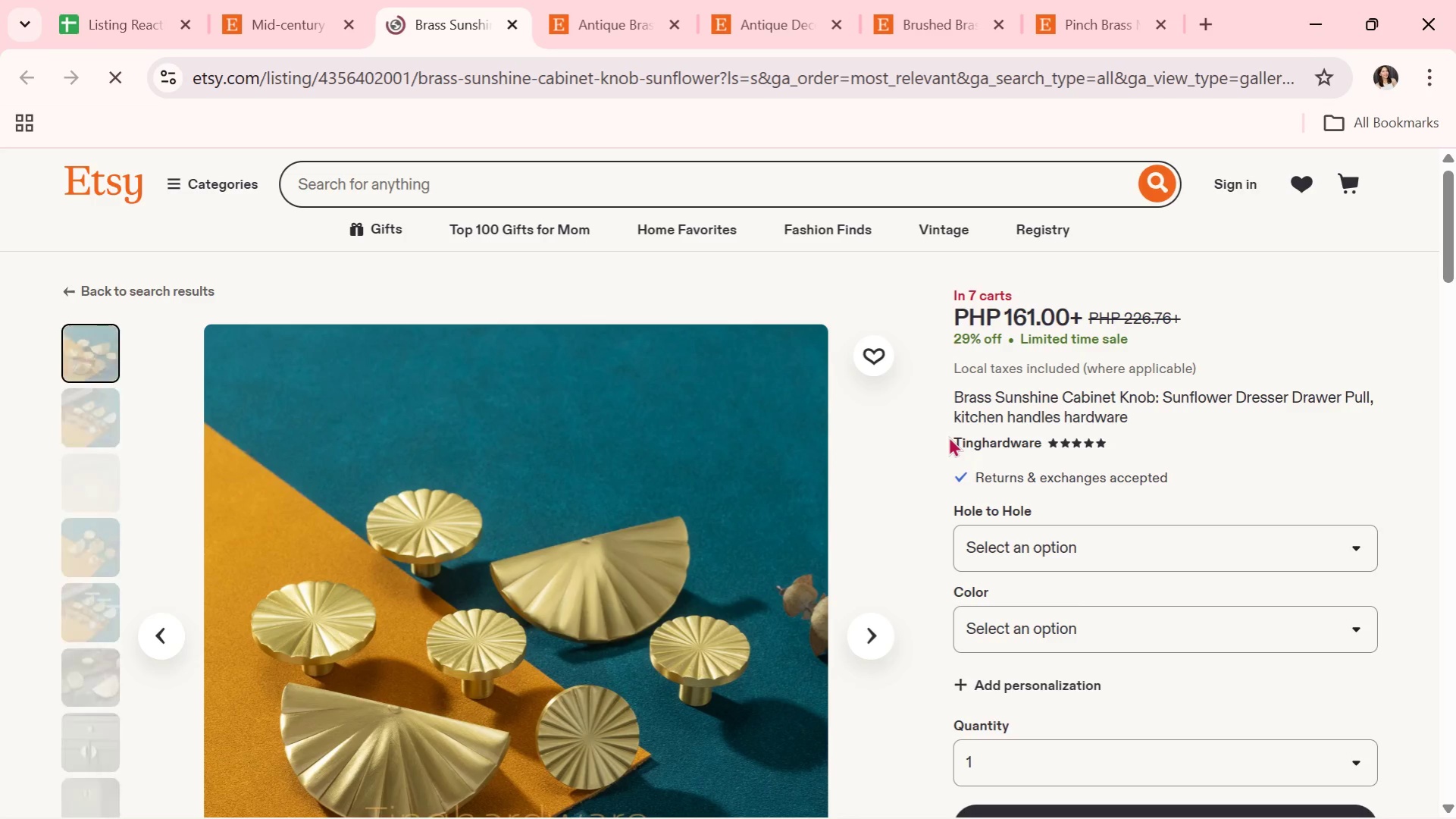 
scroll: coordinate [922, 454], scroll_direction: down, amount: 1.0
 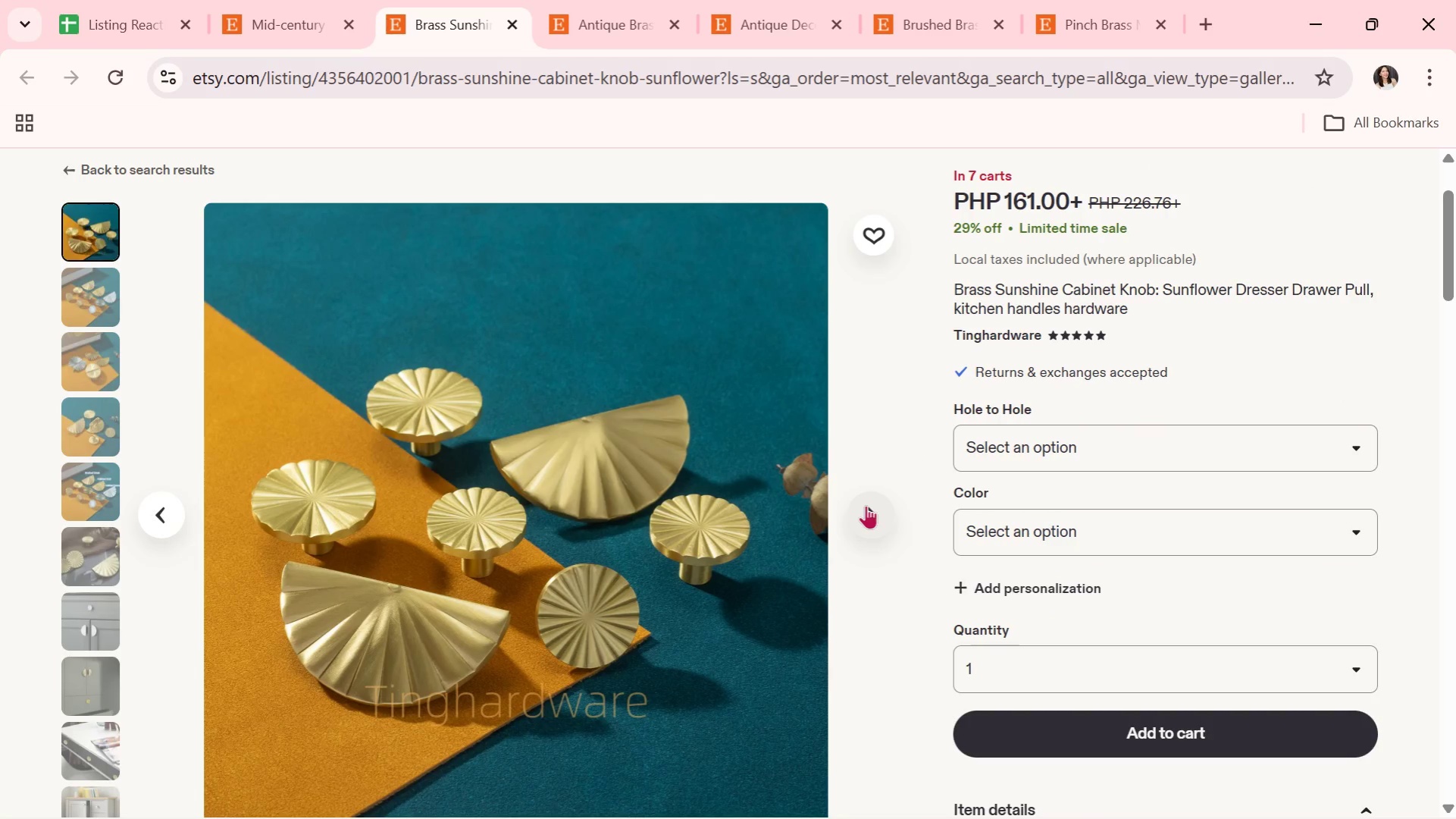 
left_click([866, 505])
 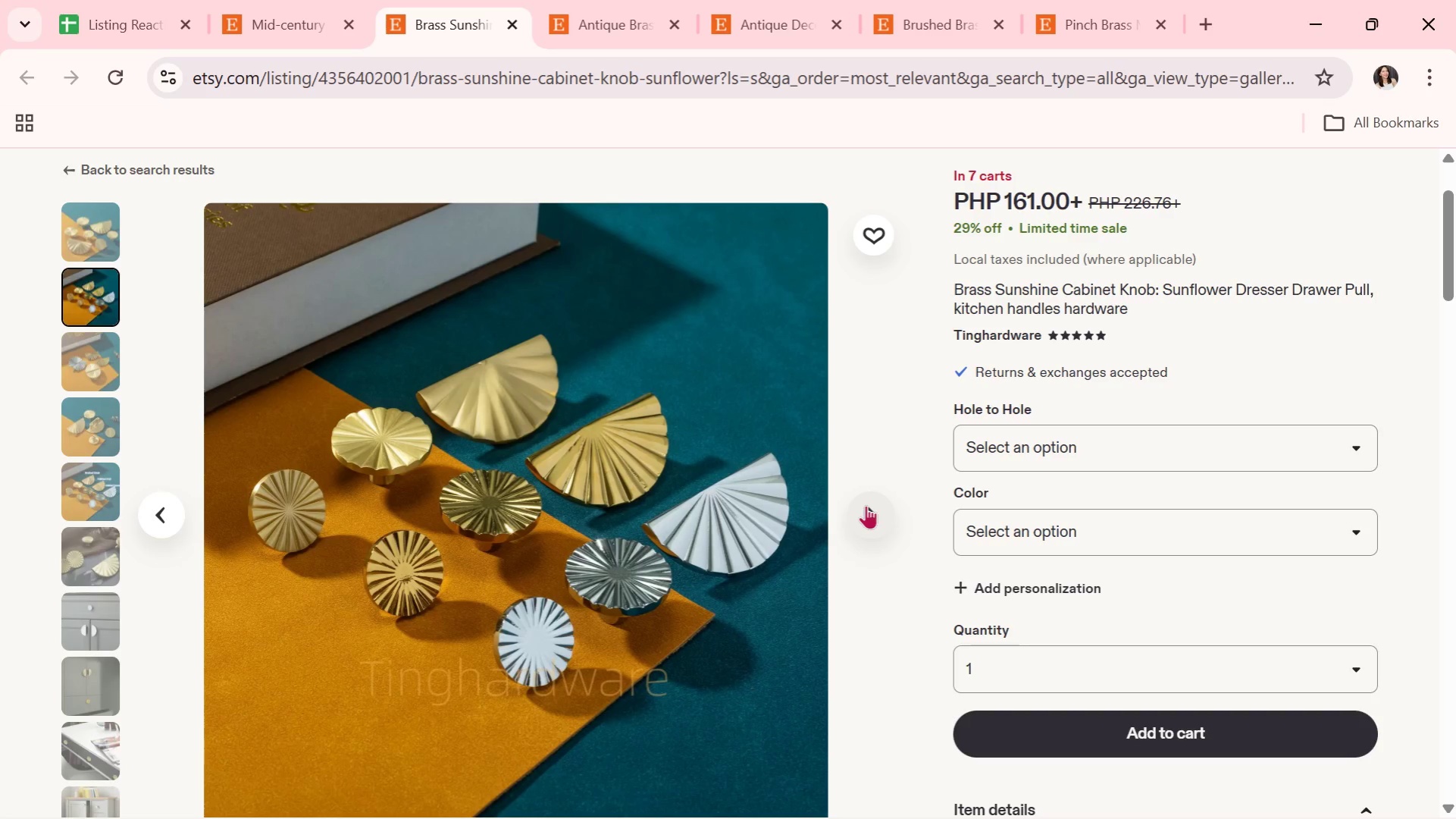 
left_click([866, 505])
 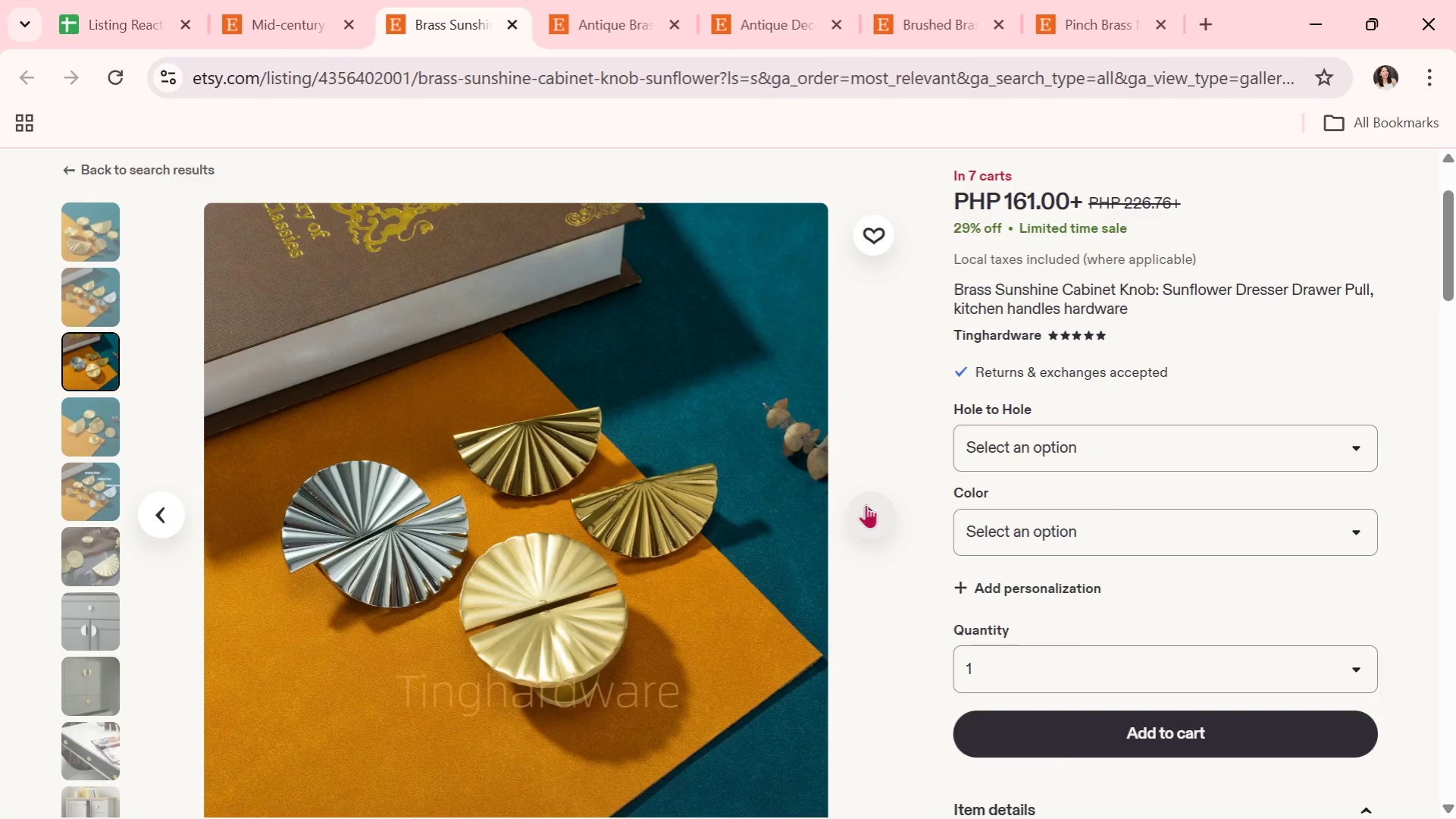 
wait(22.99)
 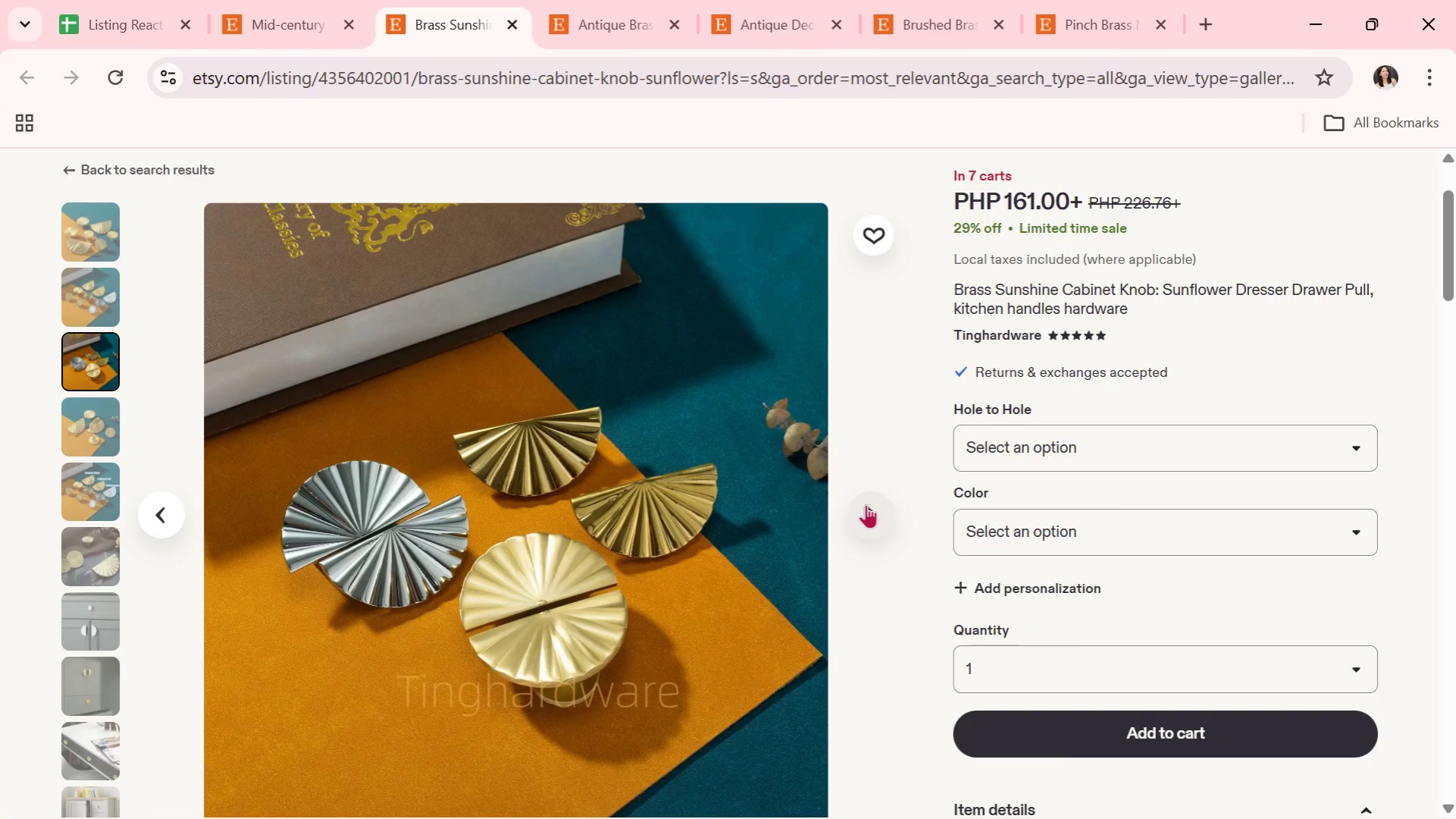 
left_click([880, 516])
 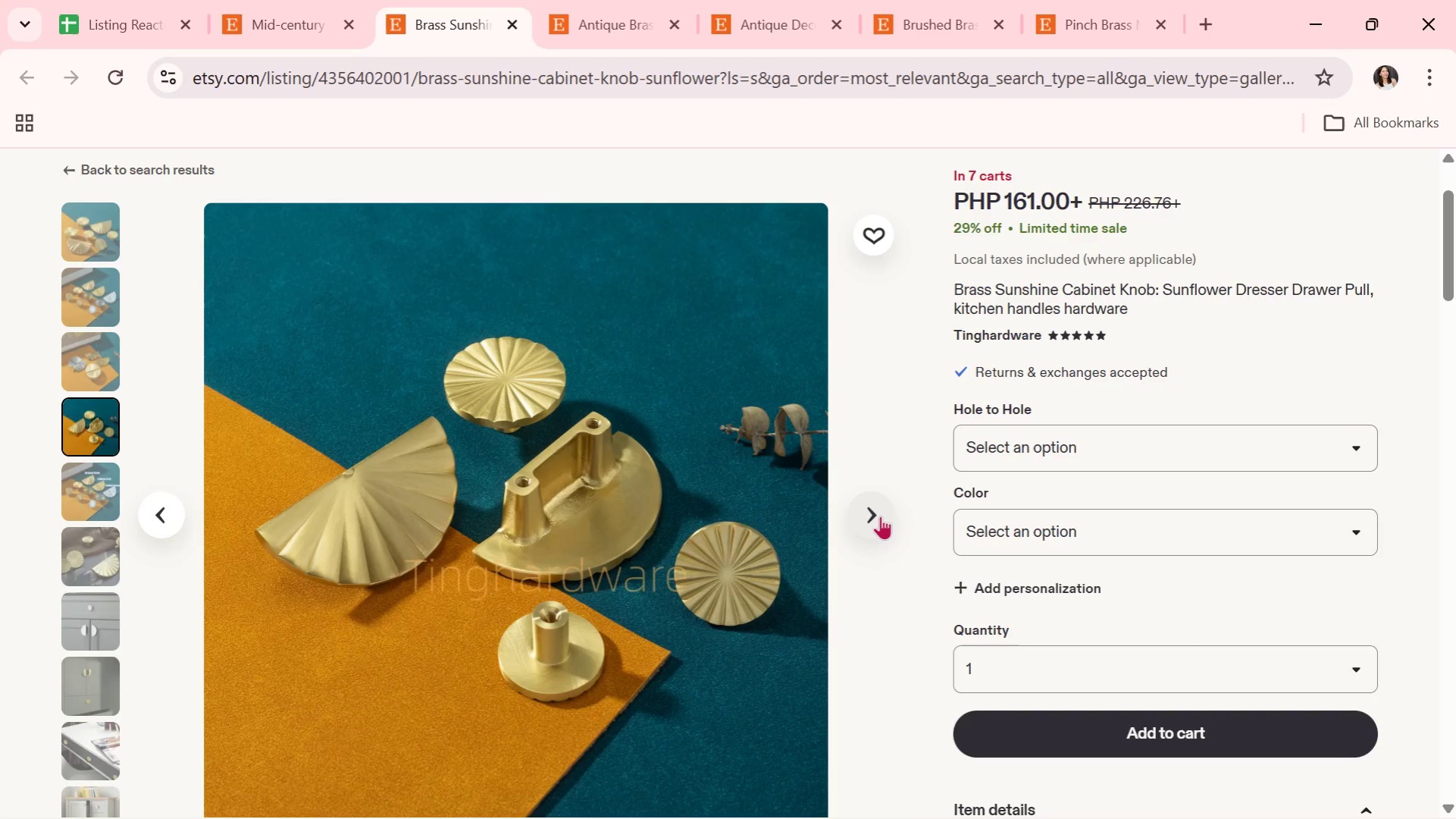 
wait(6.17)
 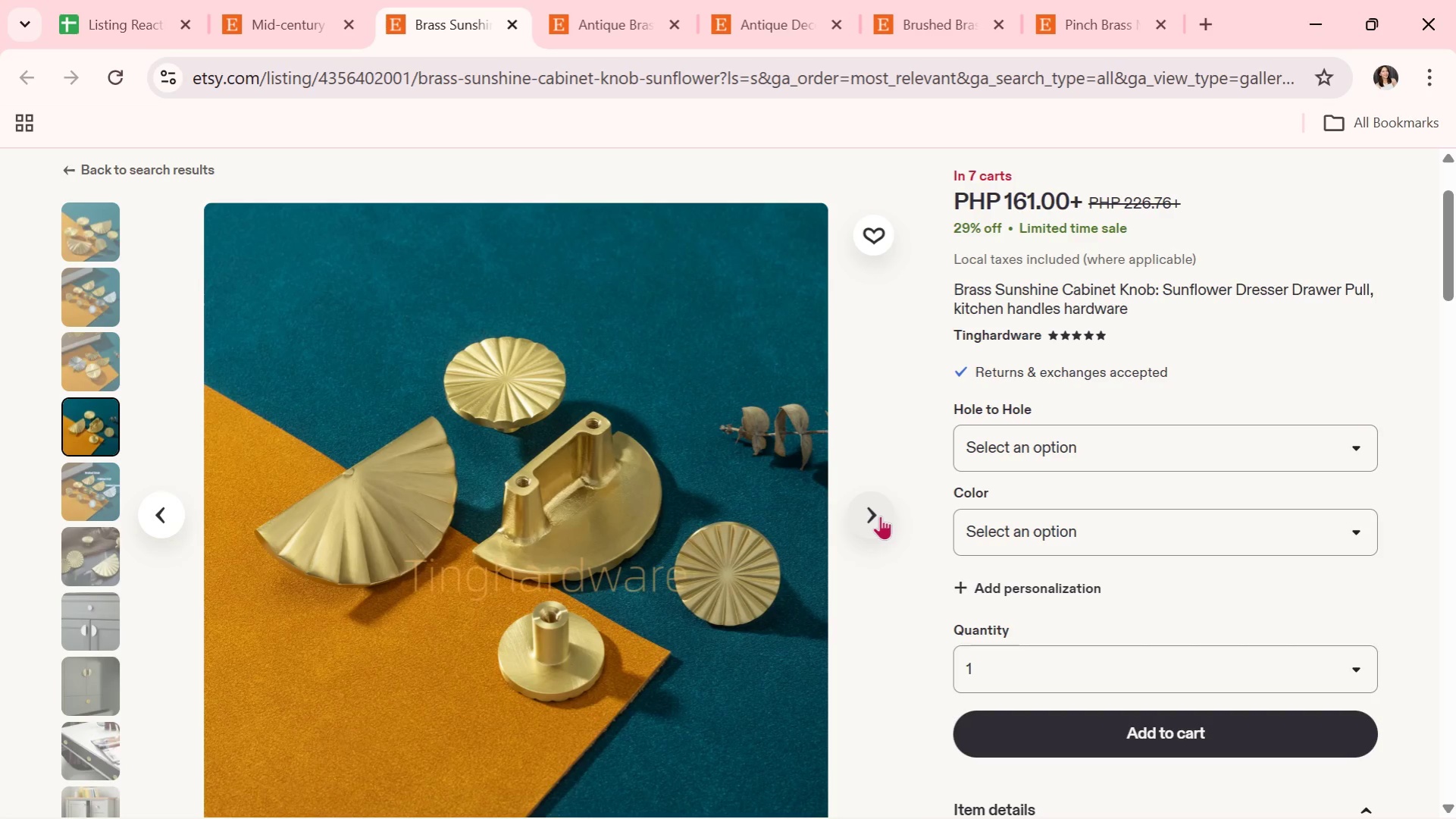 
left_click([880, 516])
 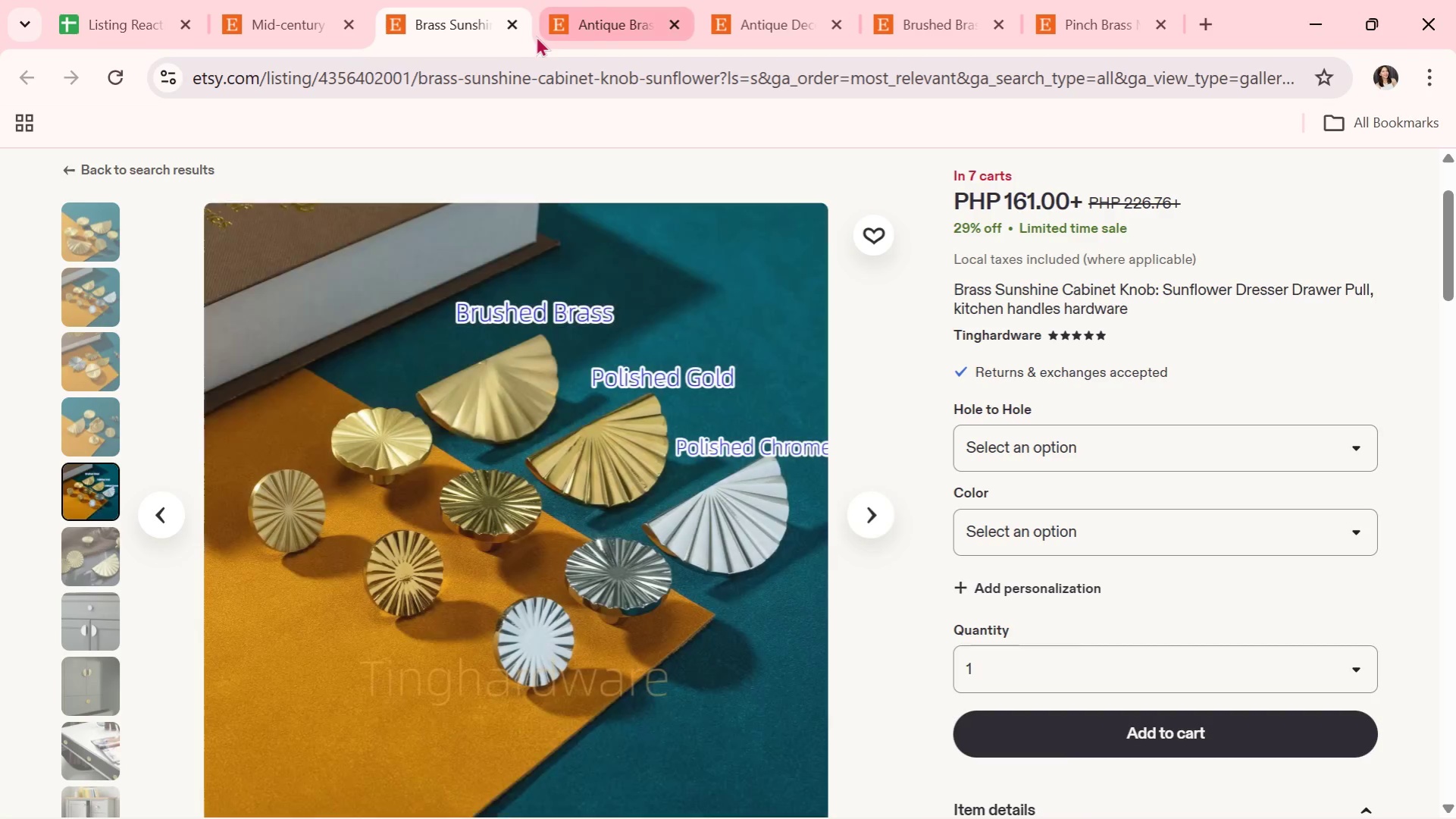 
left_click([502, 17])
 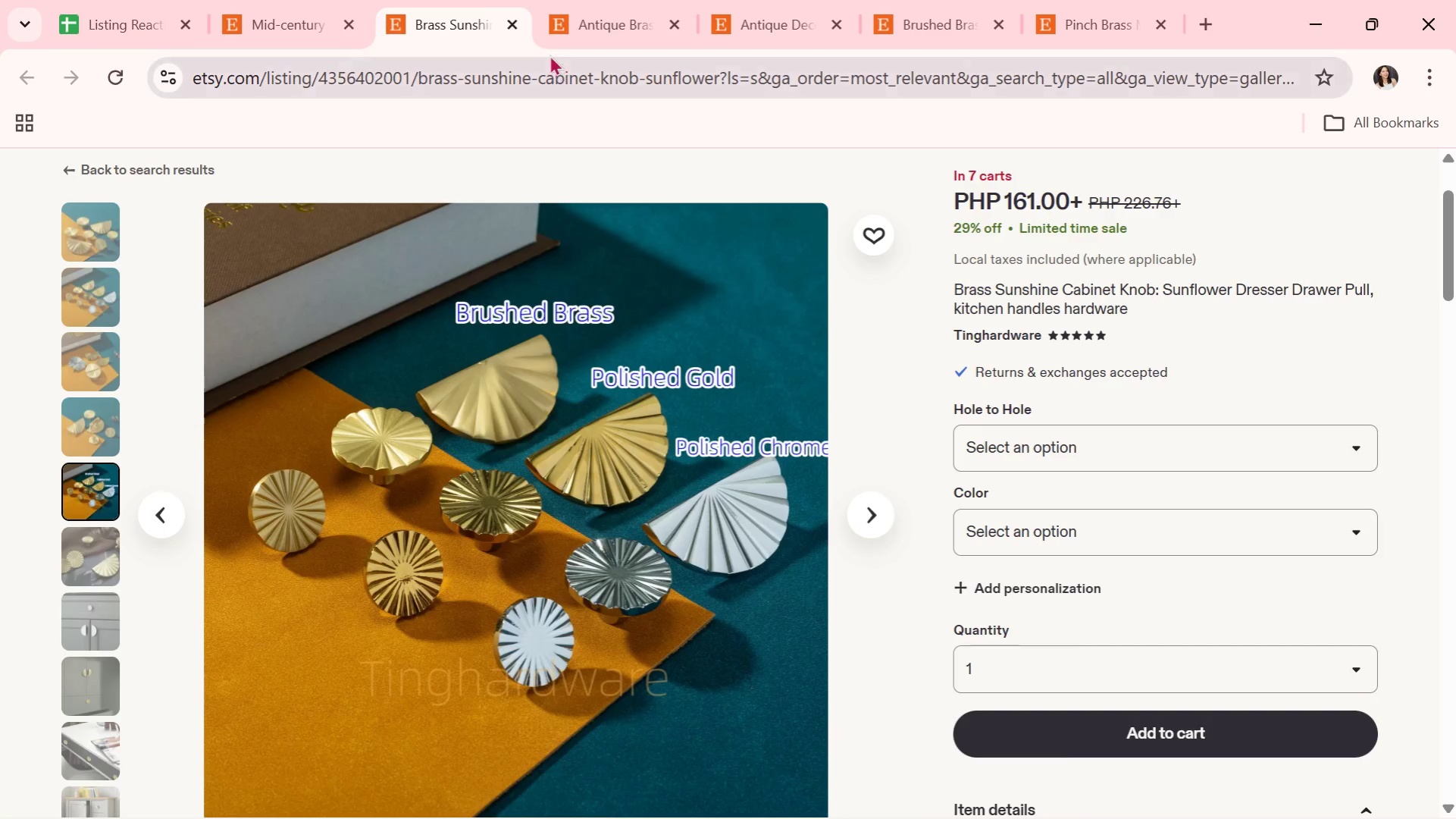 
left_click([514, 25])
 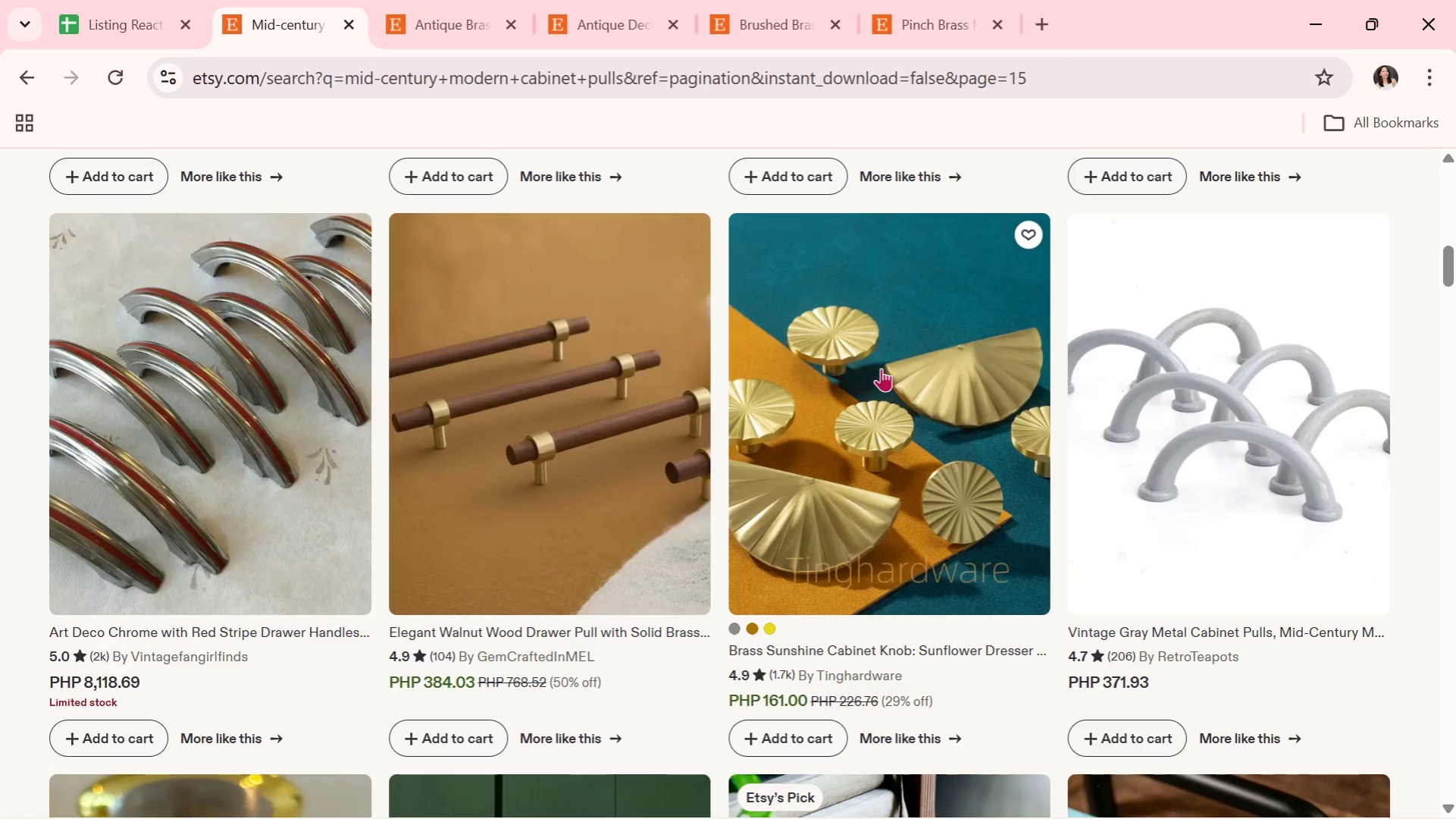 
scroll: coordinate [809, 639], scroll_direction: down, amount: 22.0
 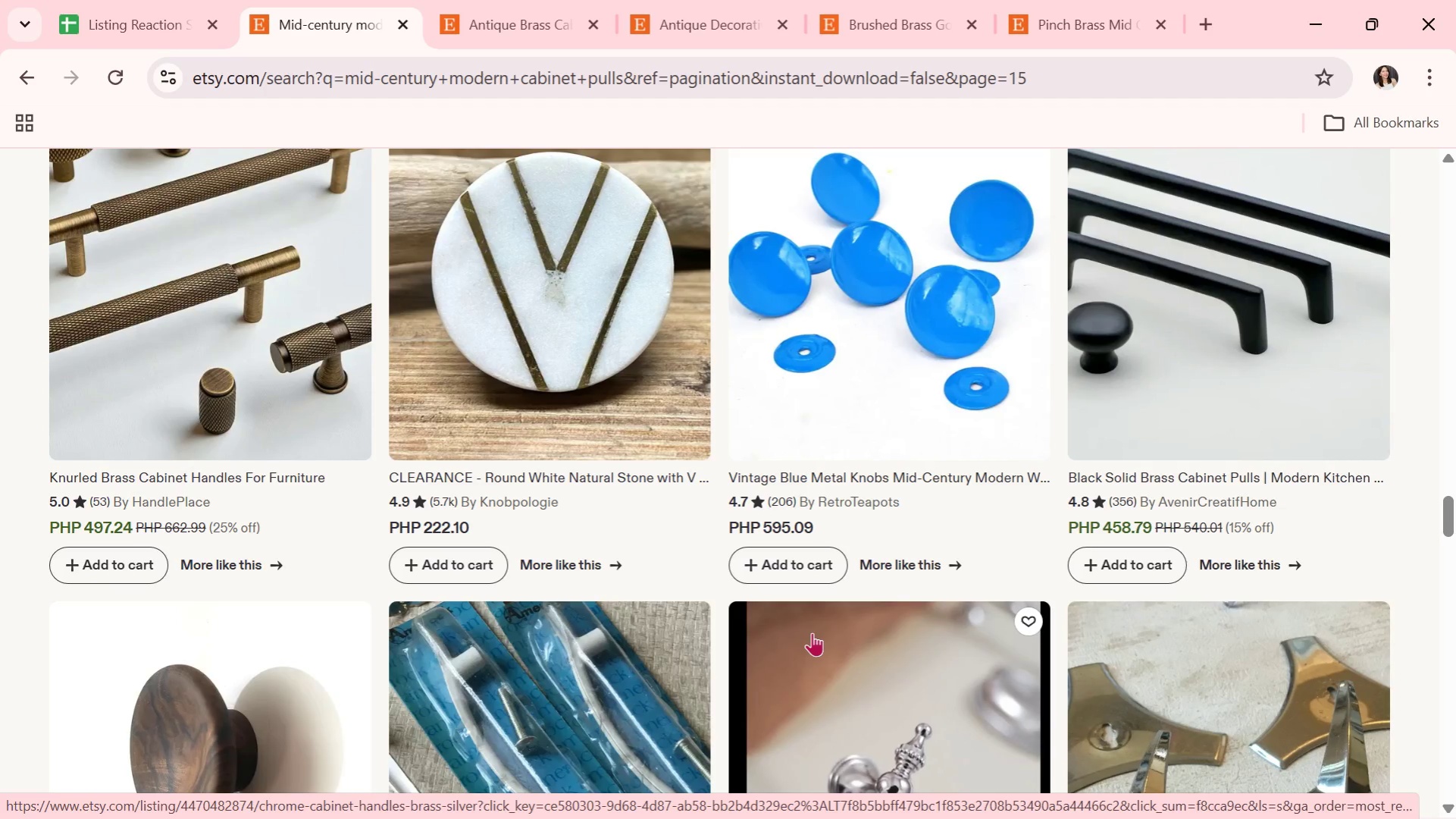 
wait(45.54)
 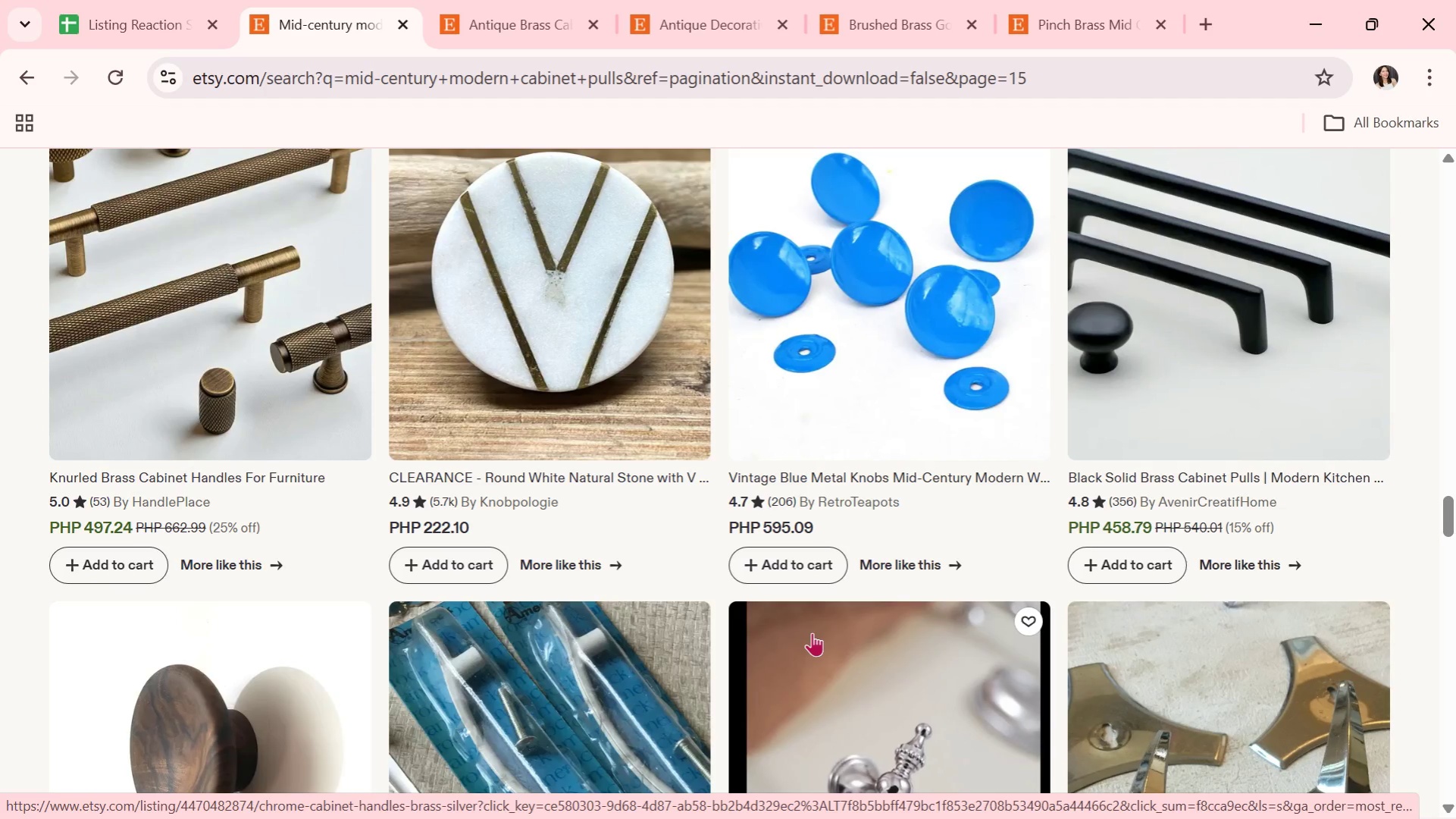 
scroll: coordinate [618, 411], scroll_direction: down, amount: 3.0
 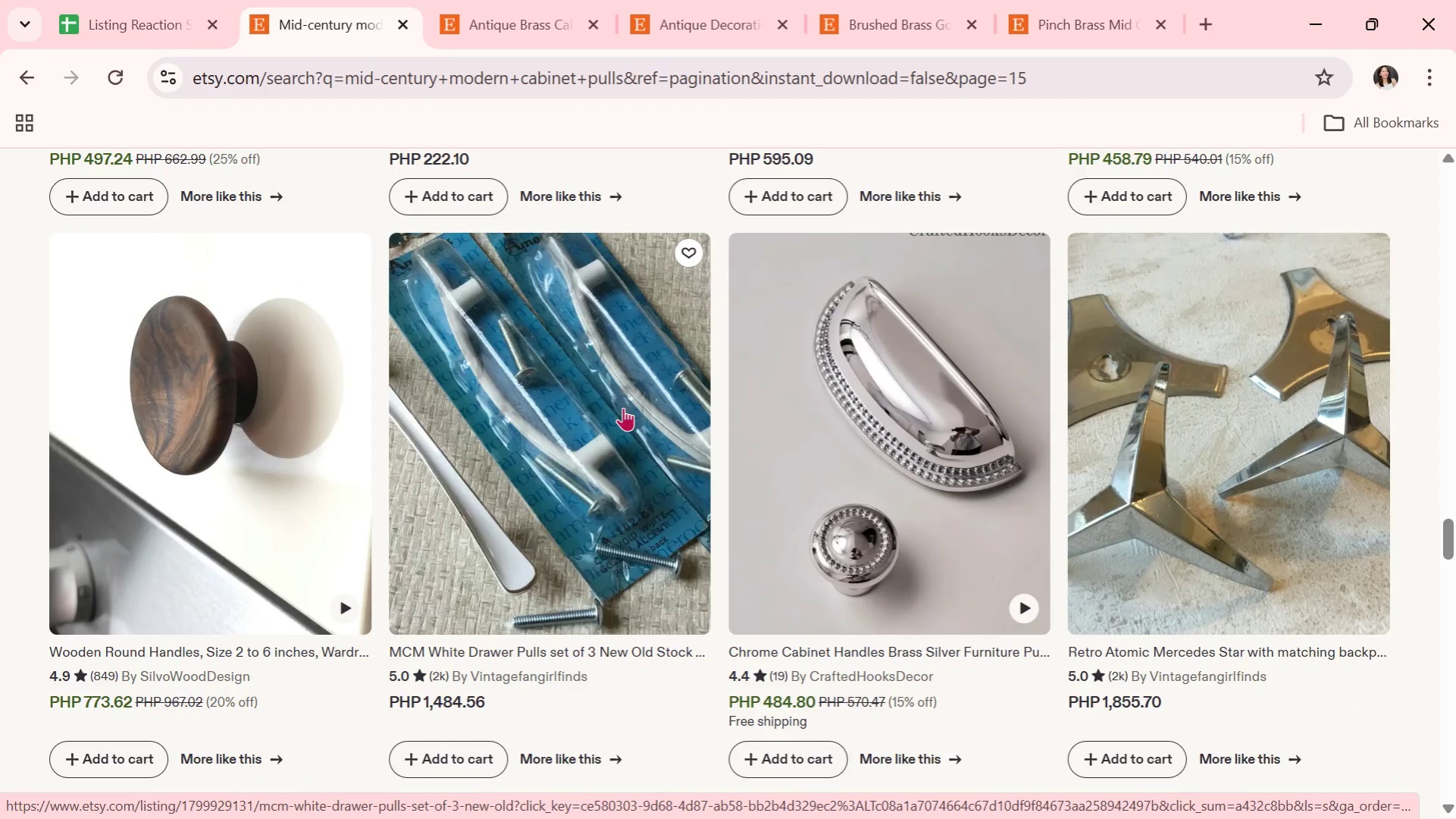 
wait(7.74)
 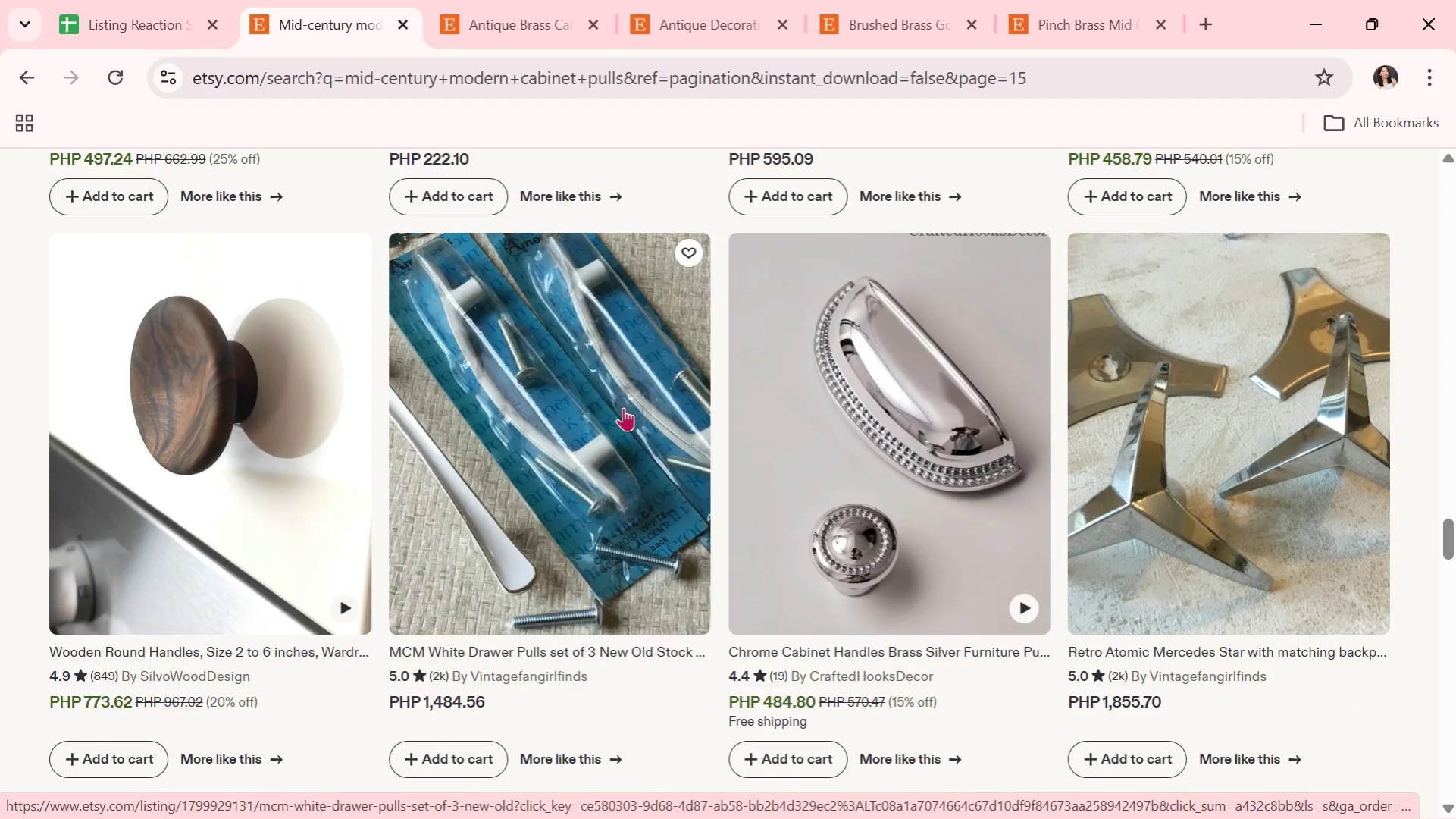 
scroll: coordinate [762, 598], scroll_direction: down, amount: 21.0
 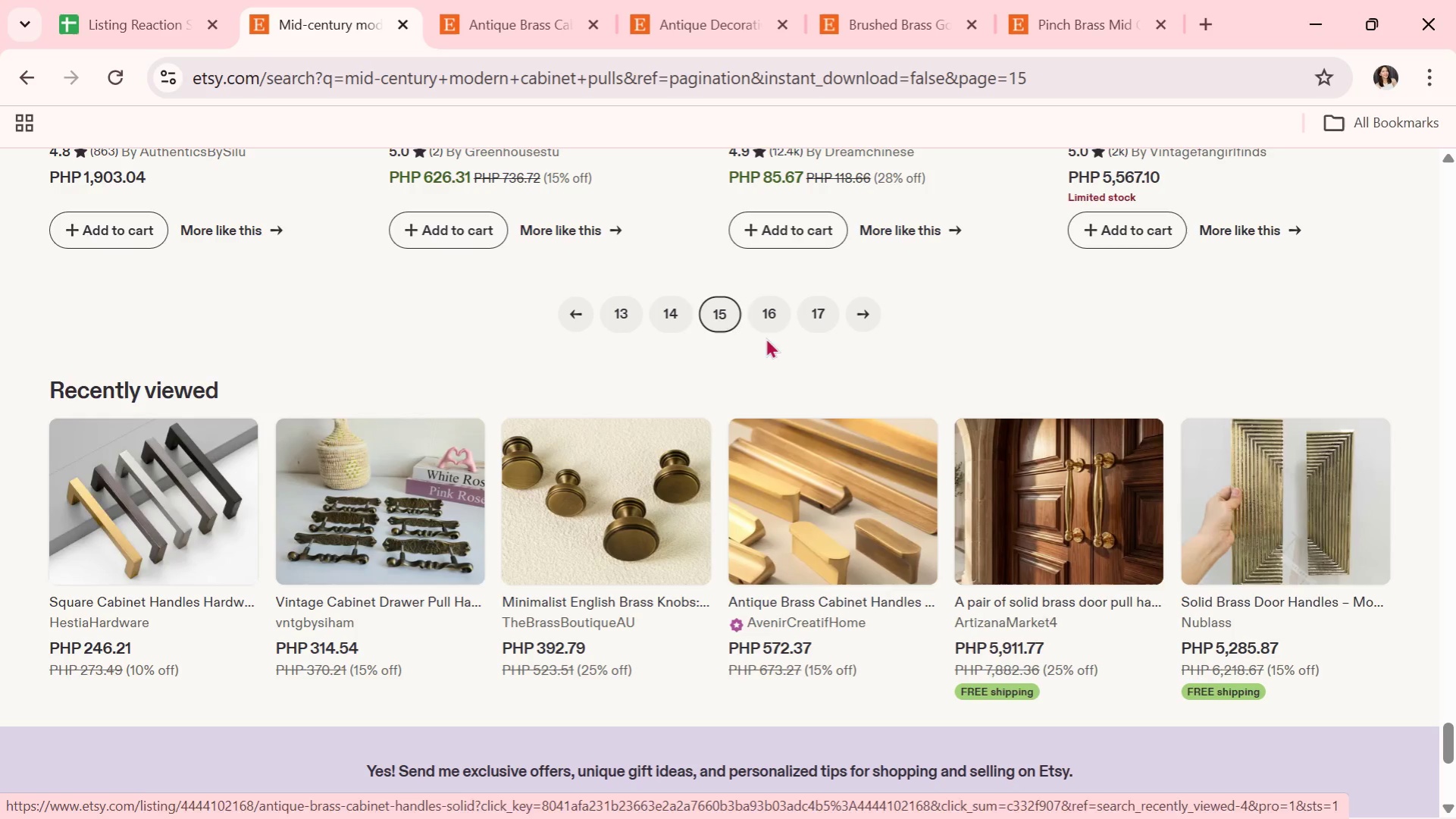 
left_click([767, 325])
 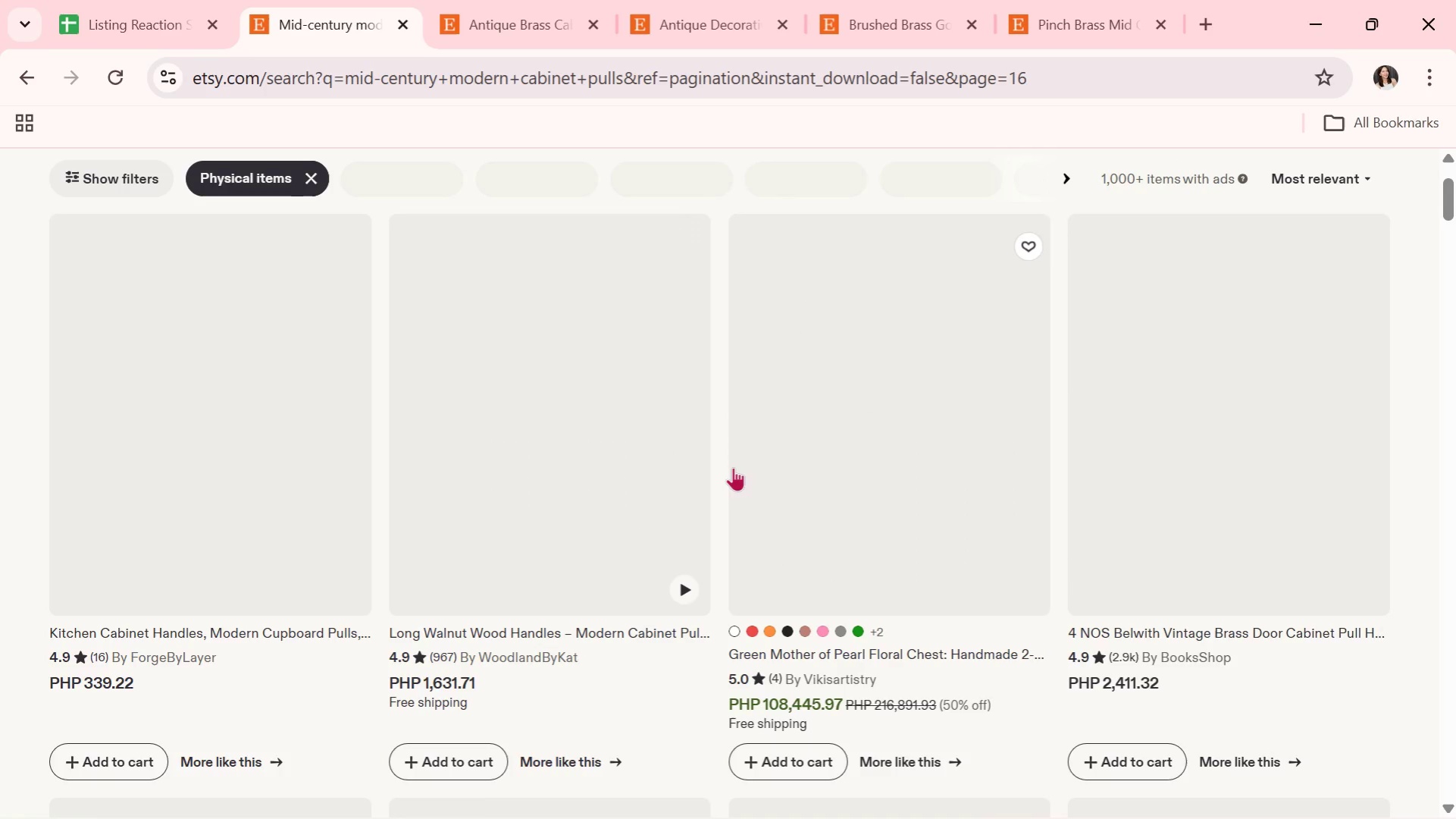 
scroll: coordinate [733, 467], scroll_direction: up, amount: 1.0
 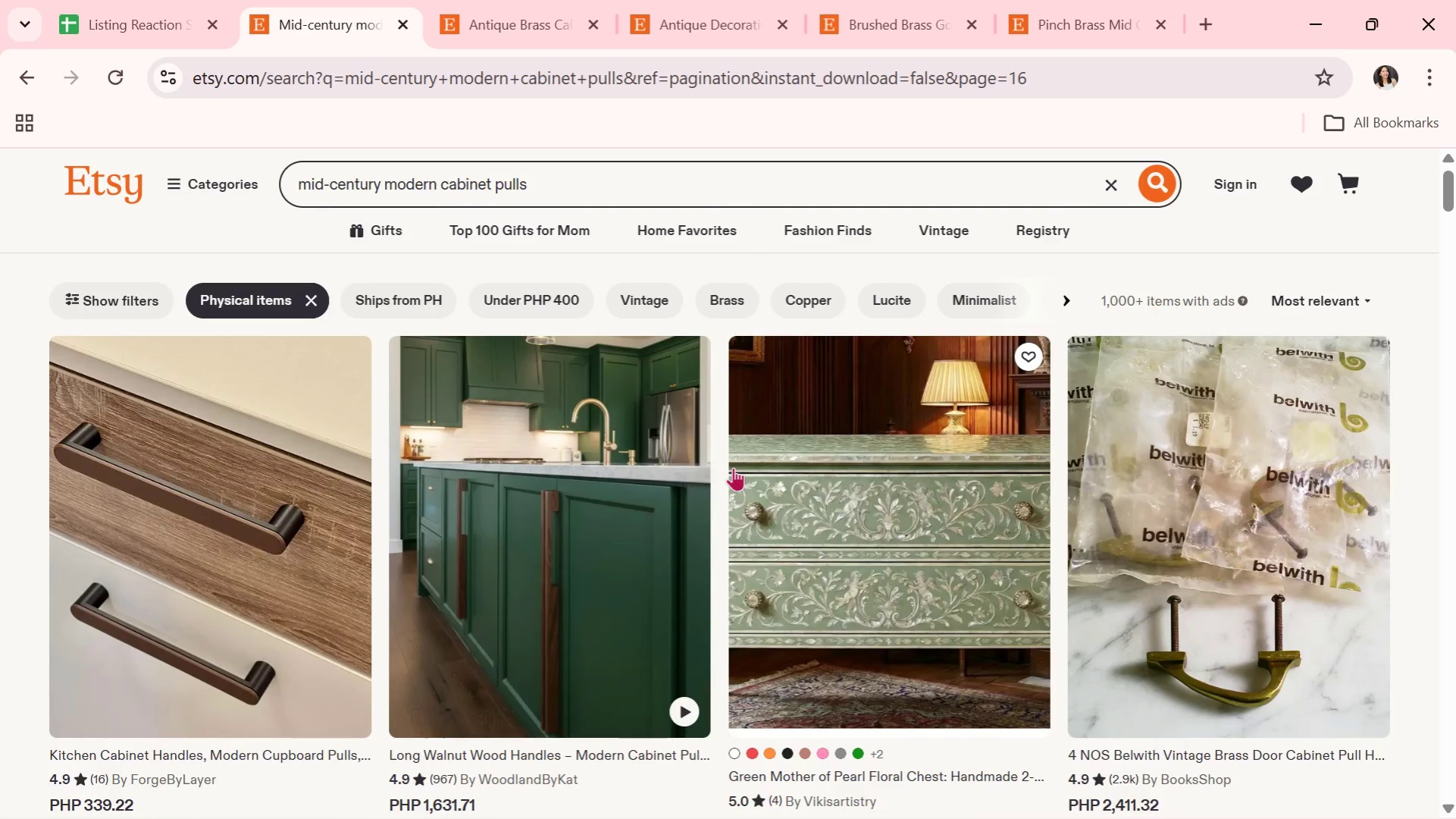 
wait(12.33)
 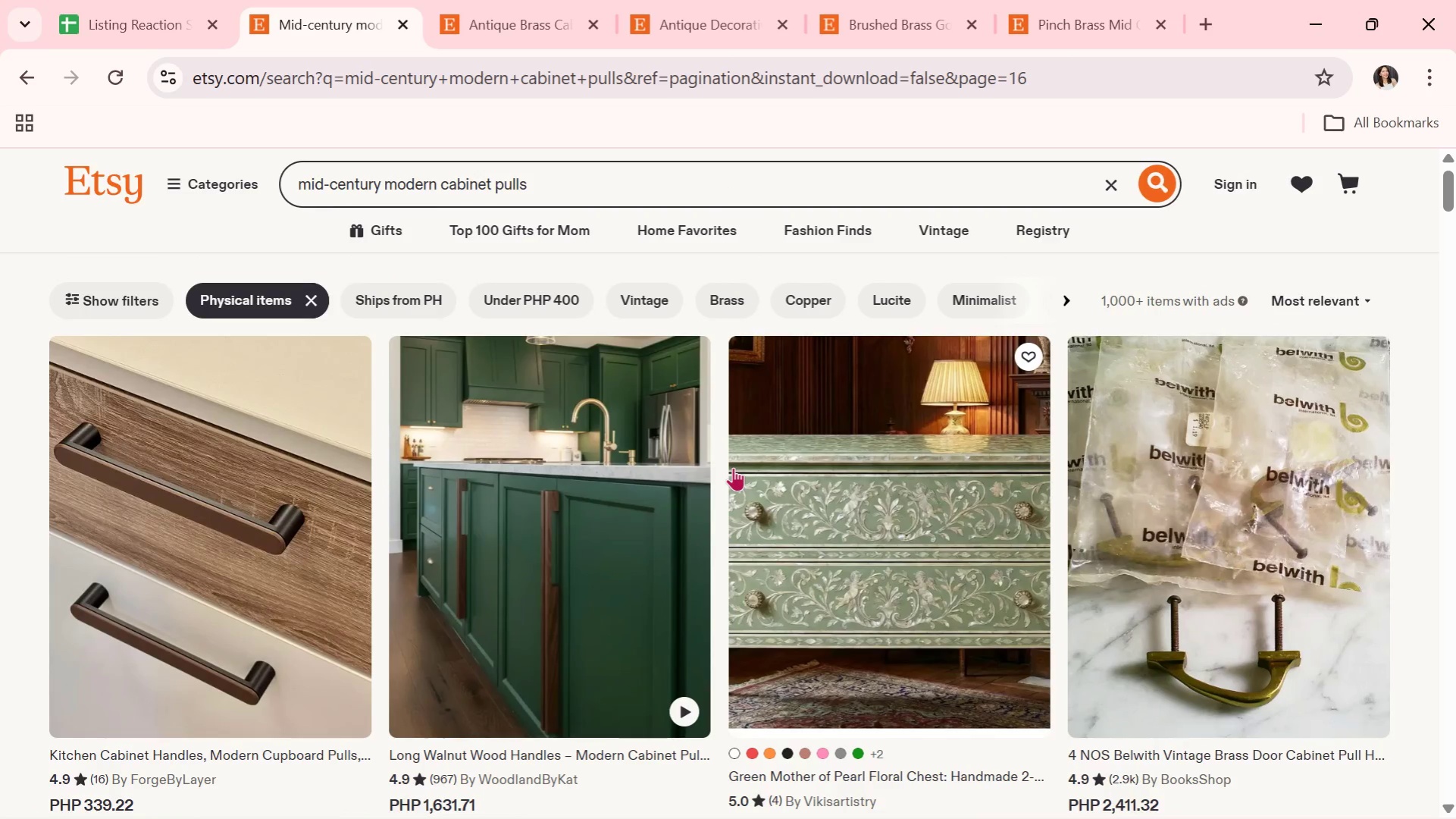 
scroll: coordinate [733, 467], scroll_direction: none, amount: 0.0
 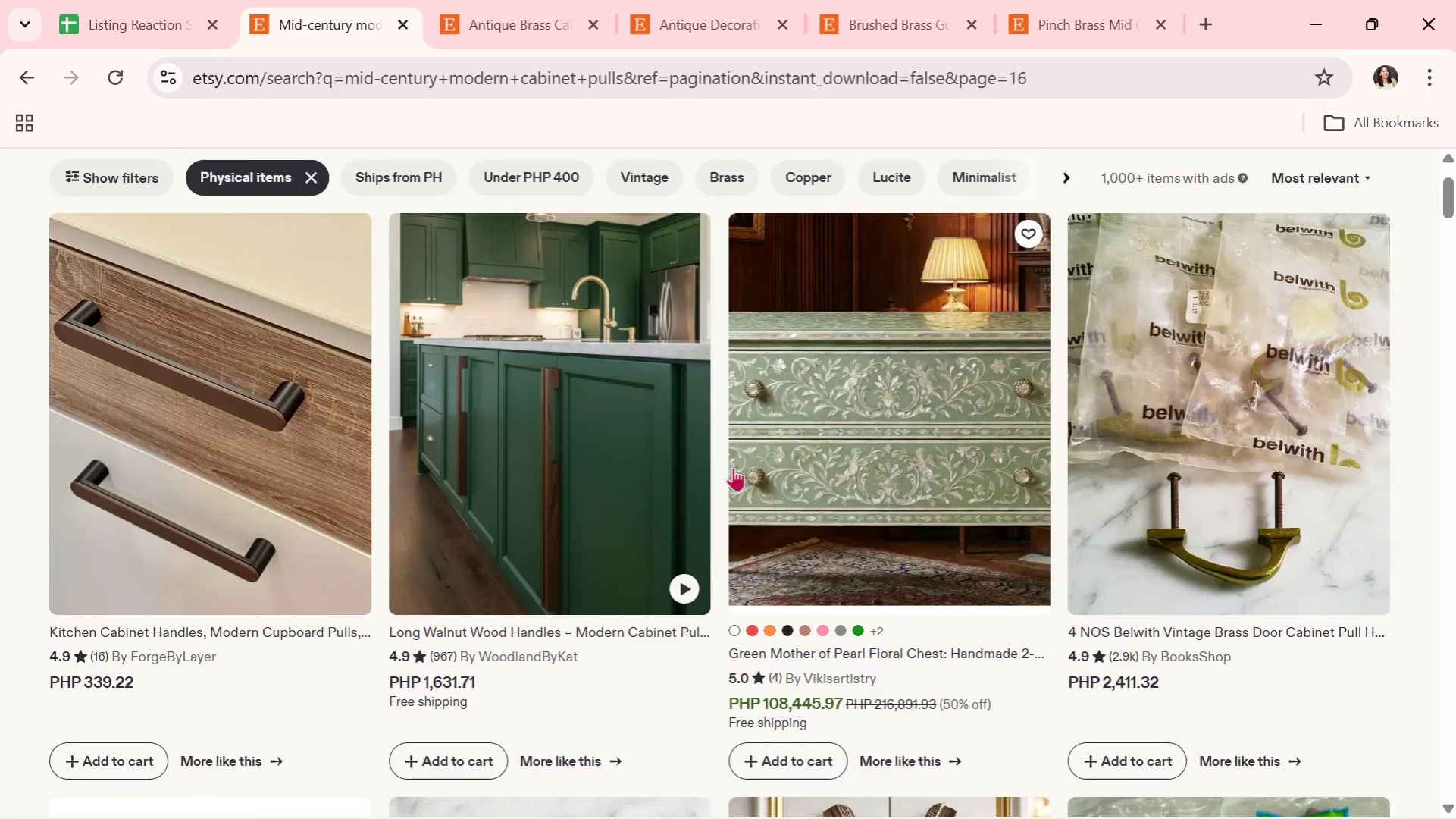 
scroll: coordinate [733, 467], scroll_direction: down, amount: 6.0
 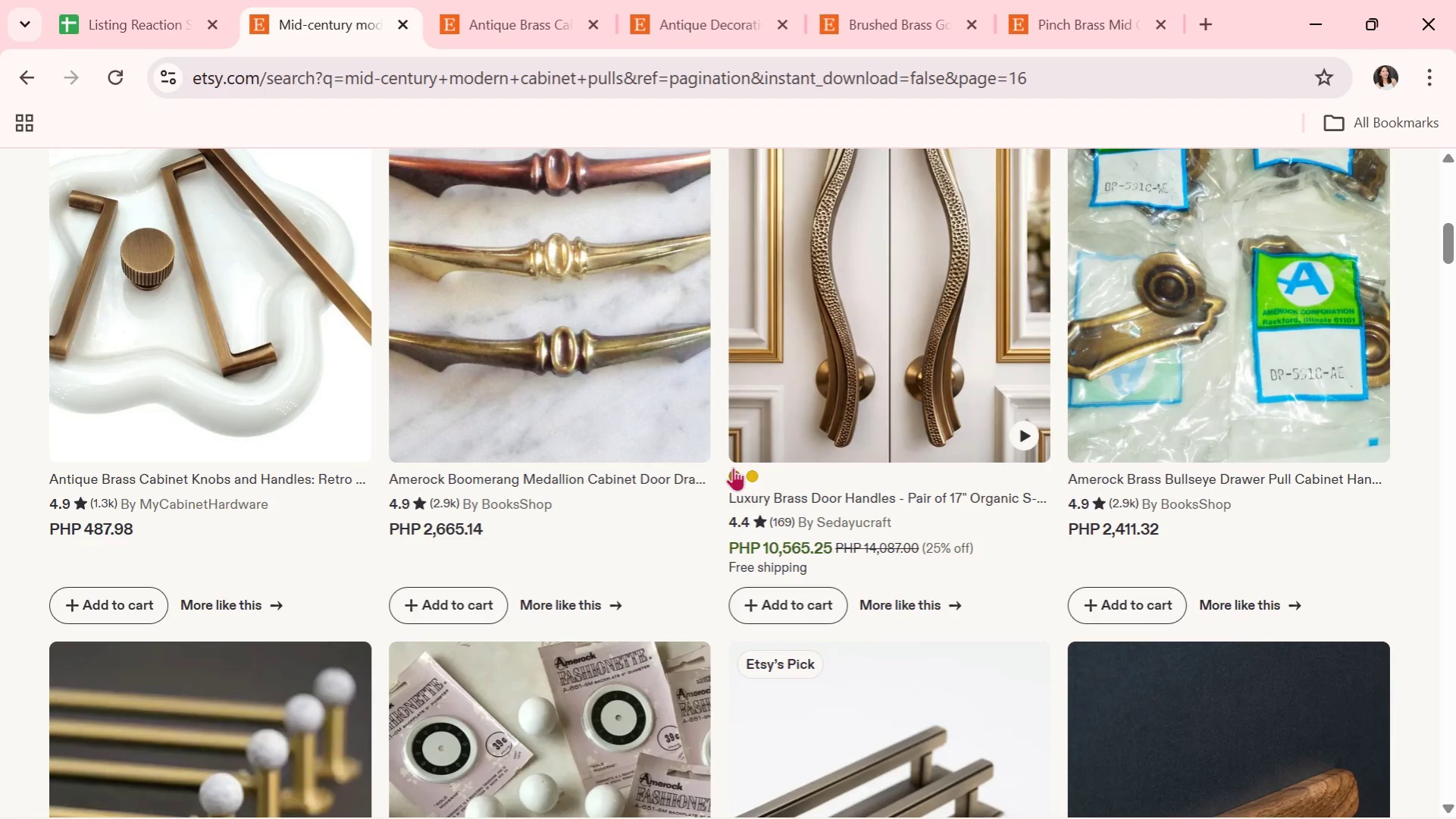 
wait(6.16)
 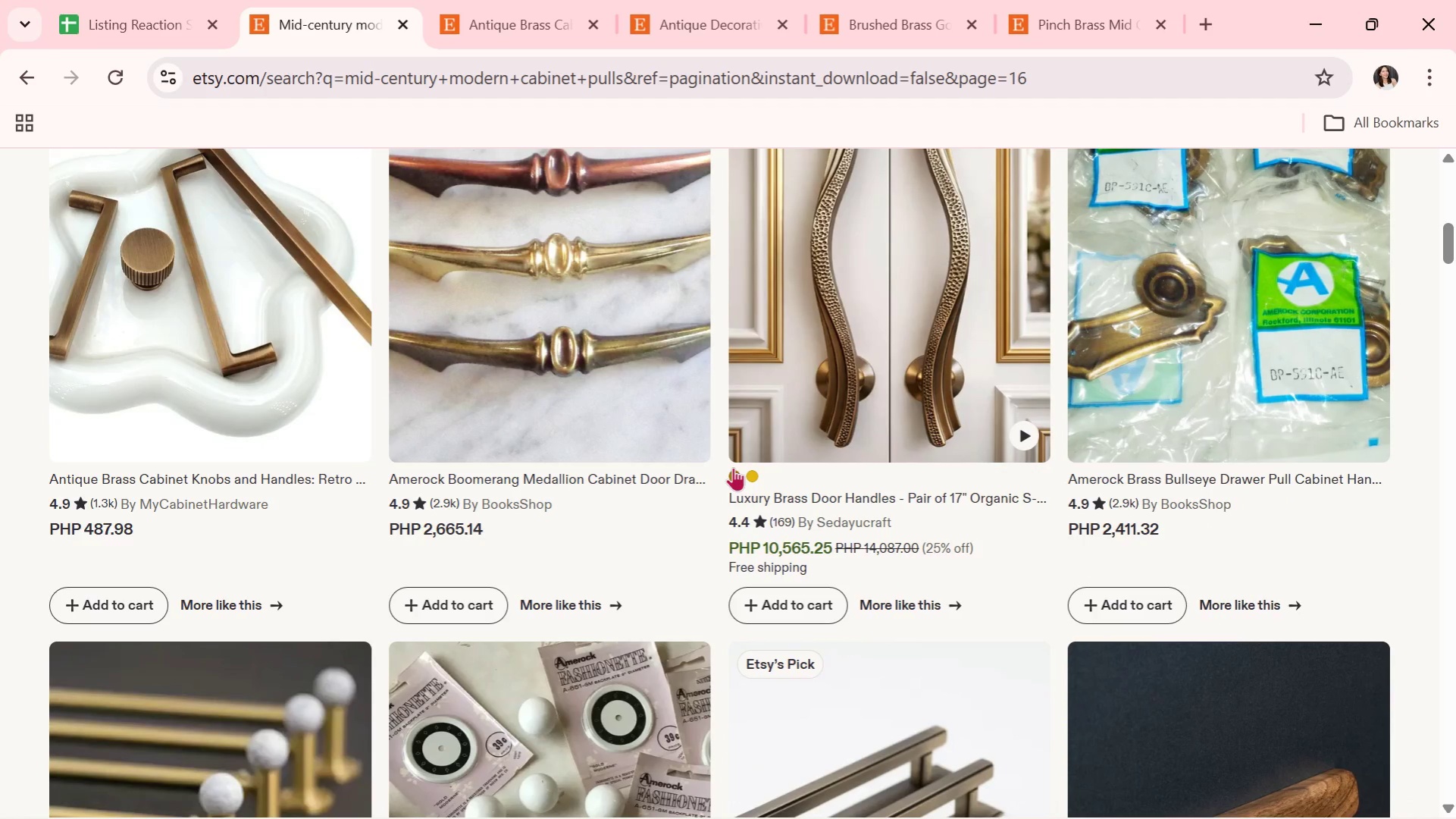 
scroll: coordinate [733, 467], scroll_direction: down, amount: 4.0
 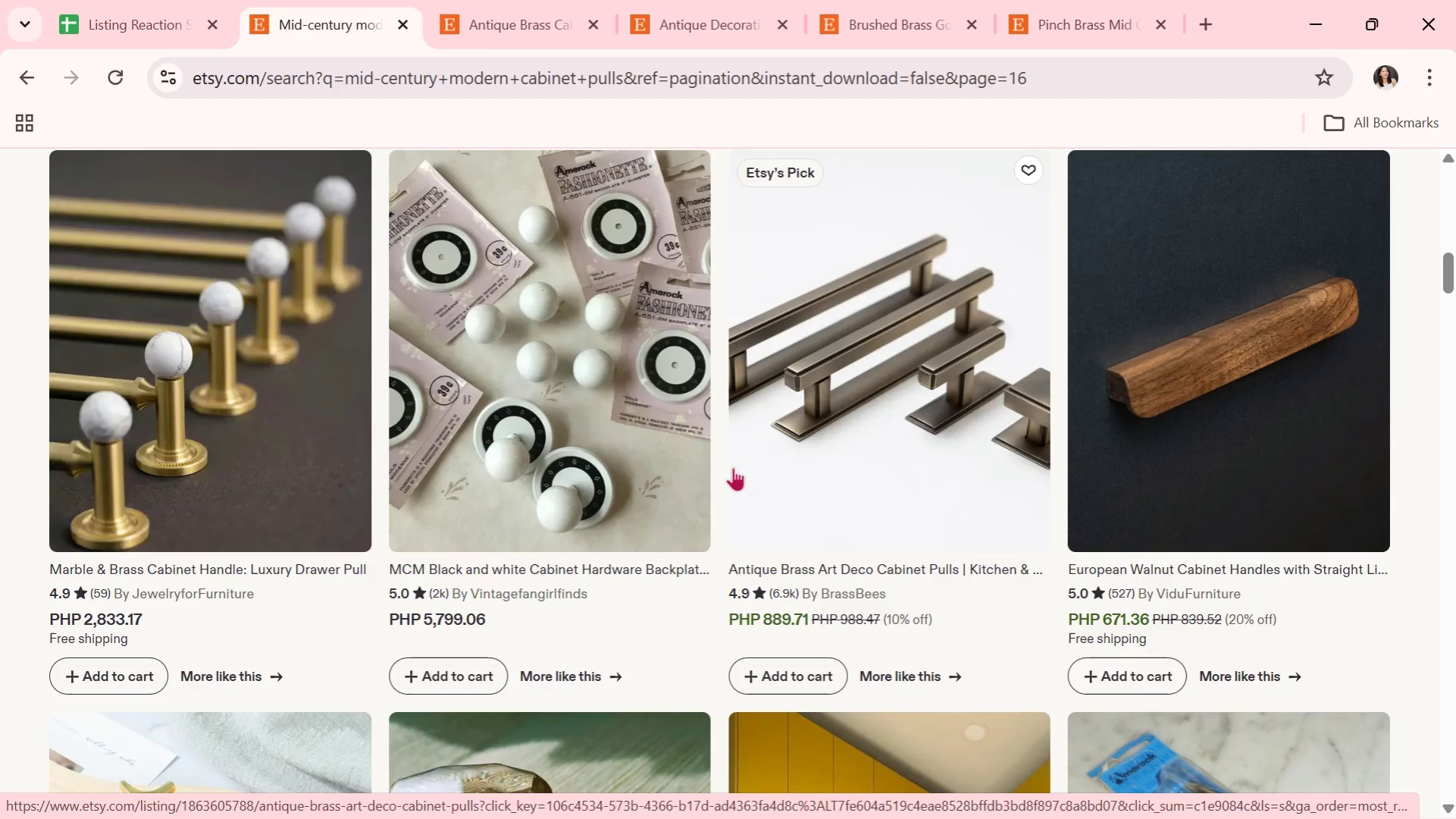 
wait(7.15)
 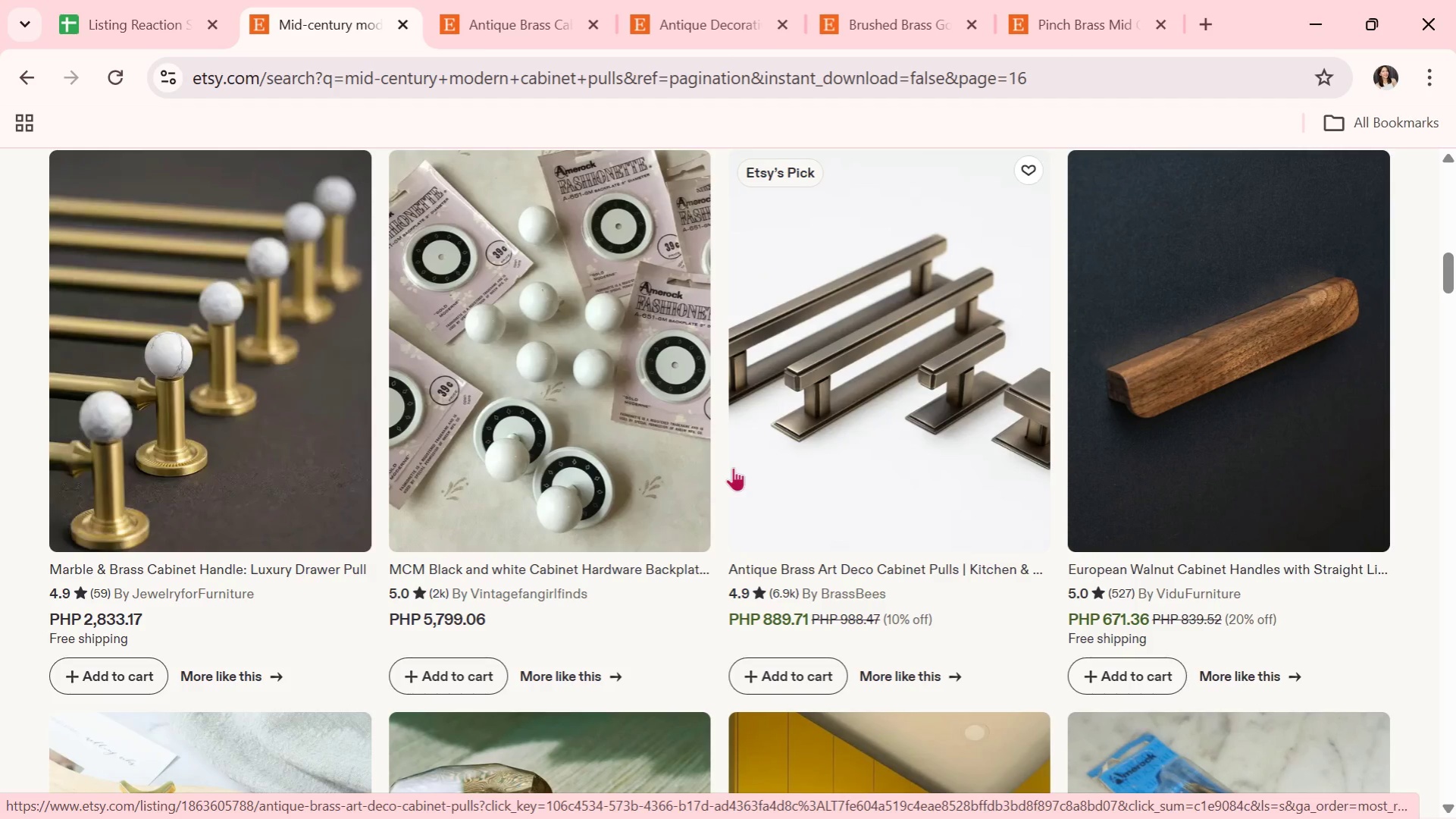 
scroll: coordinate [733, 467], scroll_direction: down, amount: 5.0
 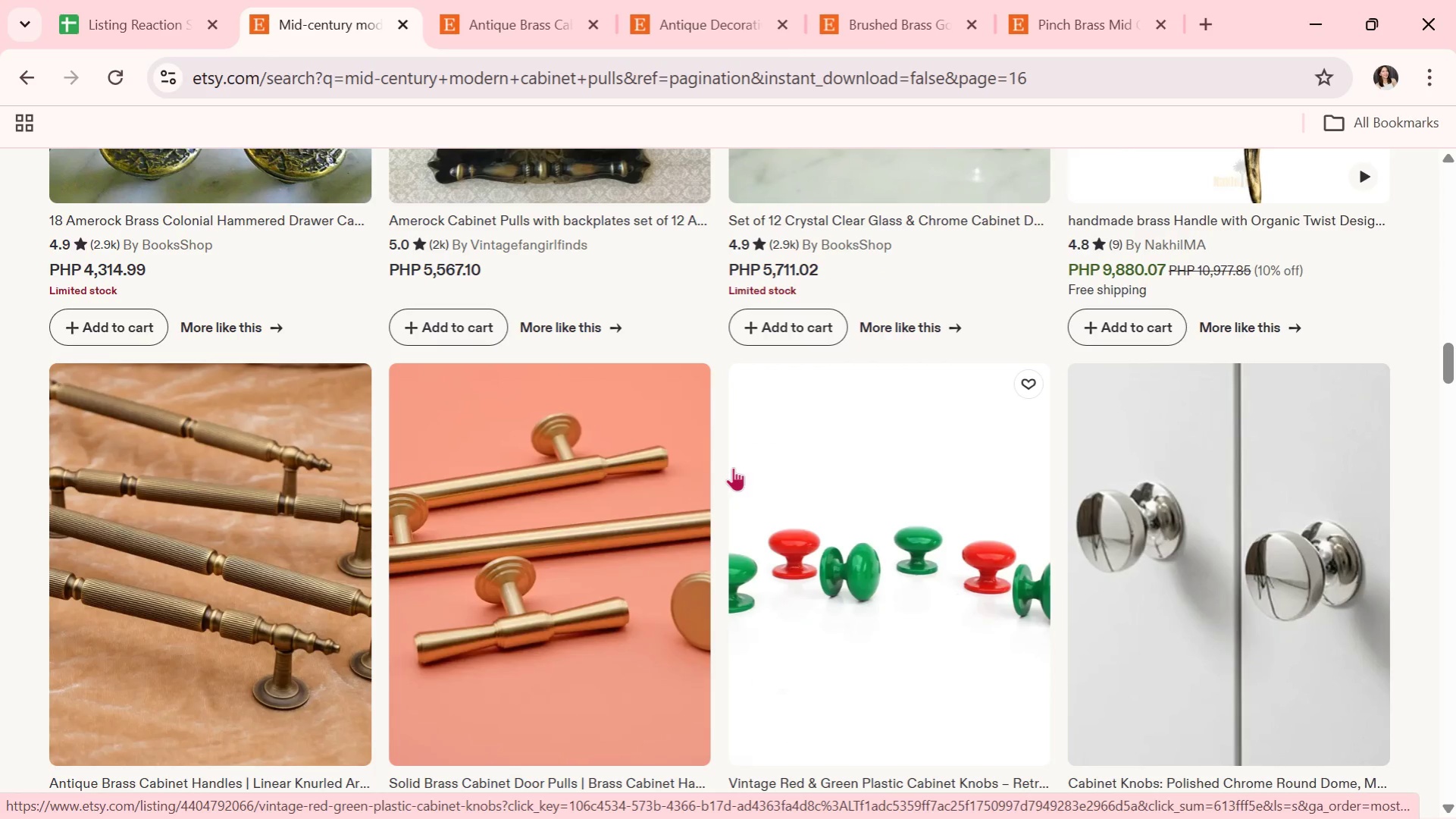 
wait(5.27)
 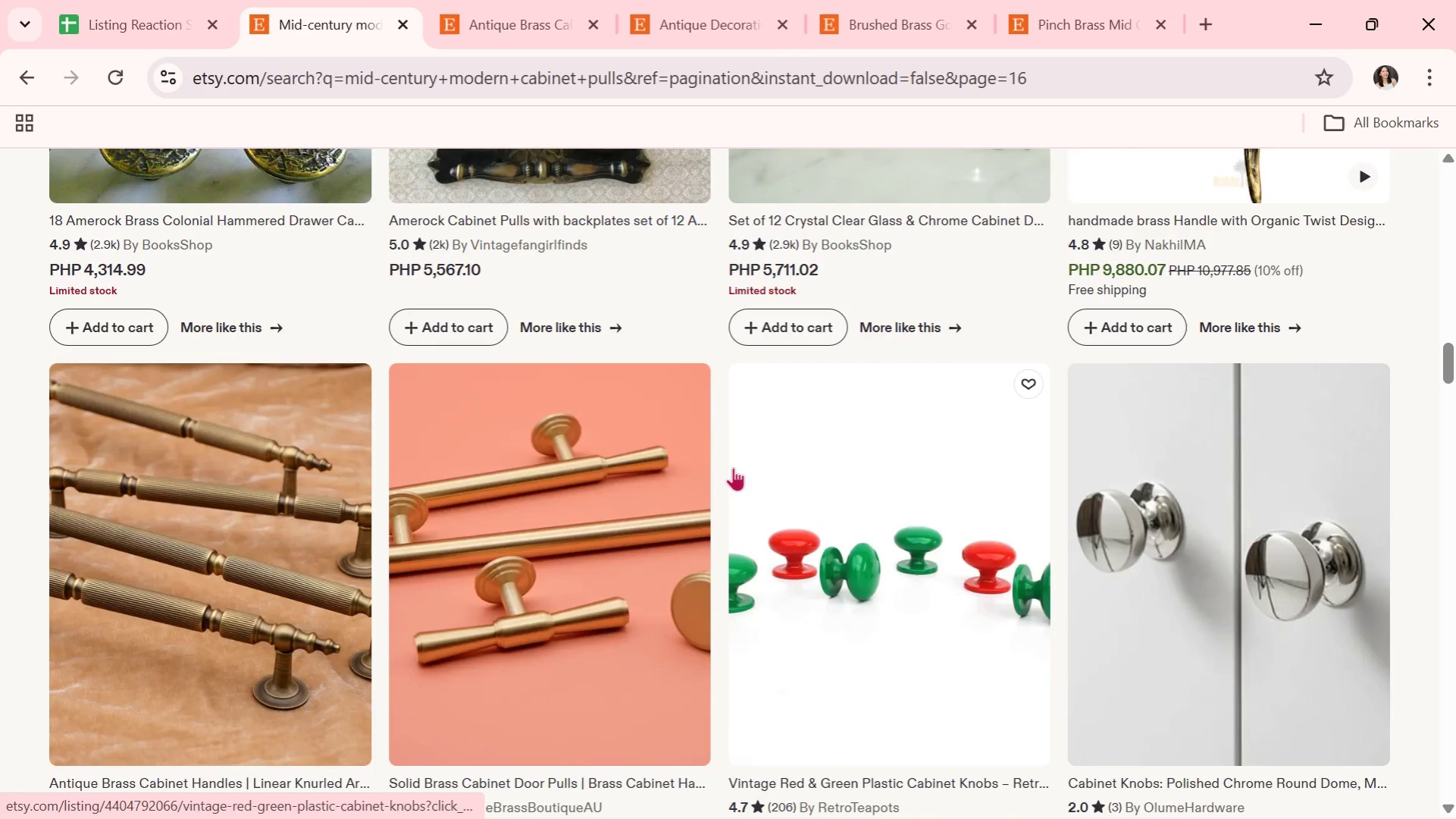 
scroll: coordinate [720, 471], scroll_direction: down, amount: 9.0
 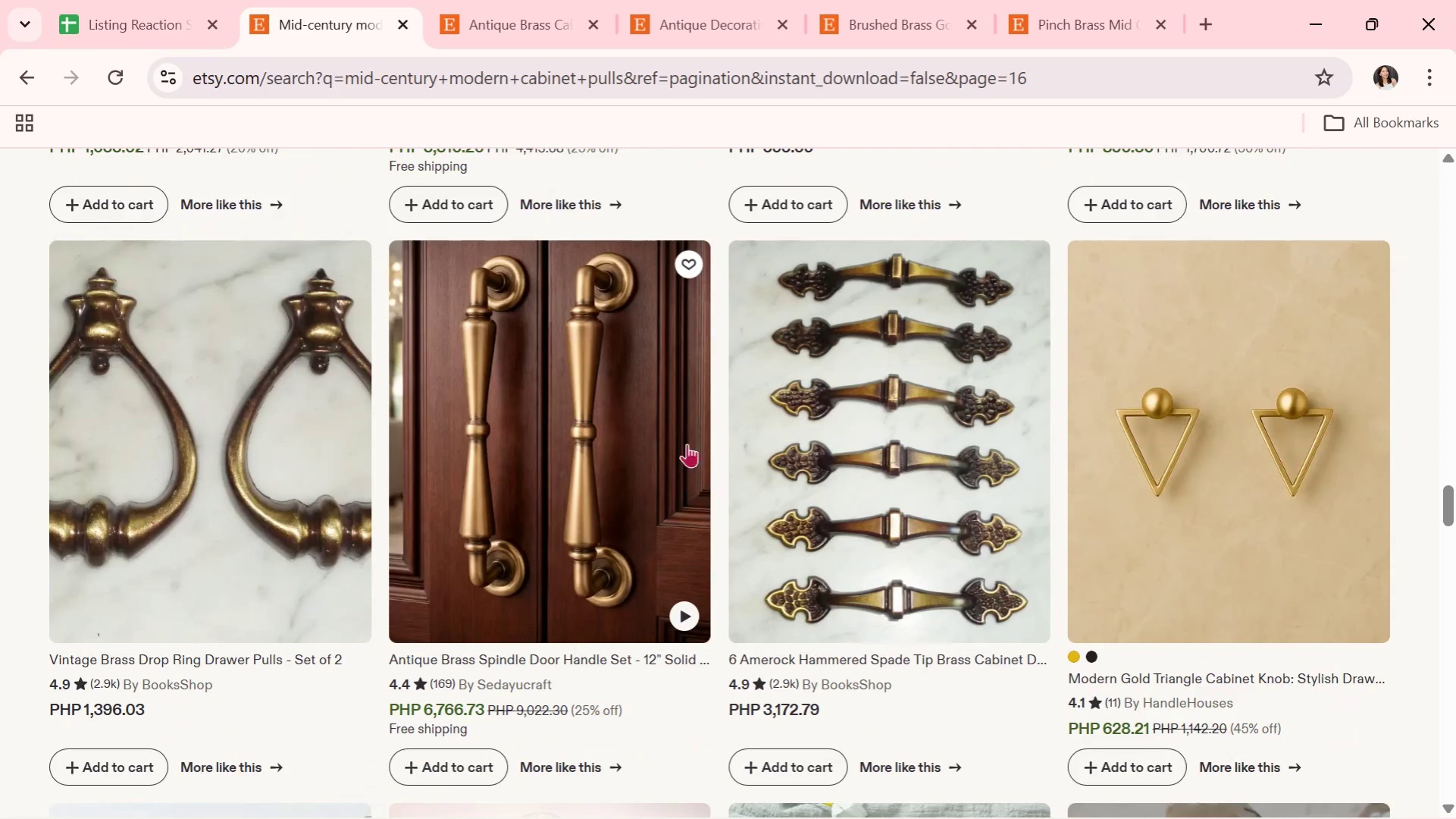 
left_click([687, 373])
 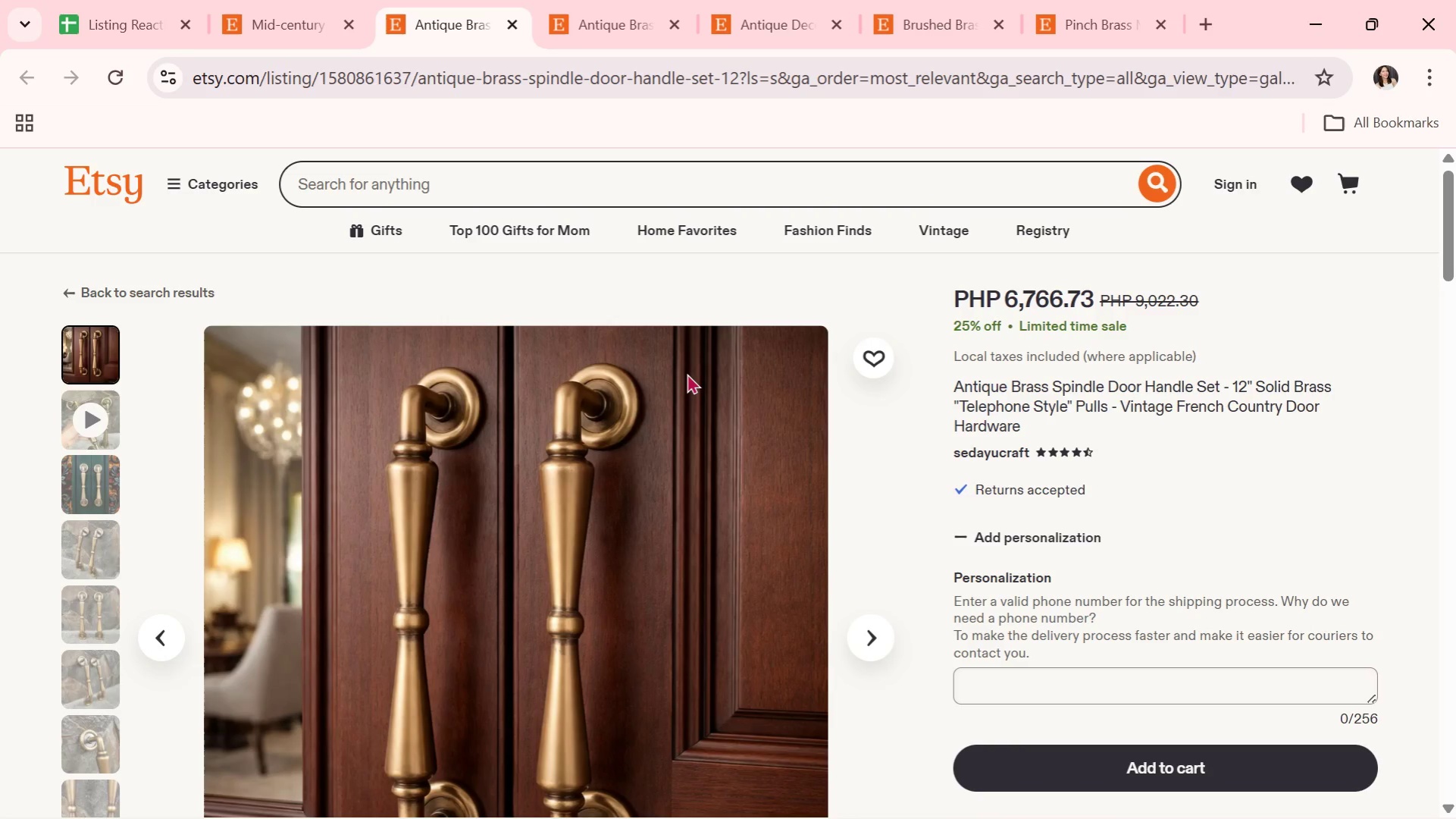 
wait(5.78)
 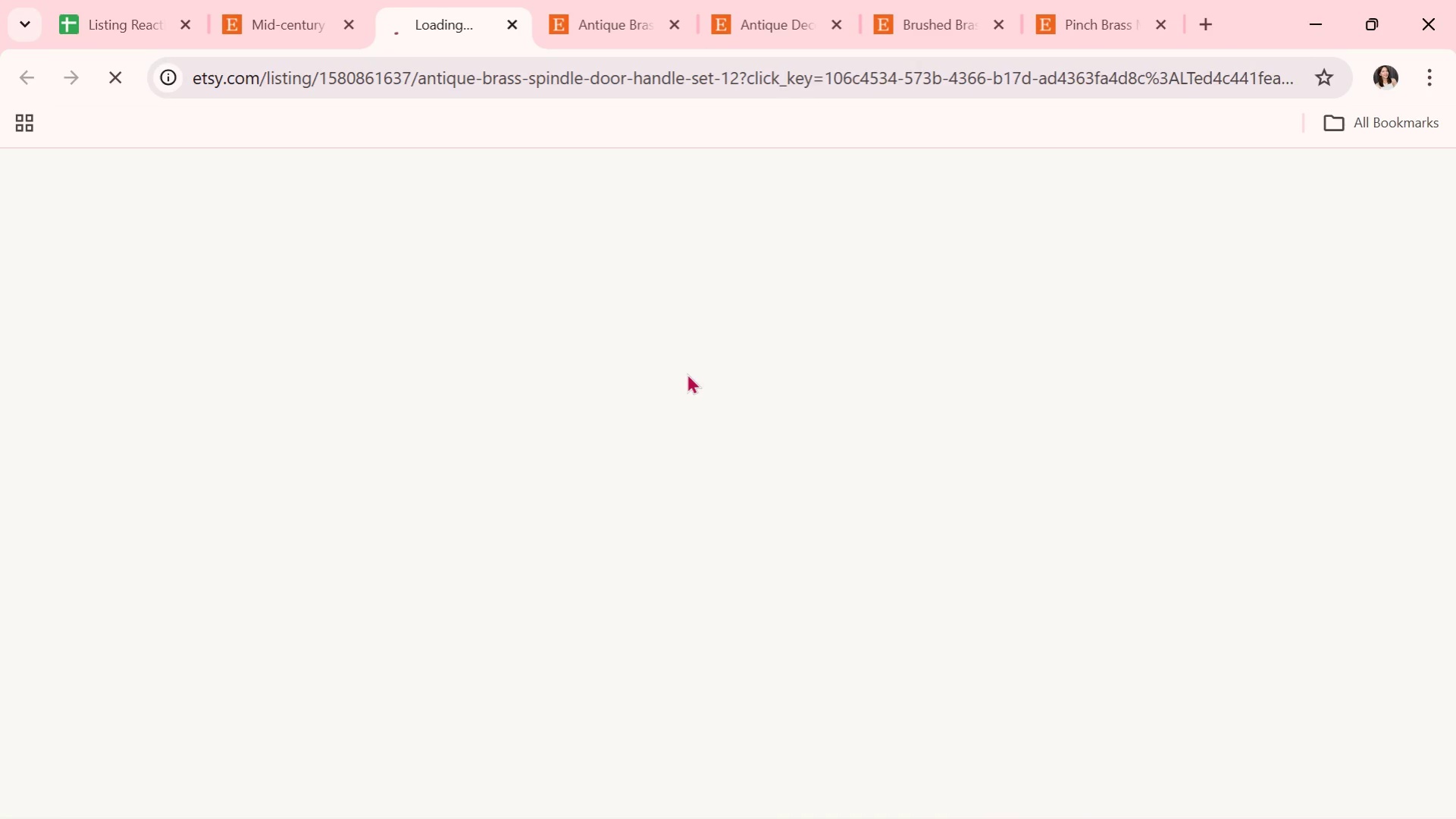 
scroll: coordinate [687, 373], scroll_direction: down, amount: 5.0
 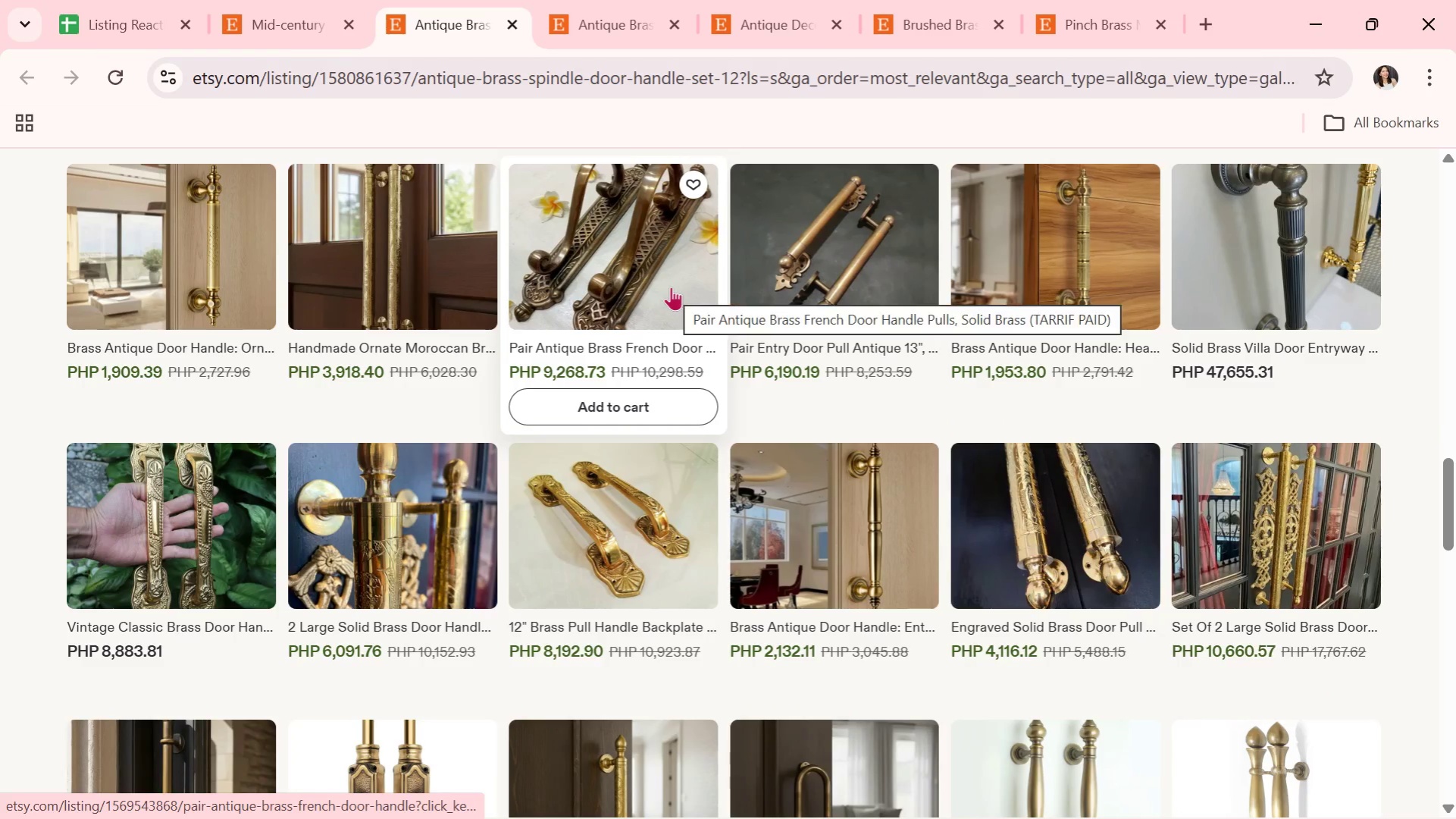 
left_click([806, 504])
 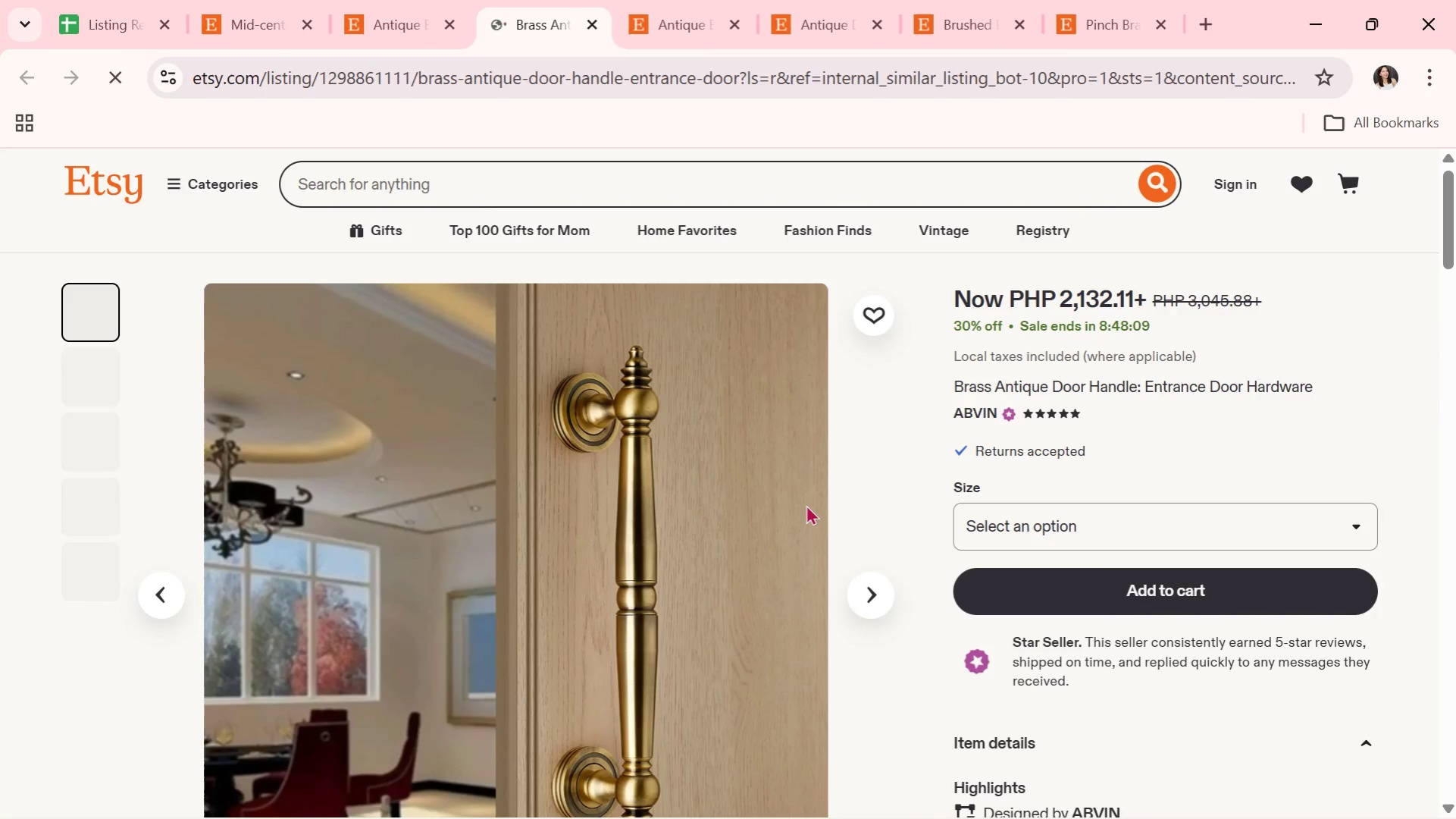 
scroll: coordinate [806, 504], scroll_direction: down, amount: 1.0
 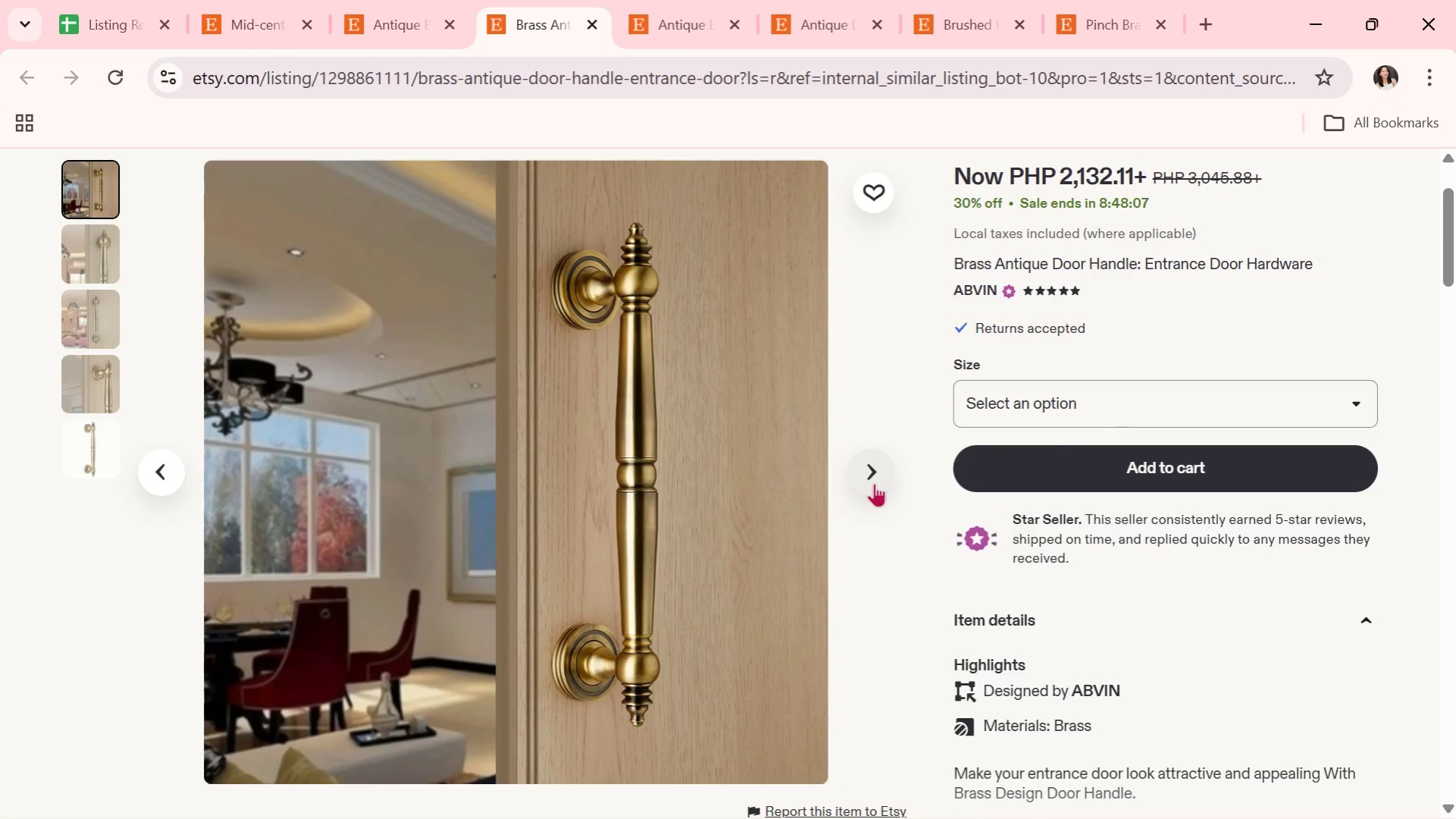 
left_click([873, 477])
 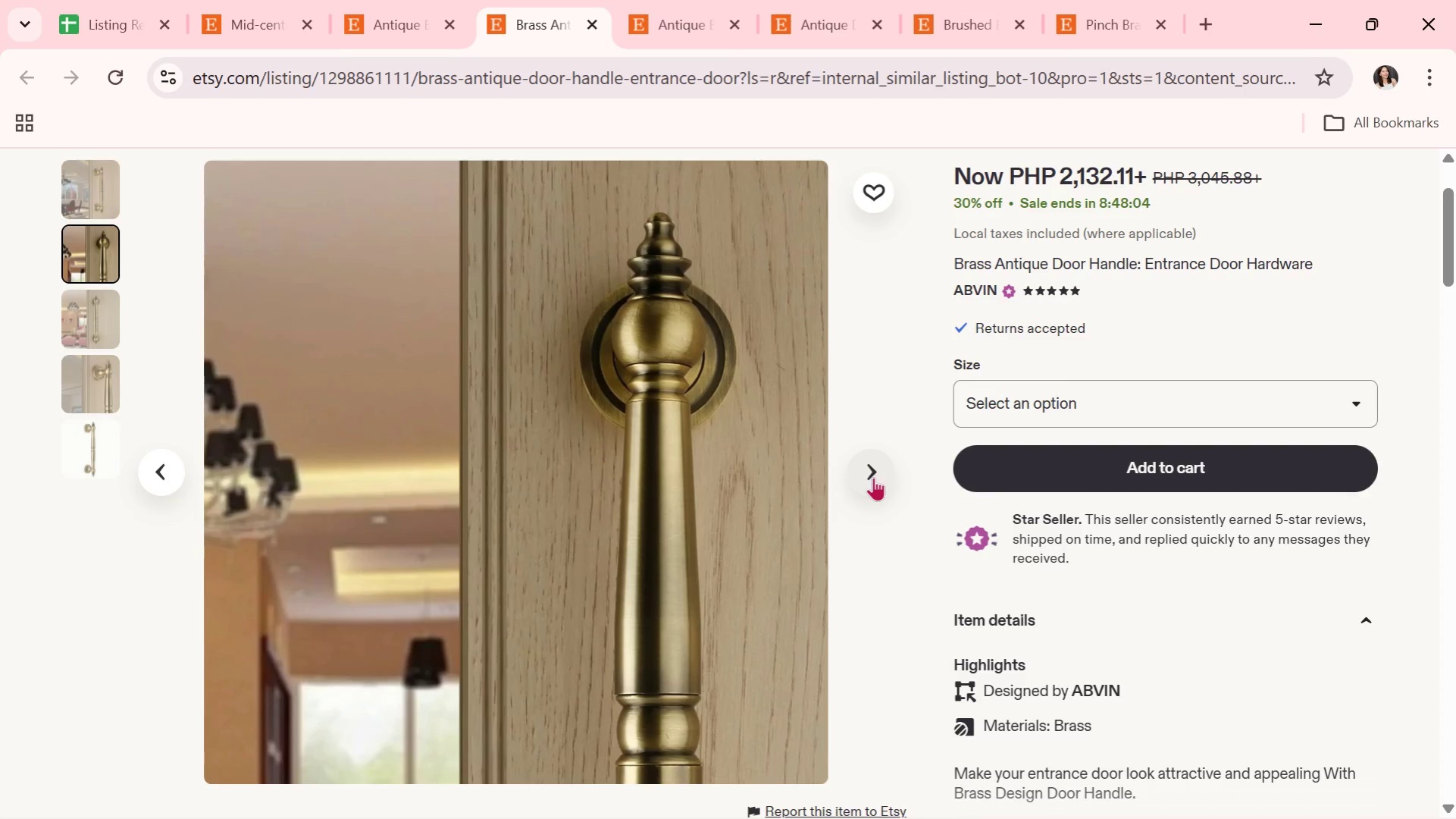 
wait(8.09)
 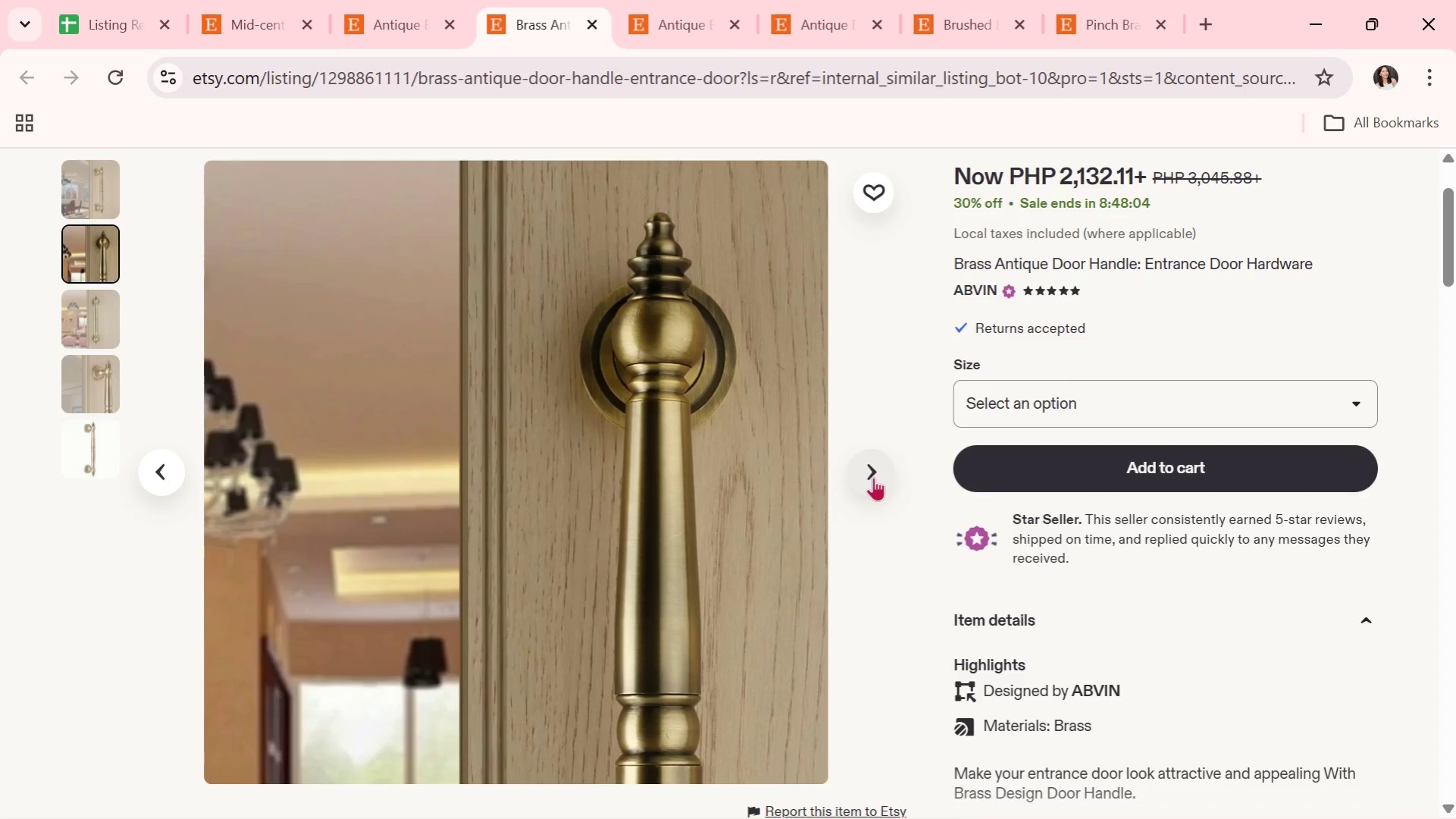 
left_click([873, 477])
 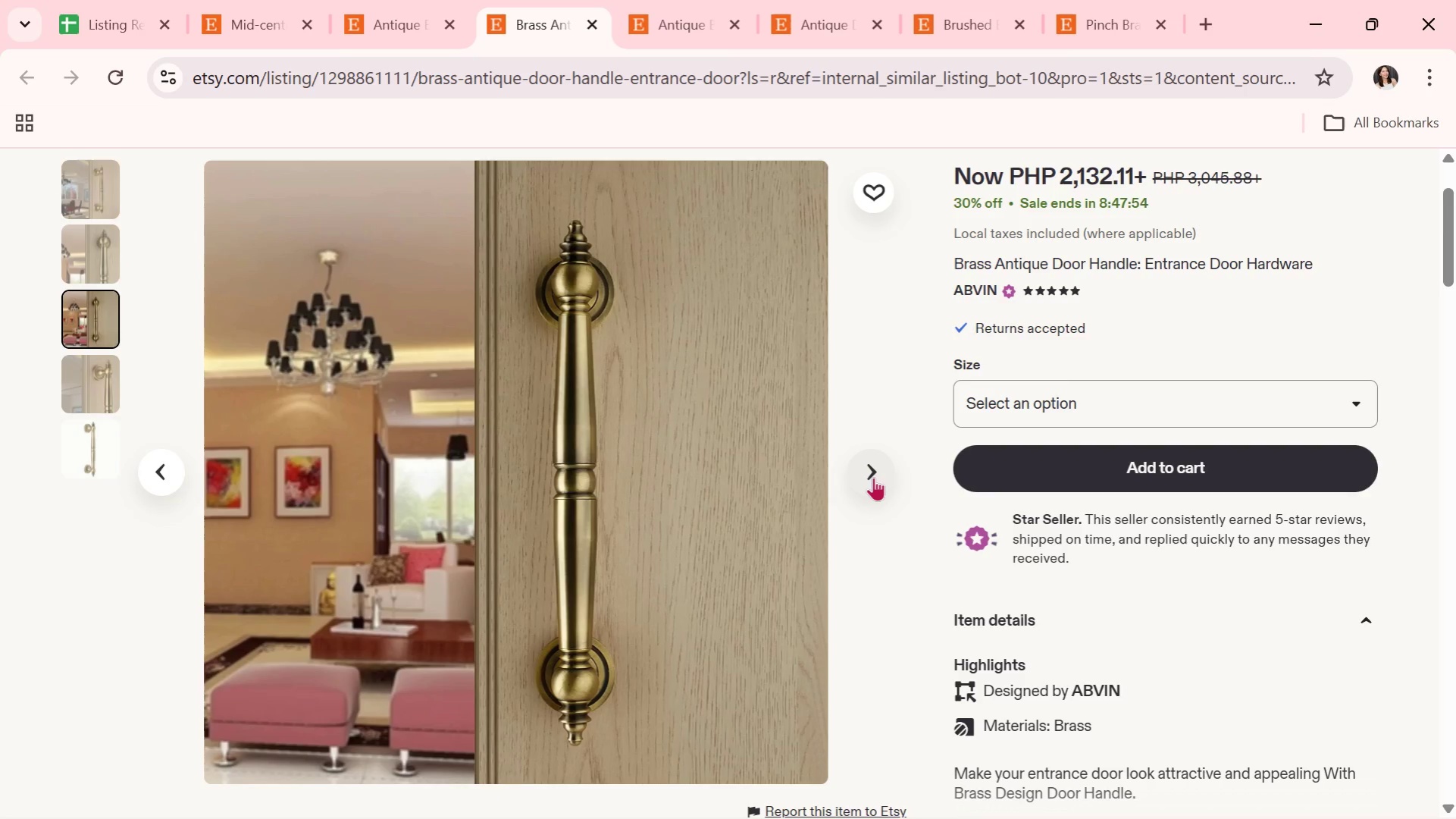 
wait(9.66)
 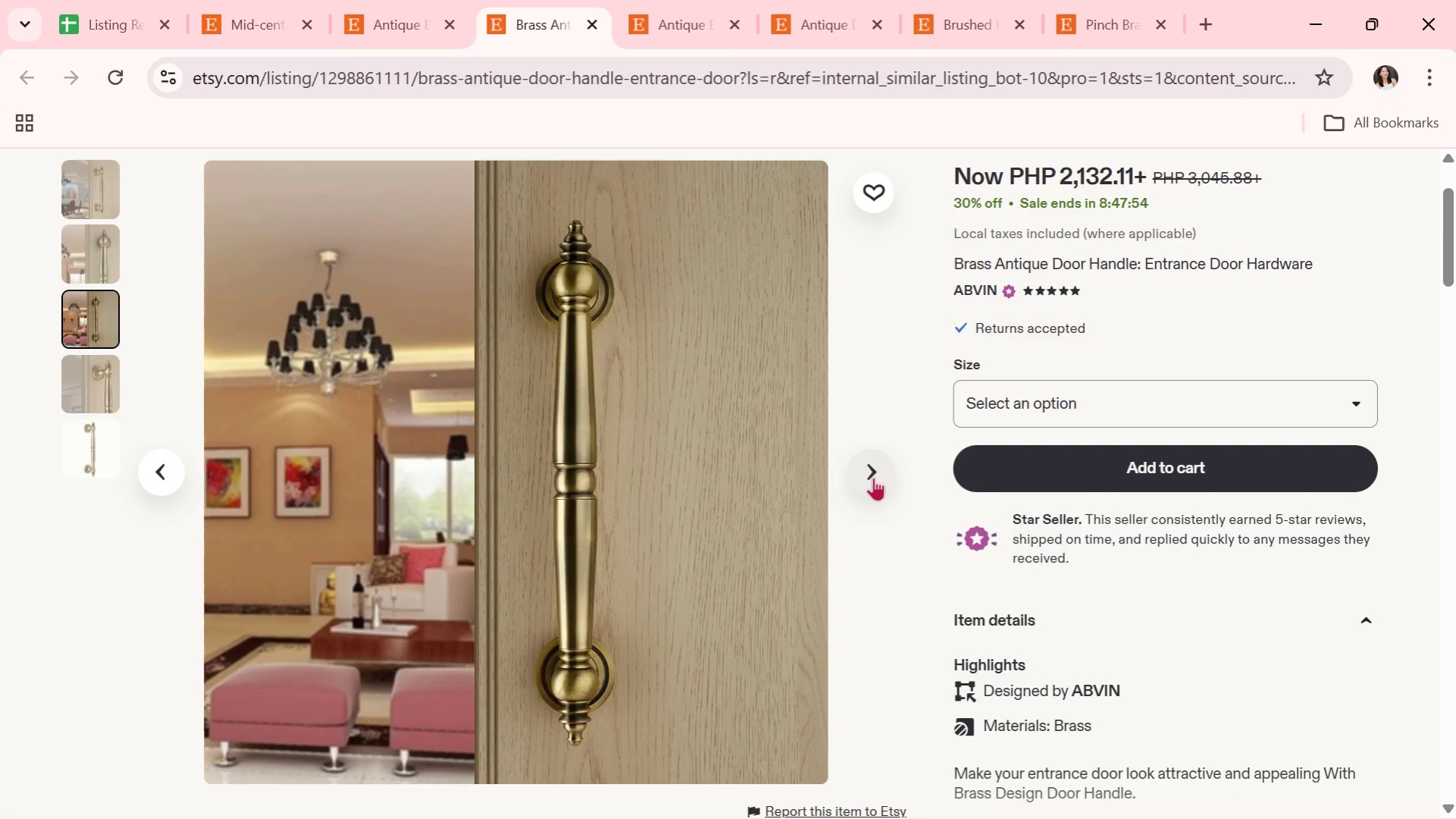 
left_click([873, 477])
 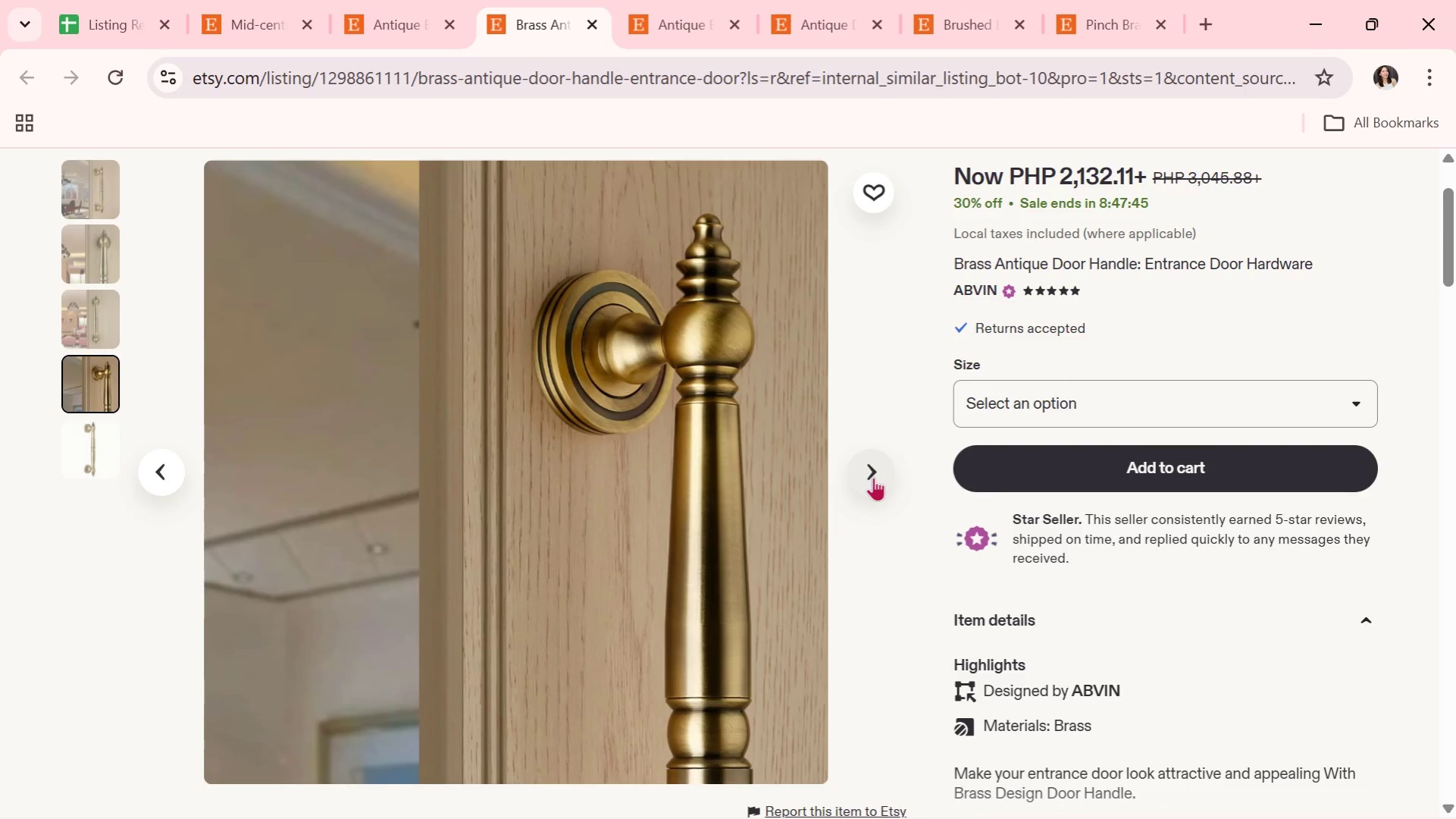 
wait(9.05)
 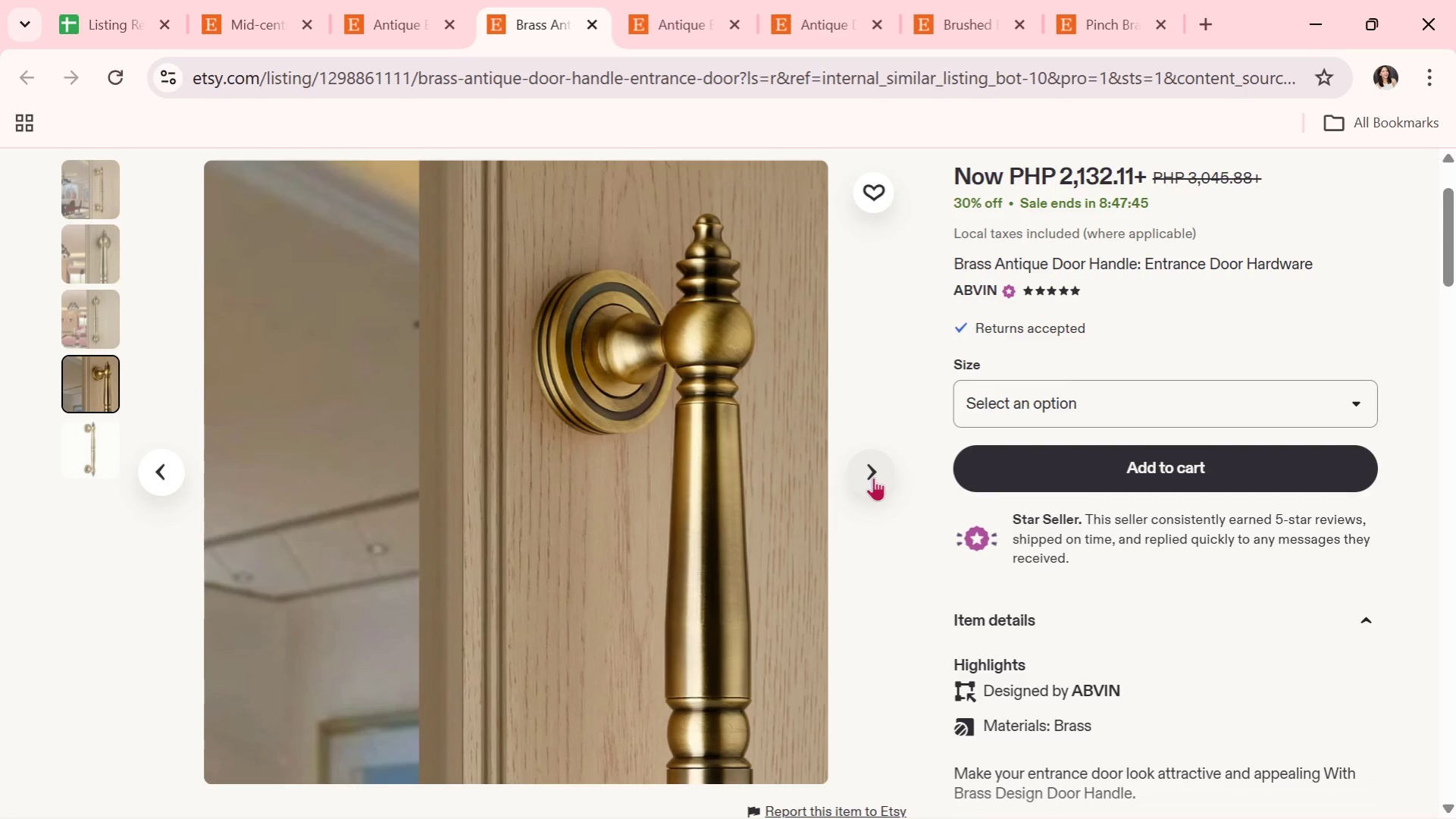 
left_click([873, 477])
 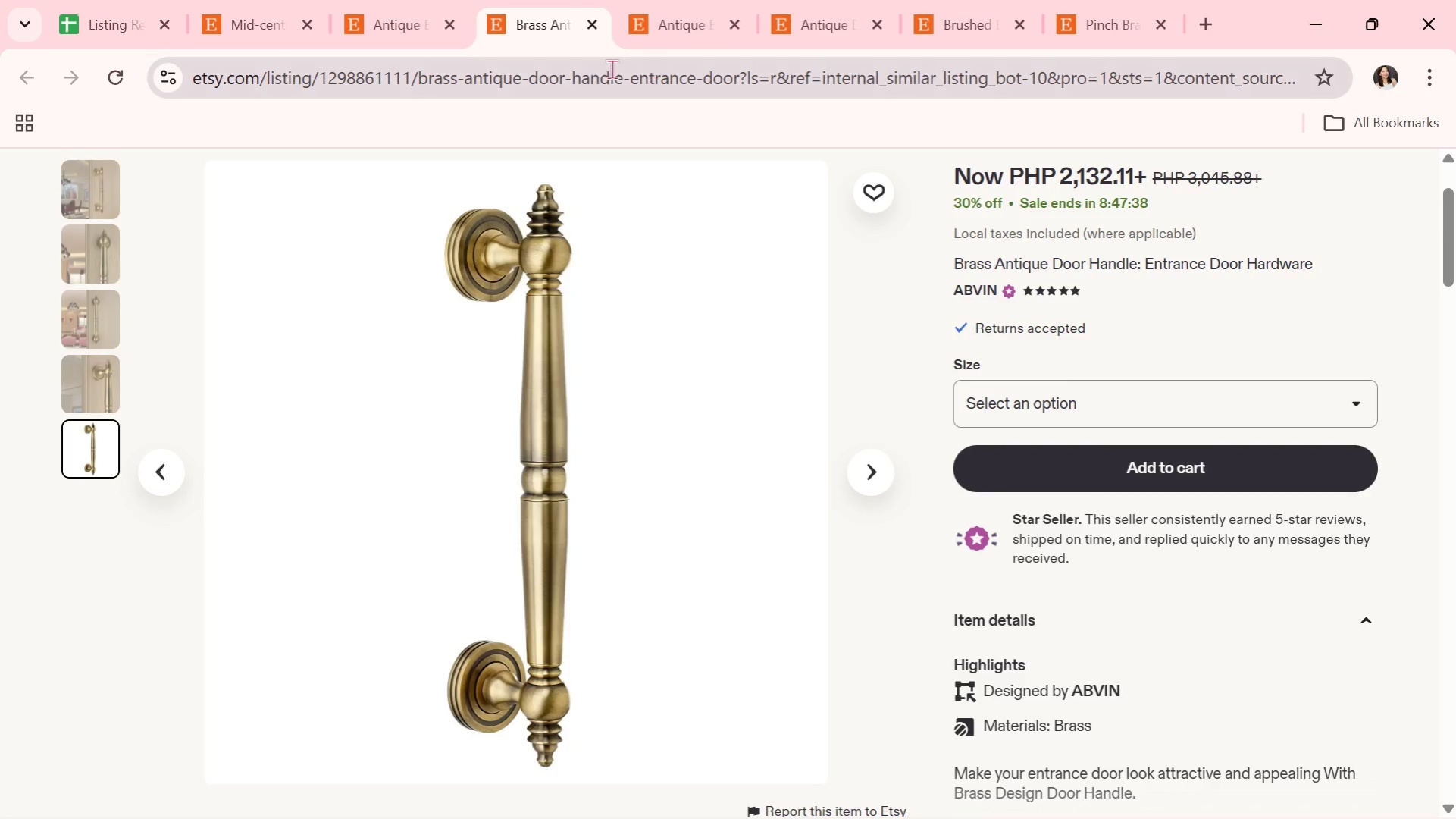 
left_click([588, 24])
 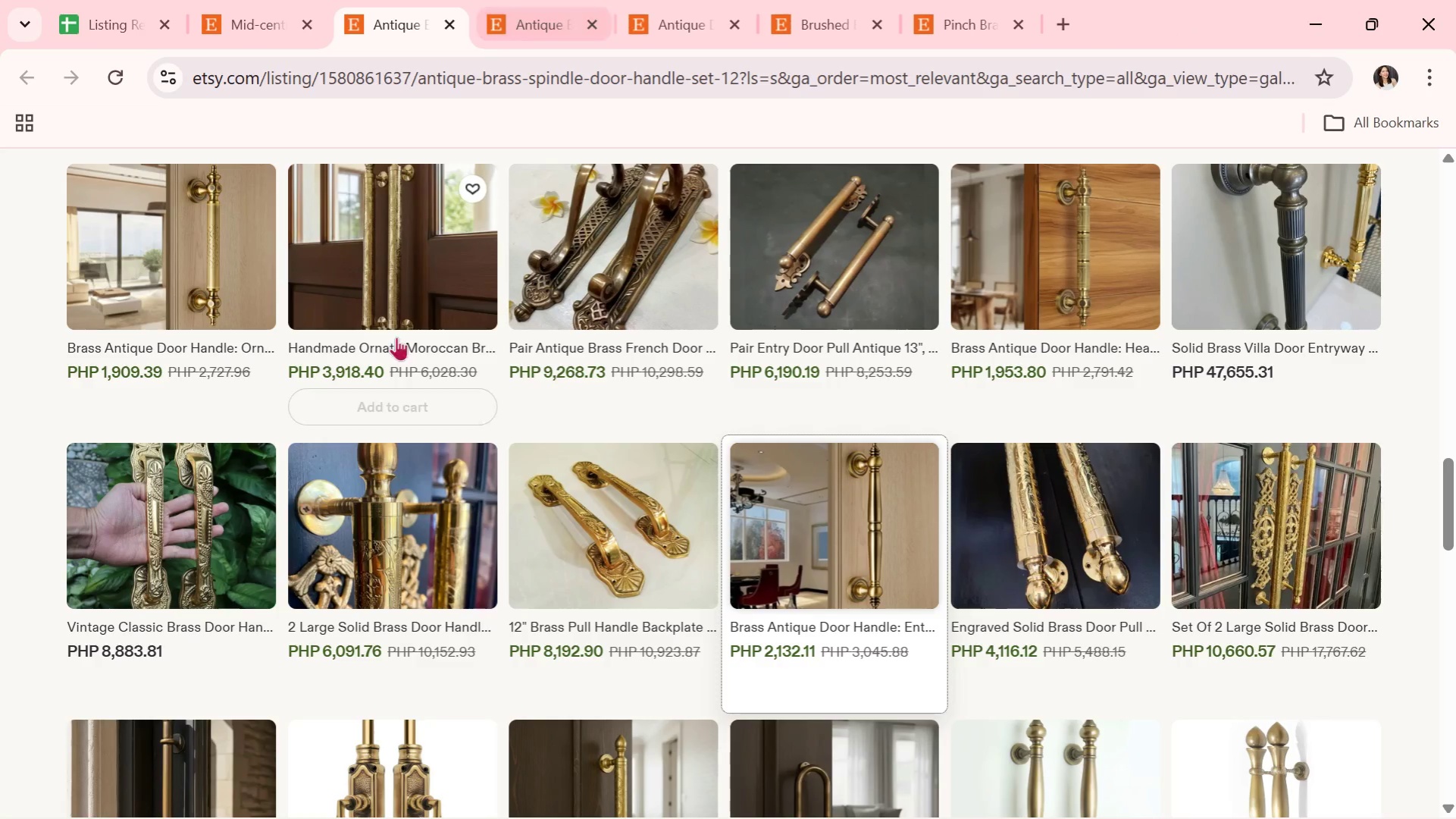 
scroll: coordinate [390, 359], scroll_direction: down, amount: 1.0
 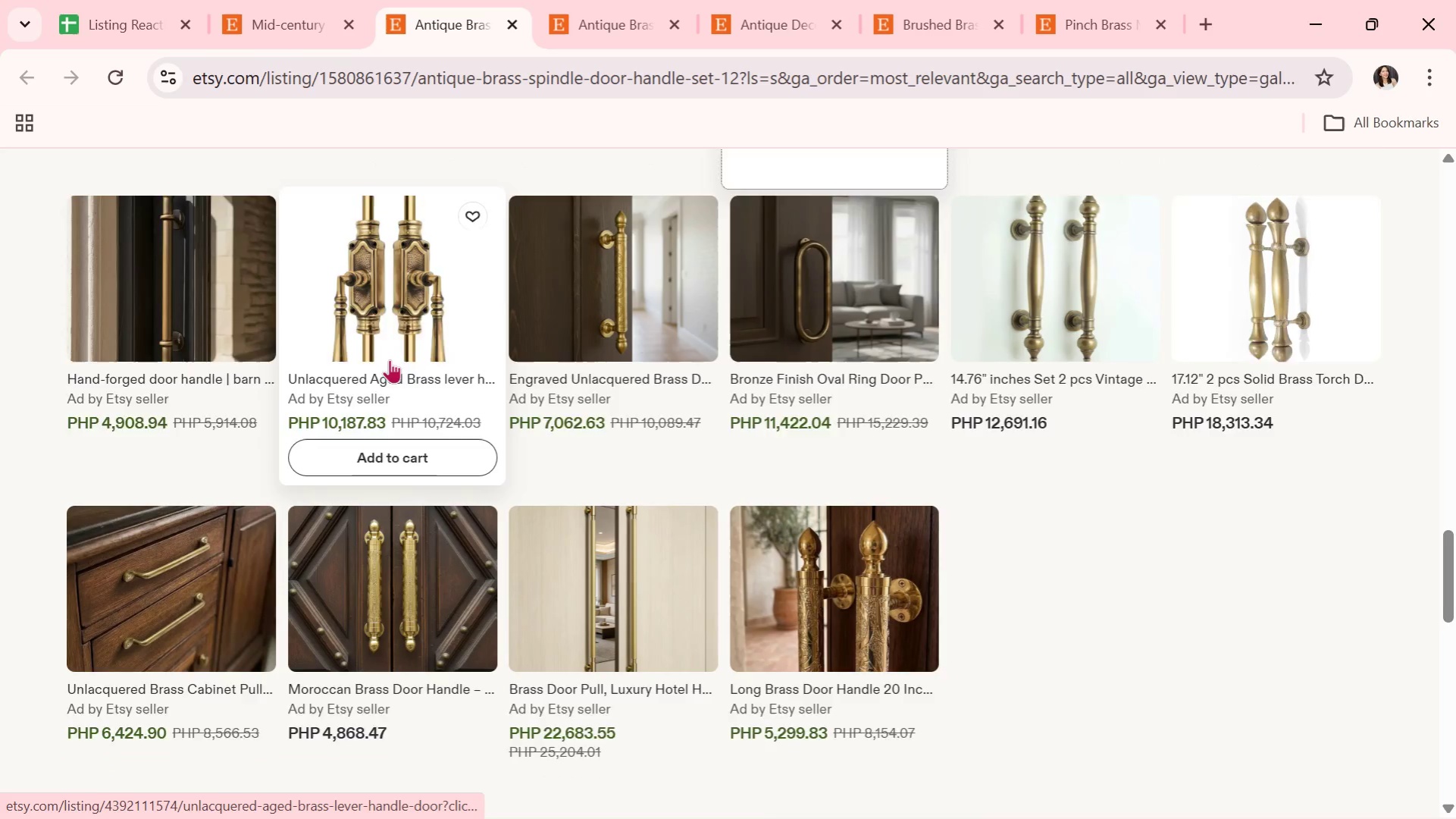 
scroll: coordinate [487, 382], scroll_direction: up, amount: 23.0
 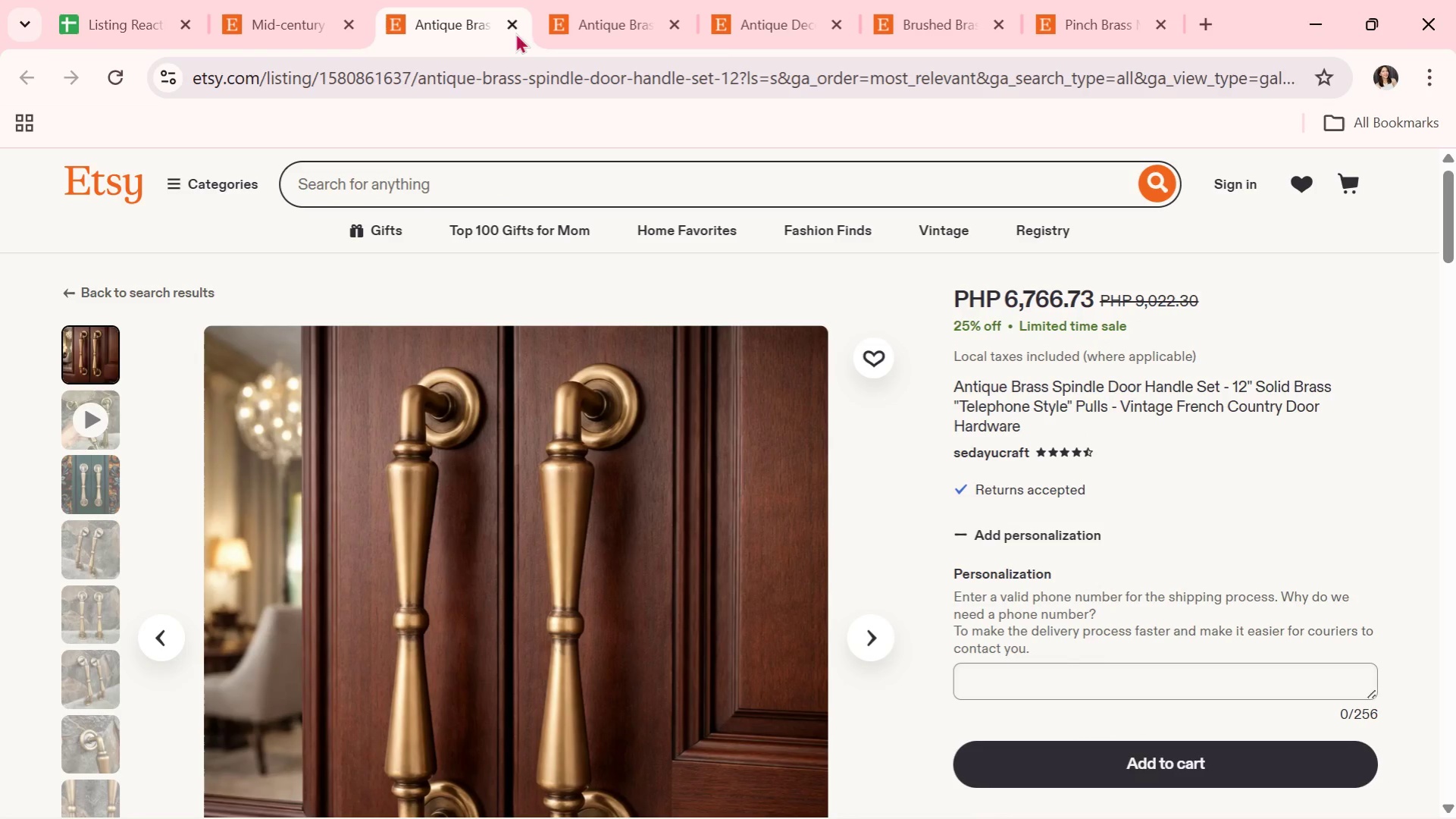 
left_click([519, 23])
 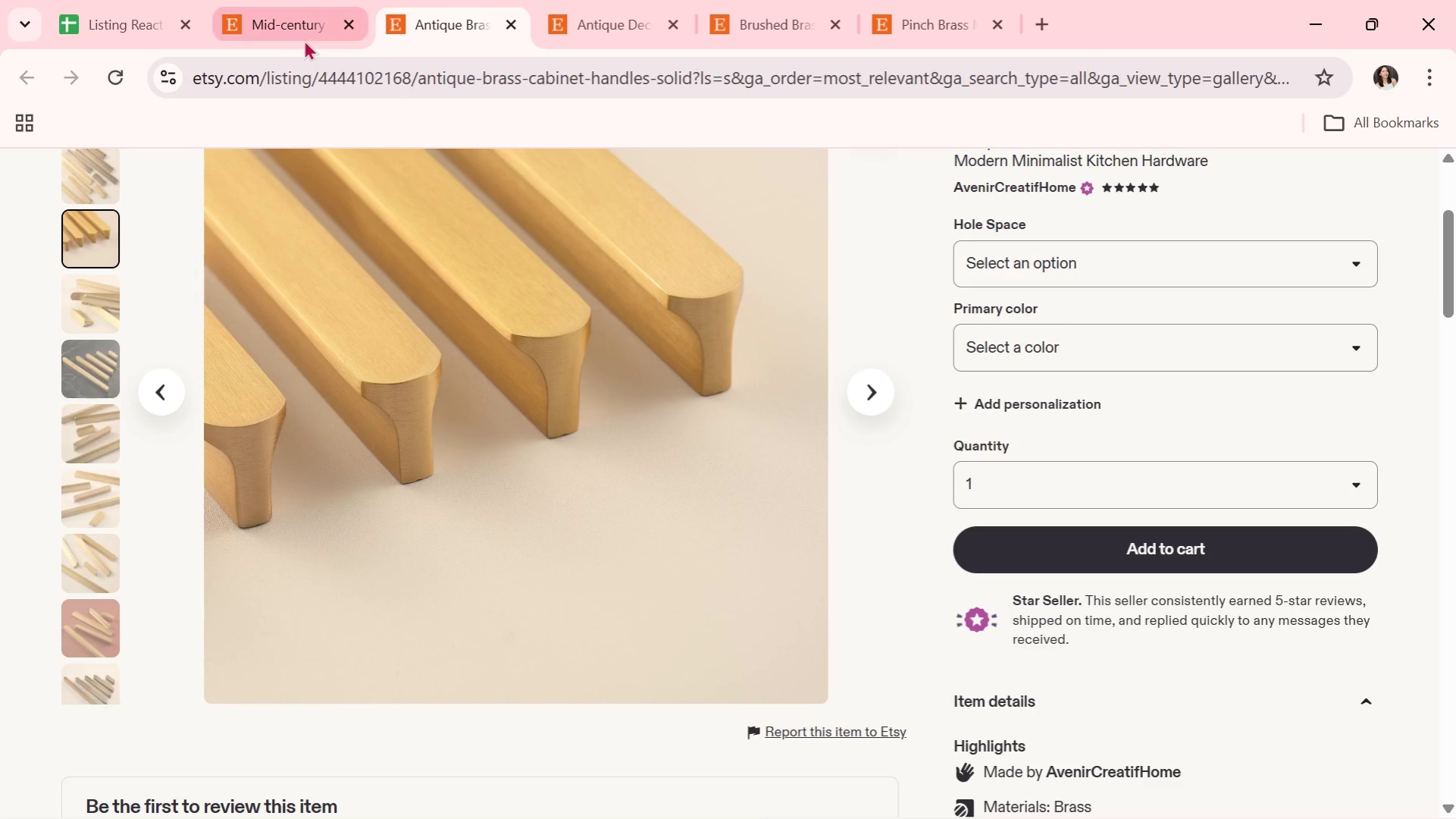 
left_click([302, 35])
 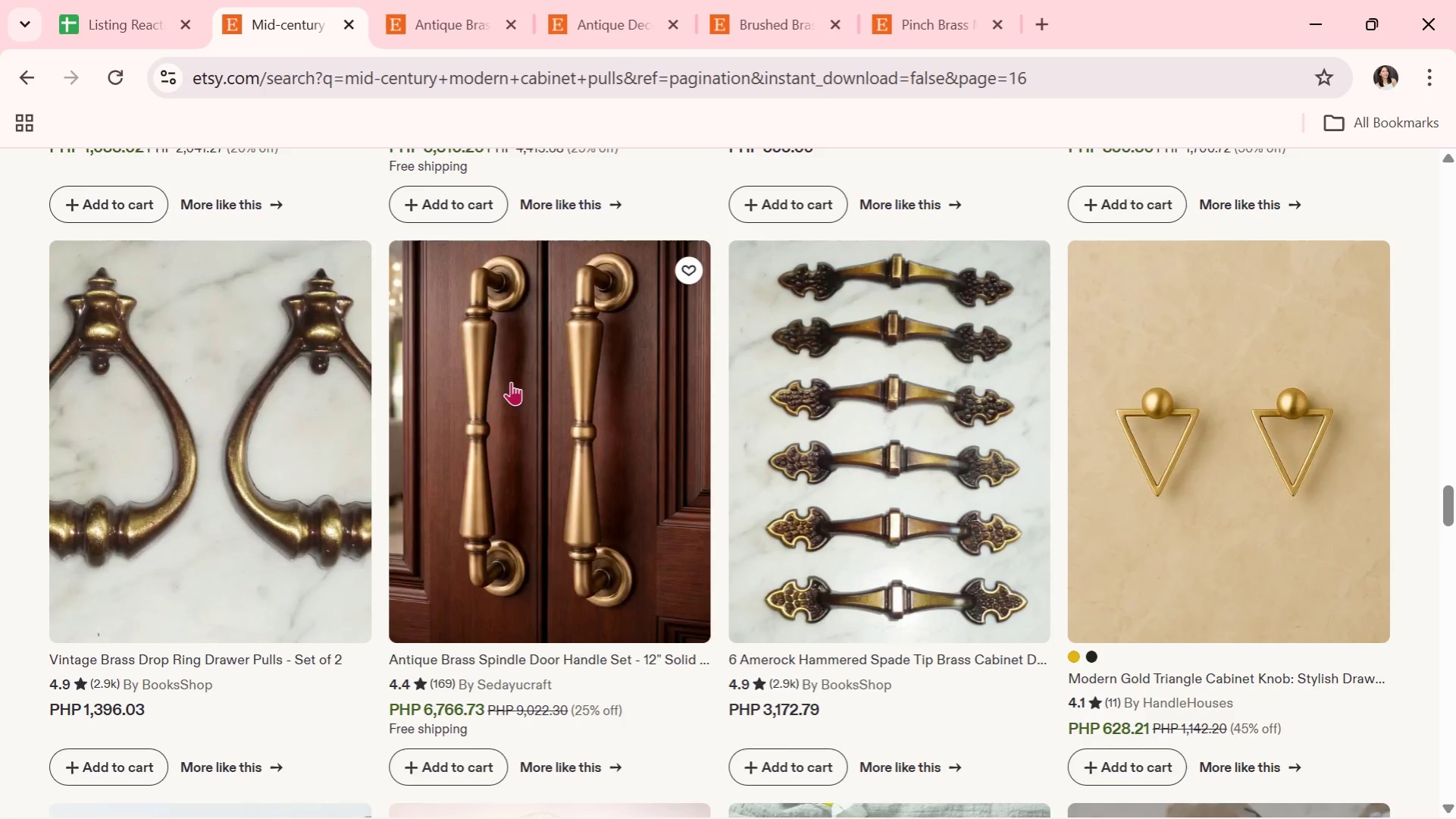 
scroll: coordinate [925, 374], scroll_direction: down, amount: 5.0
 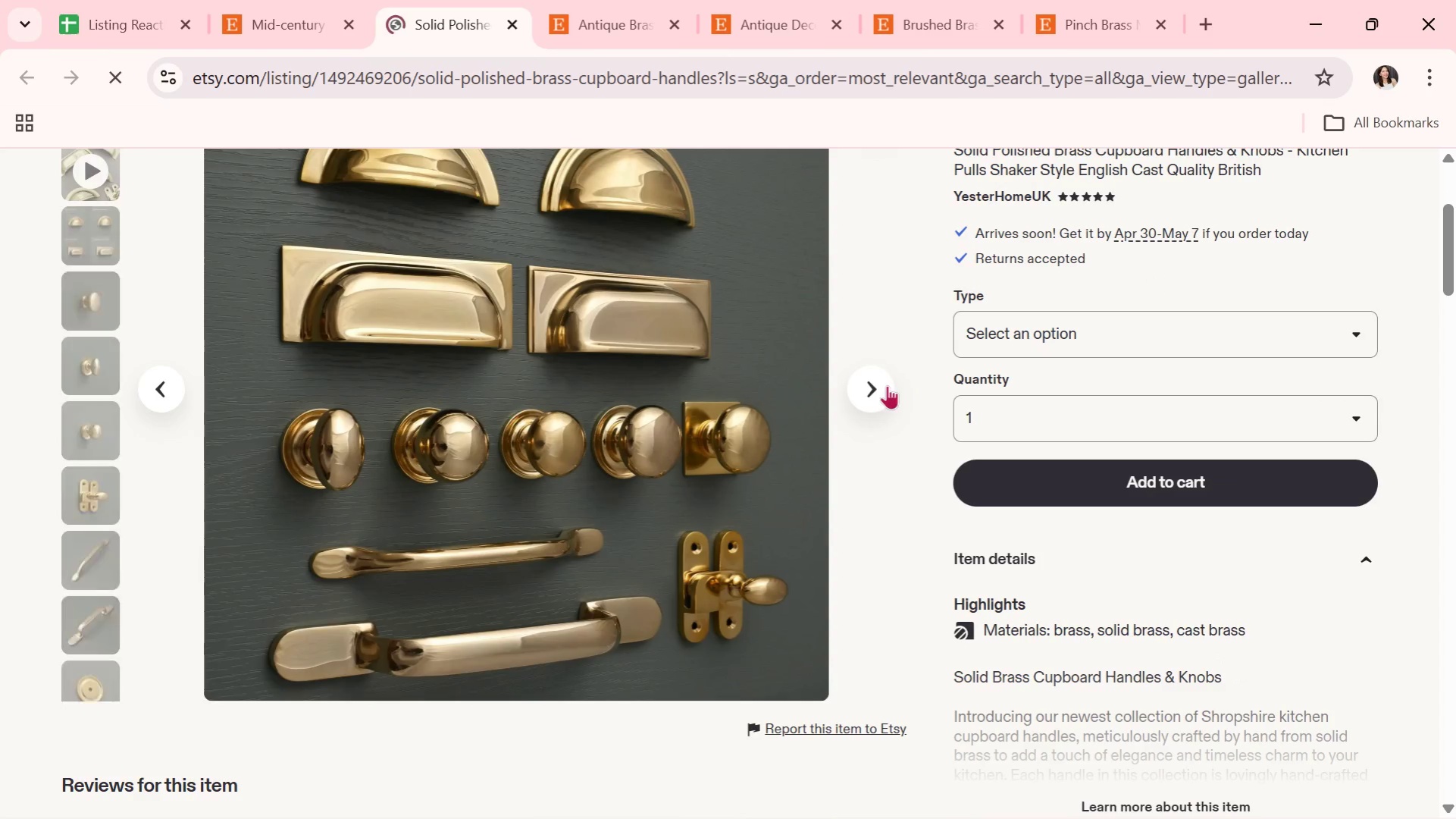 
left_click([887, 385])
 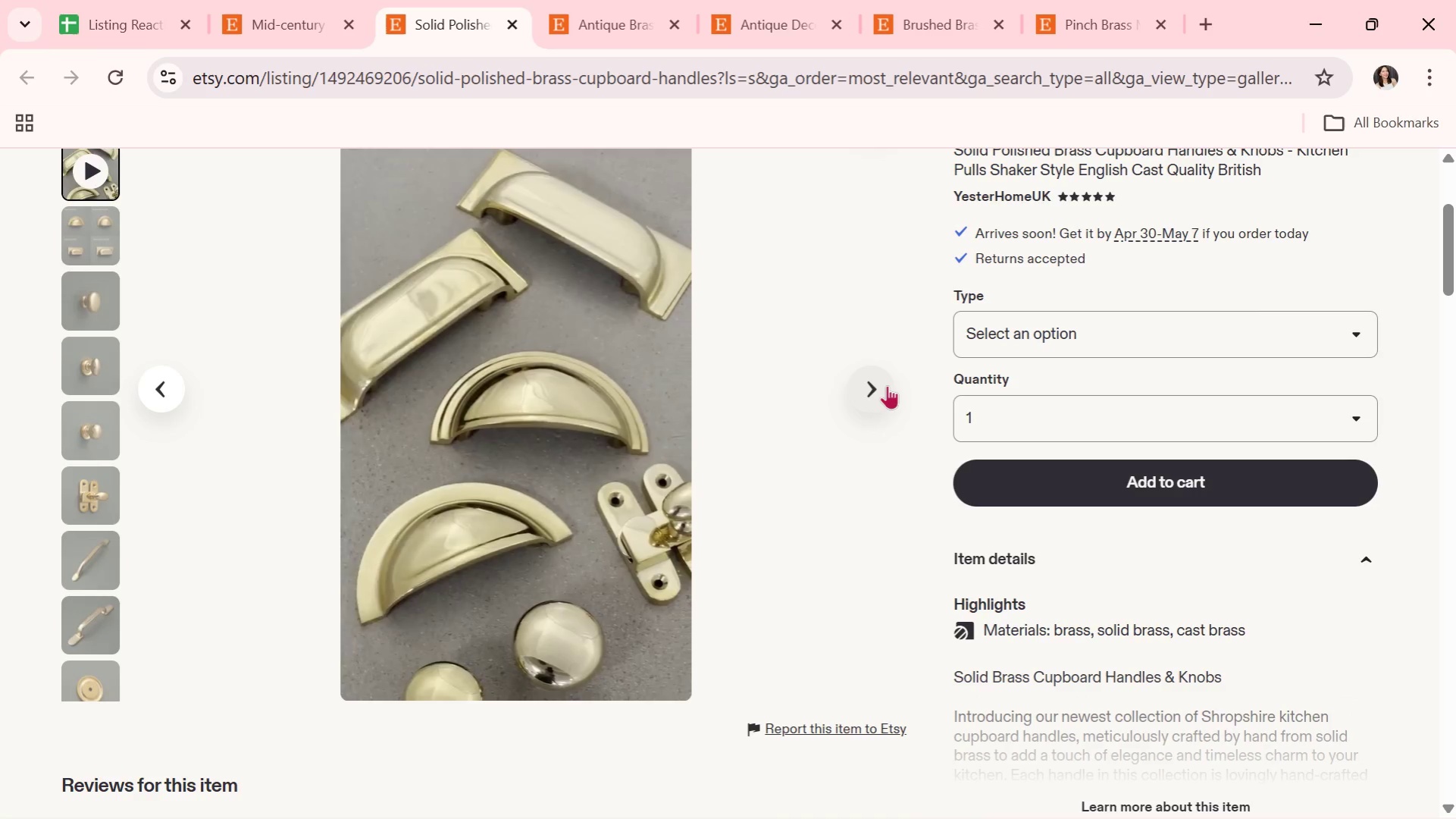 
wait(8.05)
 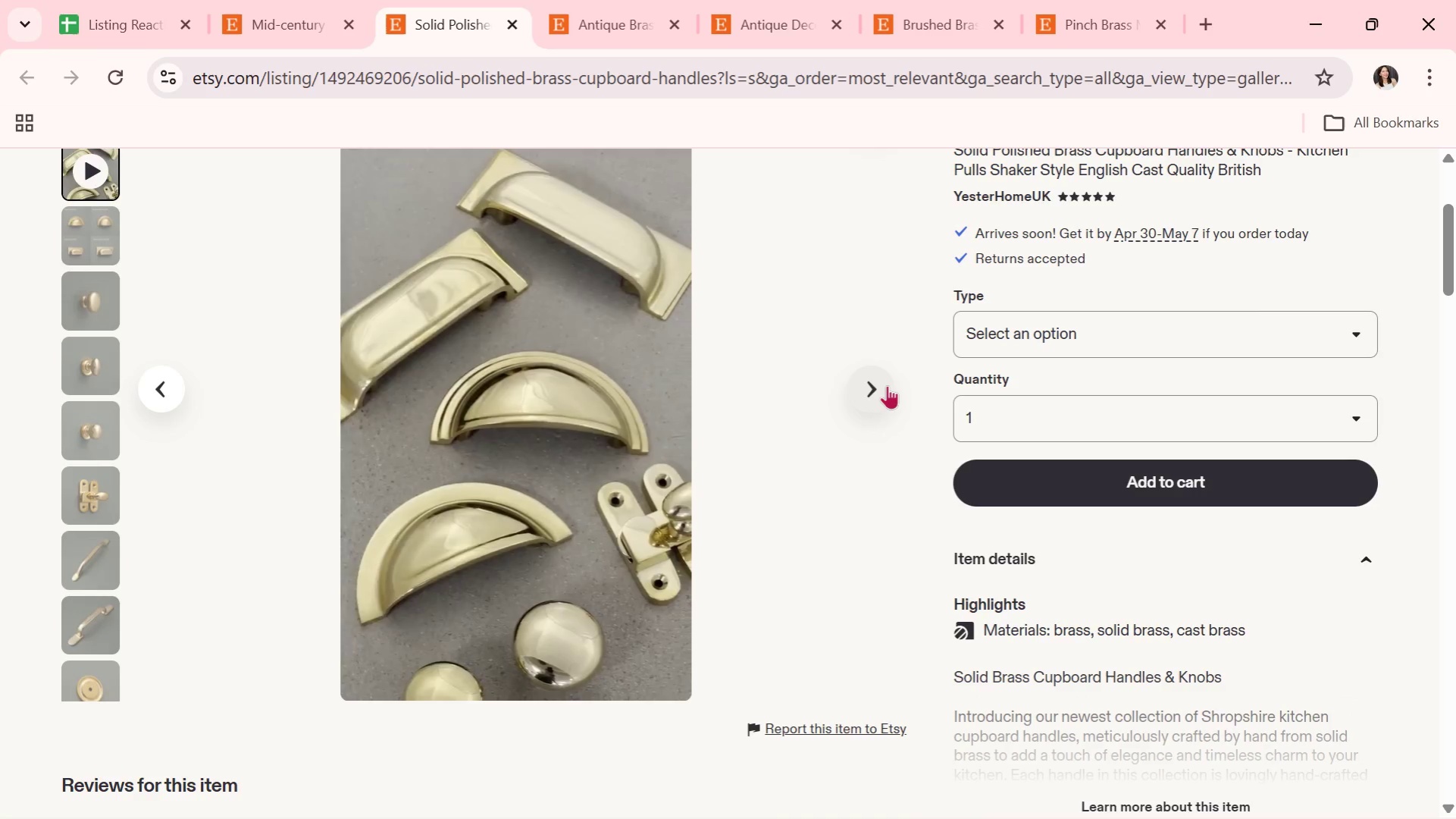 
left_click([866, 388])
 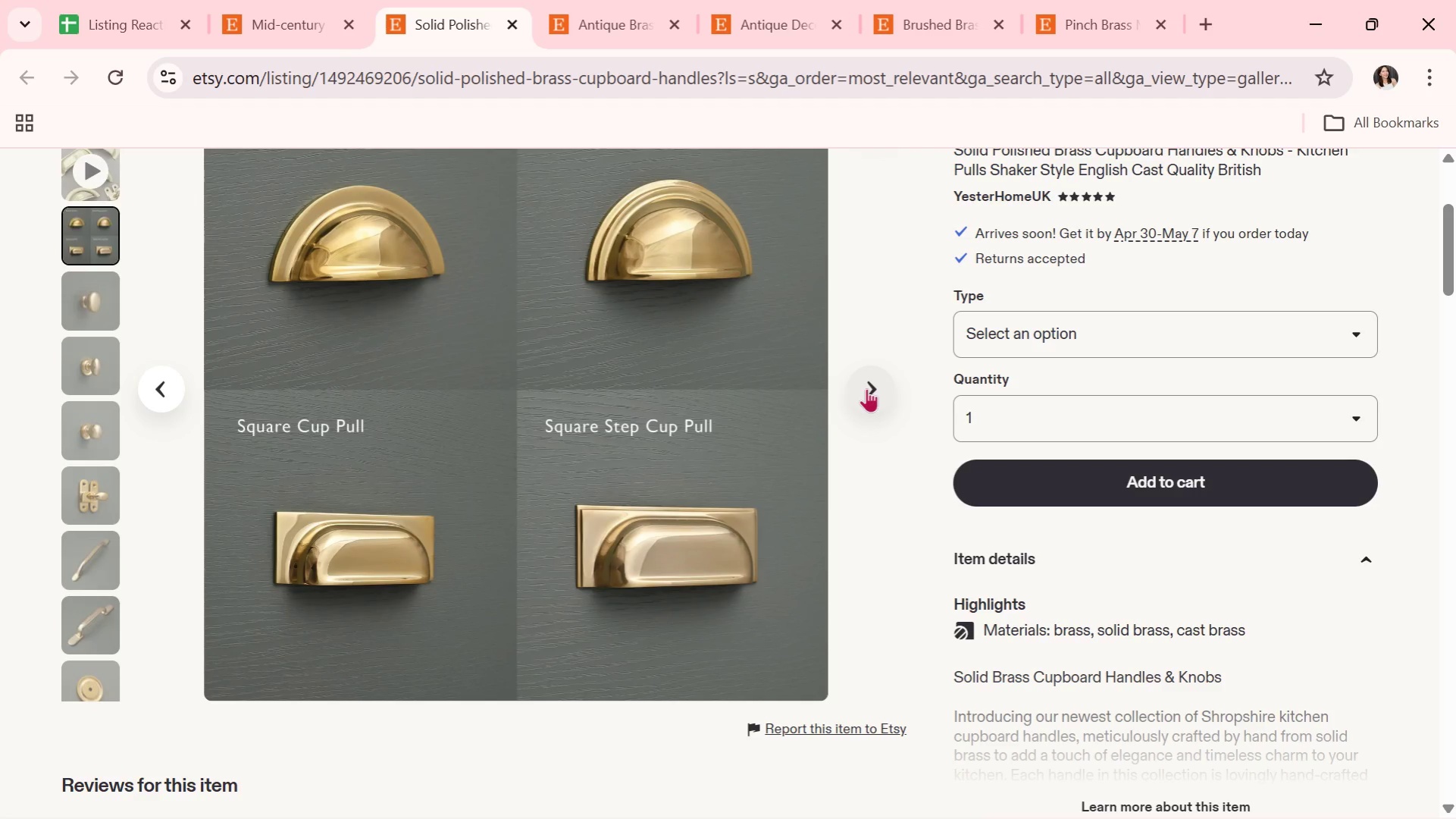 
wait(5.44)
 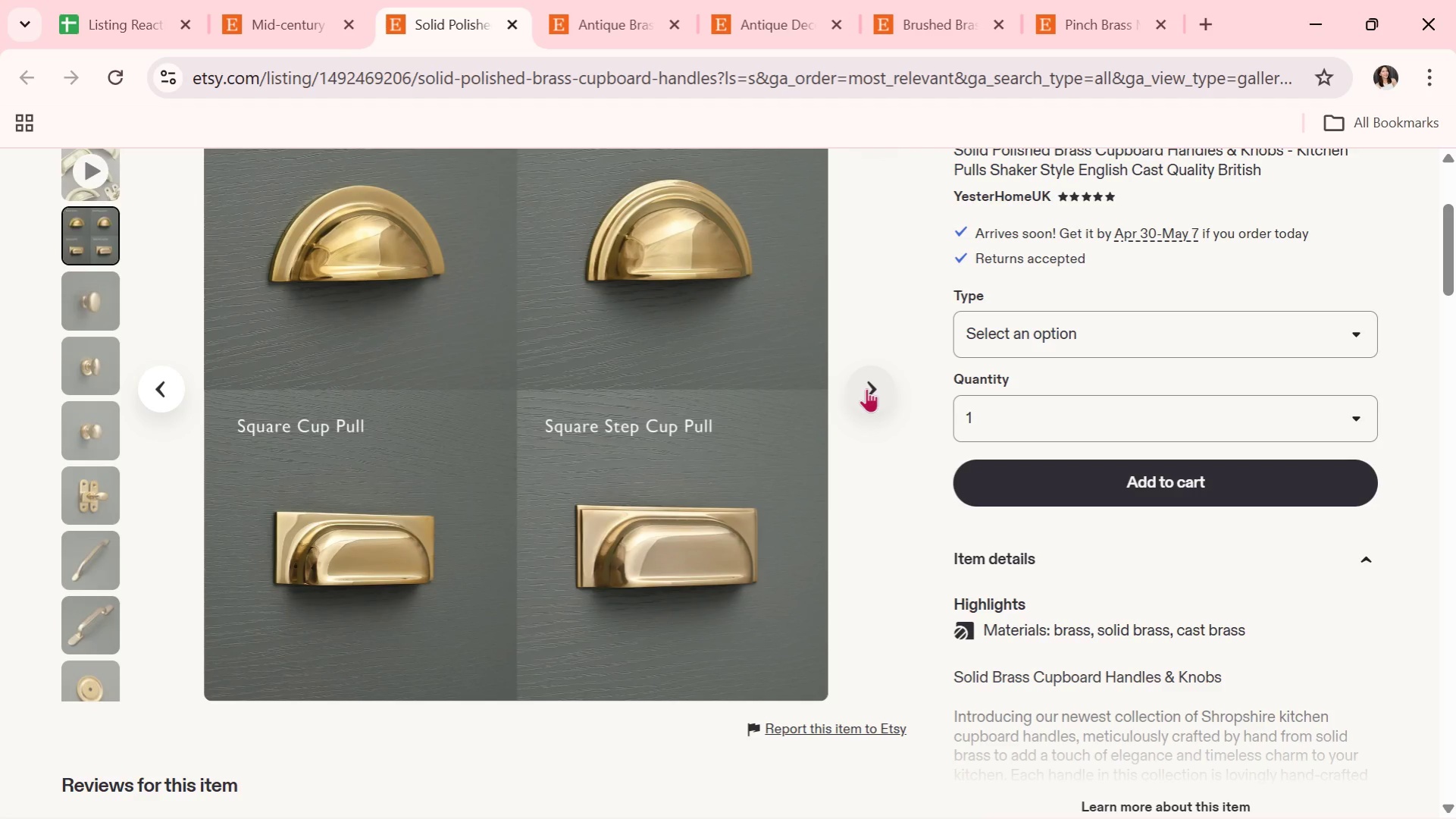 
left_click([866, 388])
 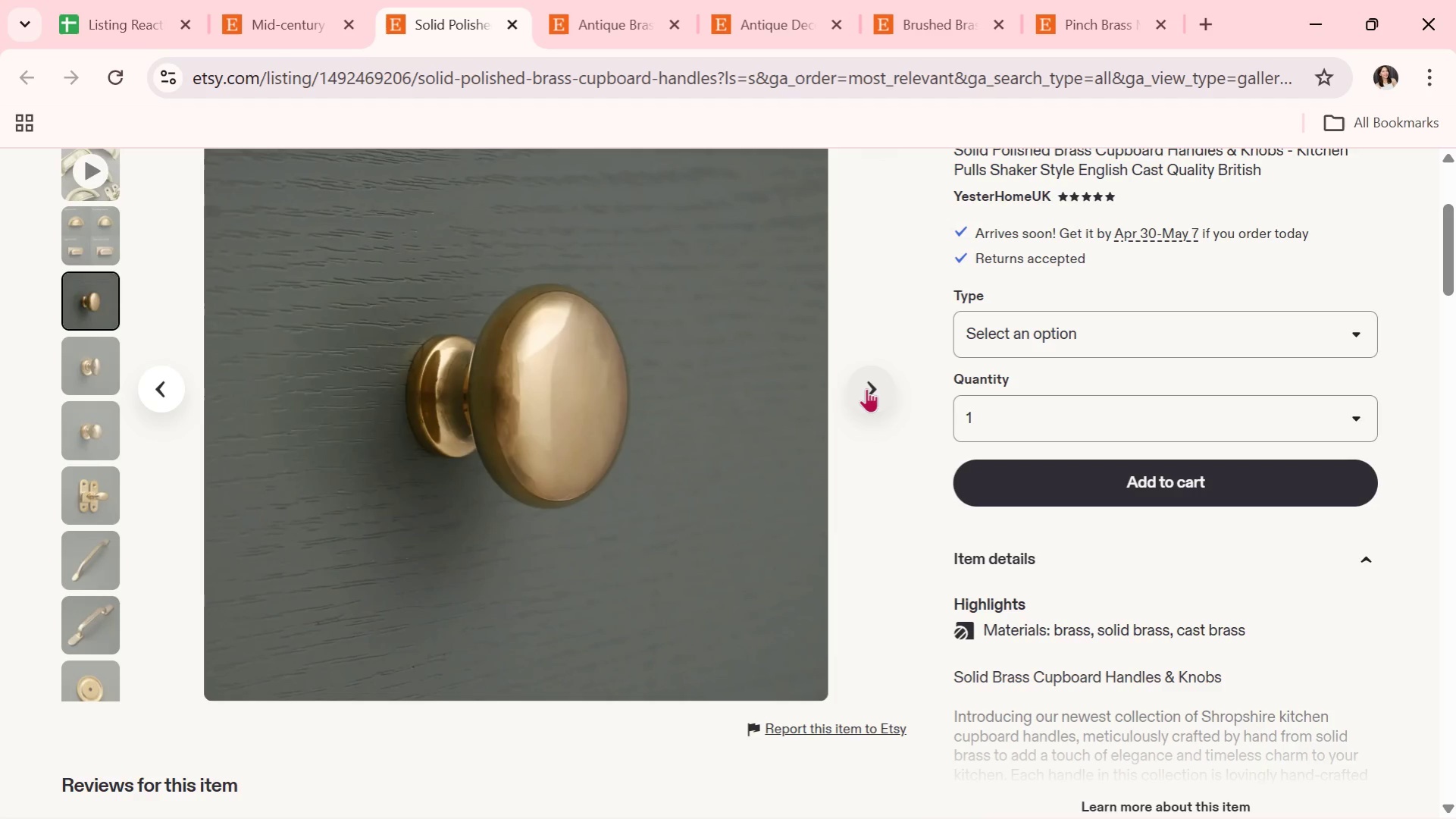 
left_click([866, 388])
 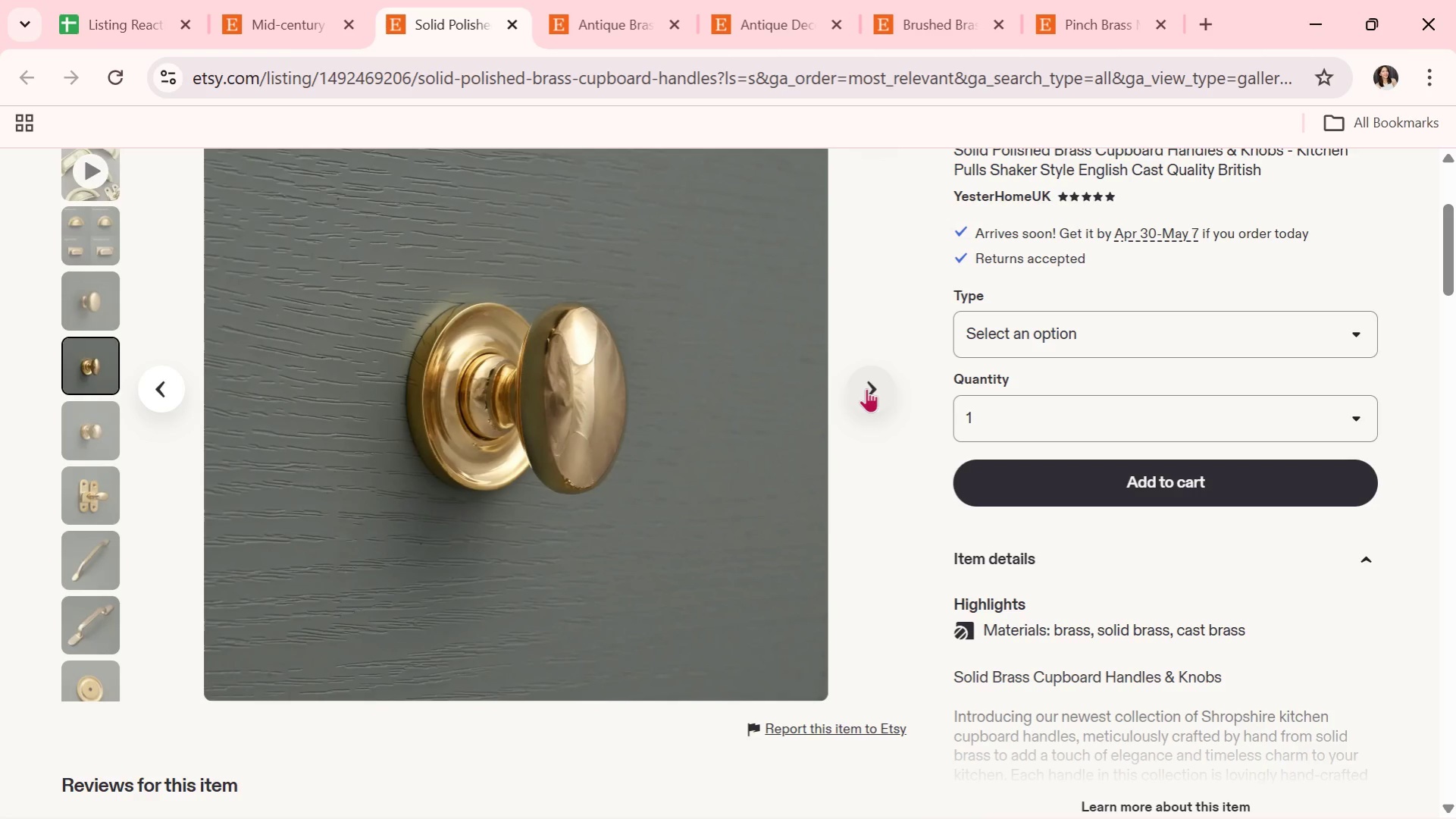 
left_click([866, 388])
 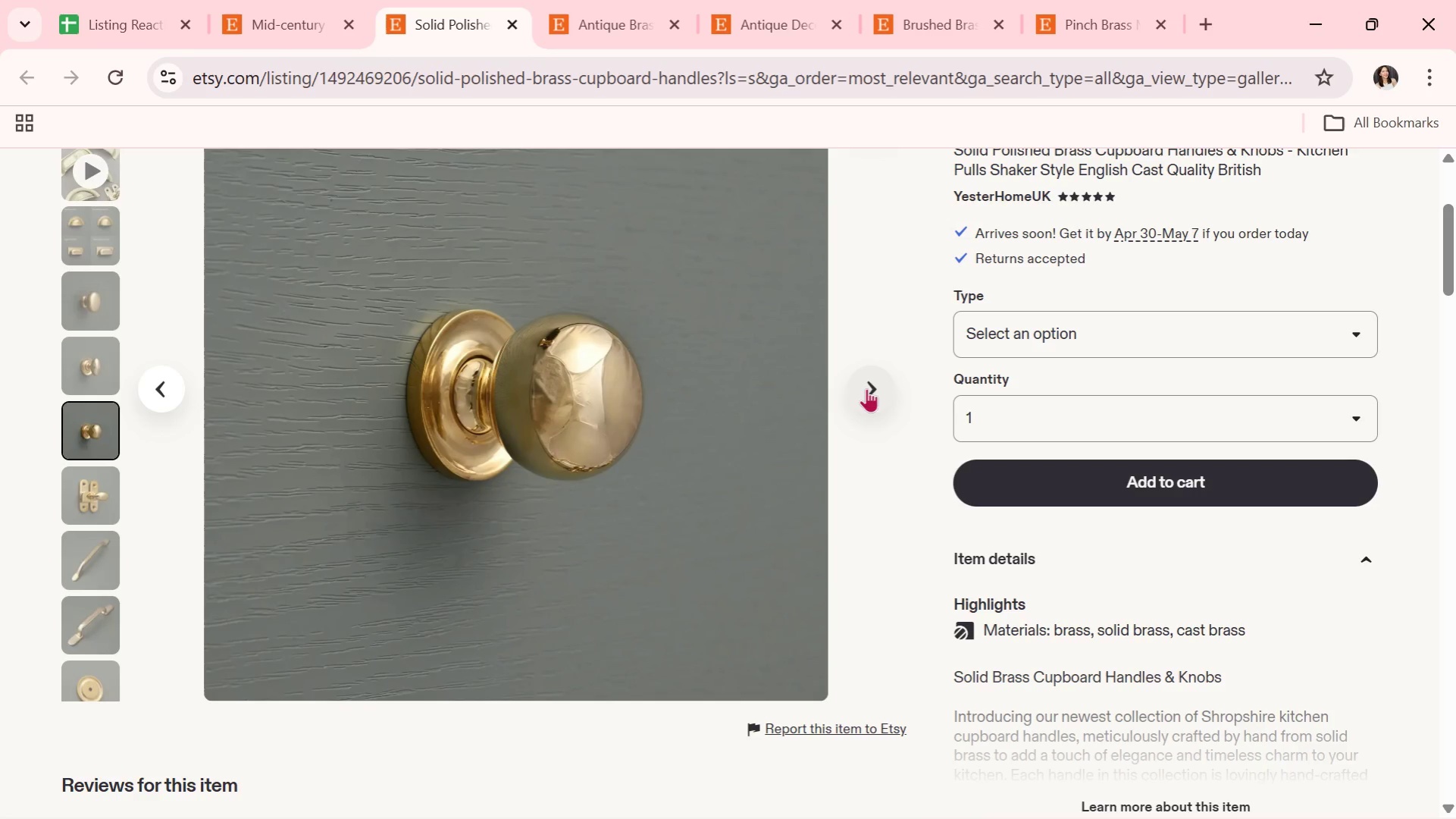 
left_click([338, 0])
 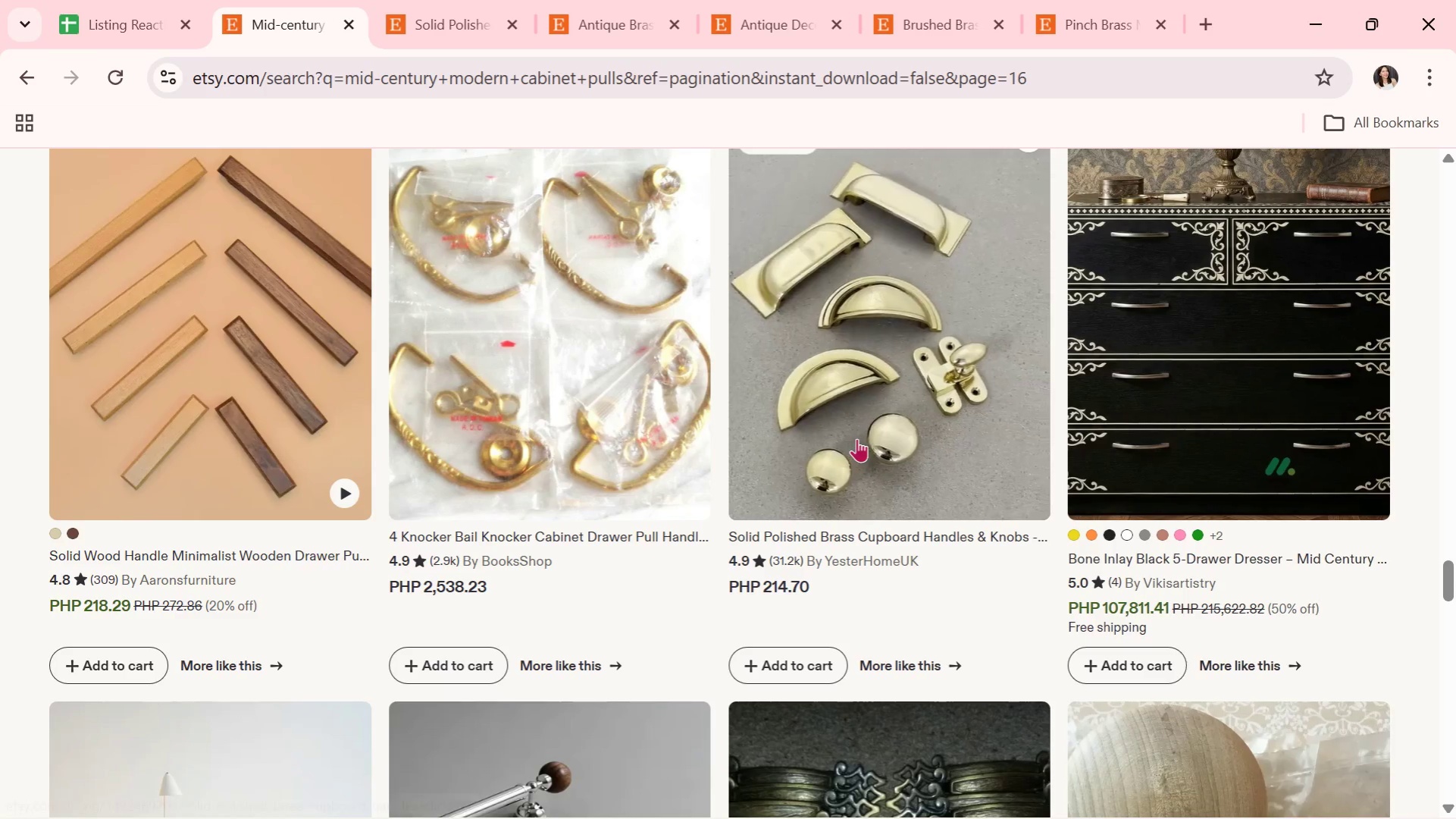 
scroll: coordinate [769, 364], scroll_direction: down, amount: 1.0
 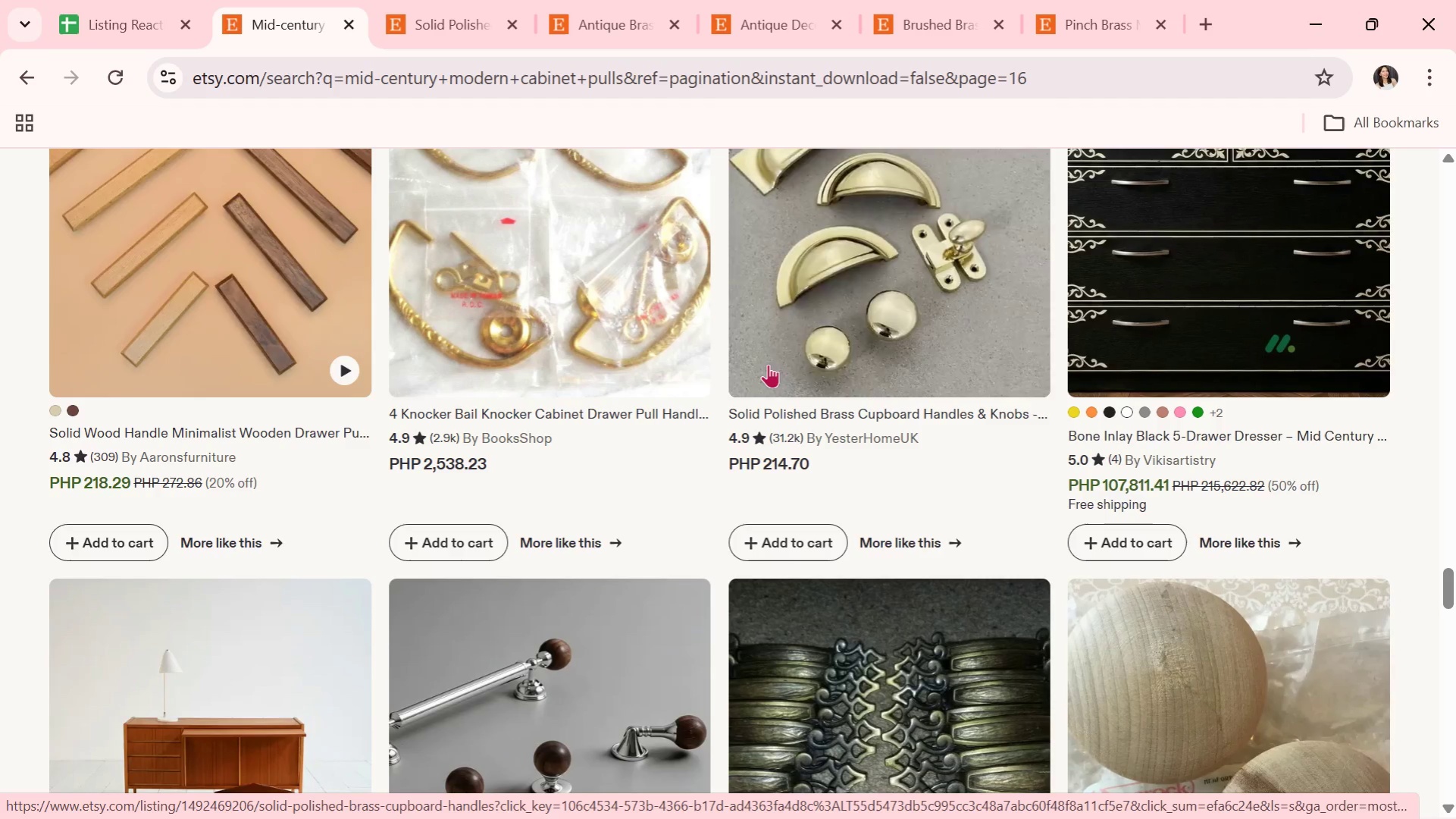 
wait(5.85)
 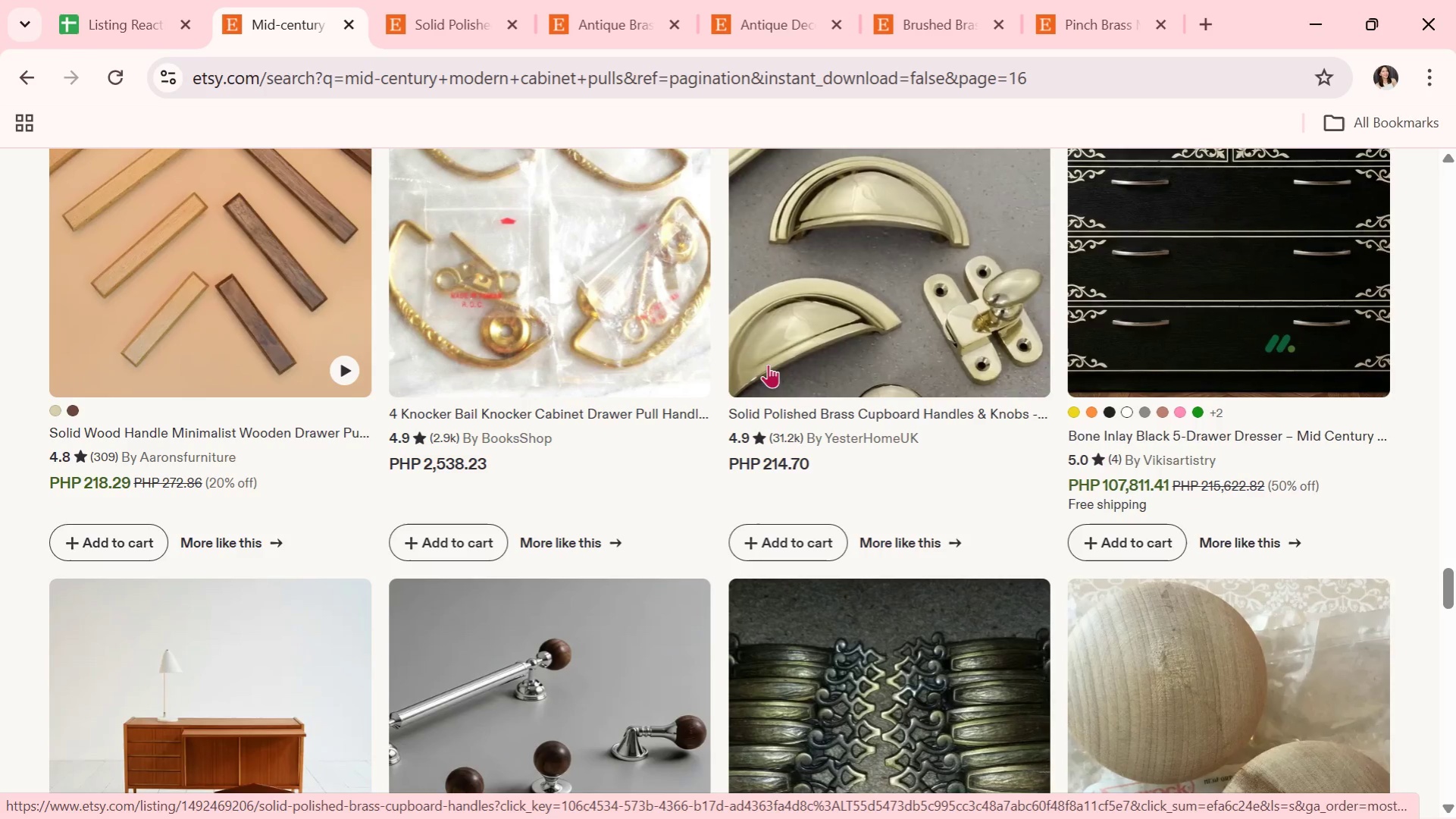 
scroll: coordinate [768, 364], scroll_direction: down, amount: 5.0
 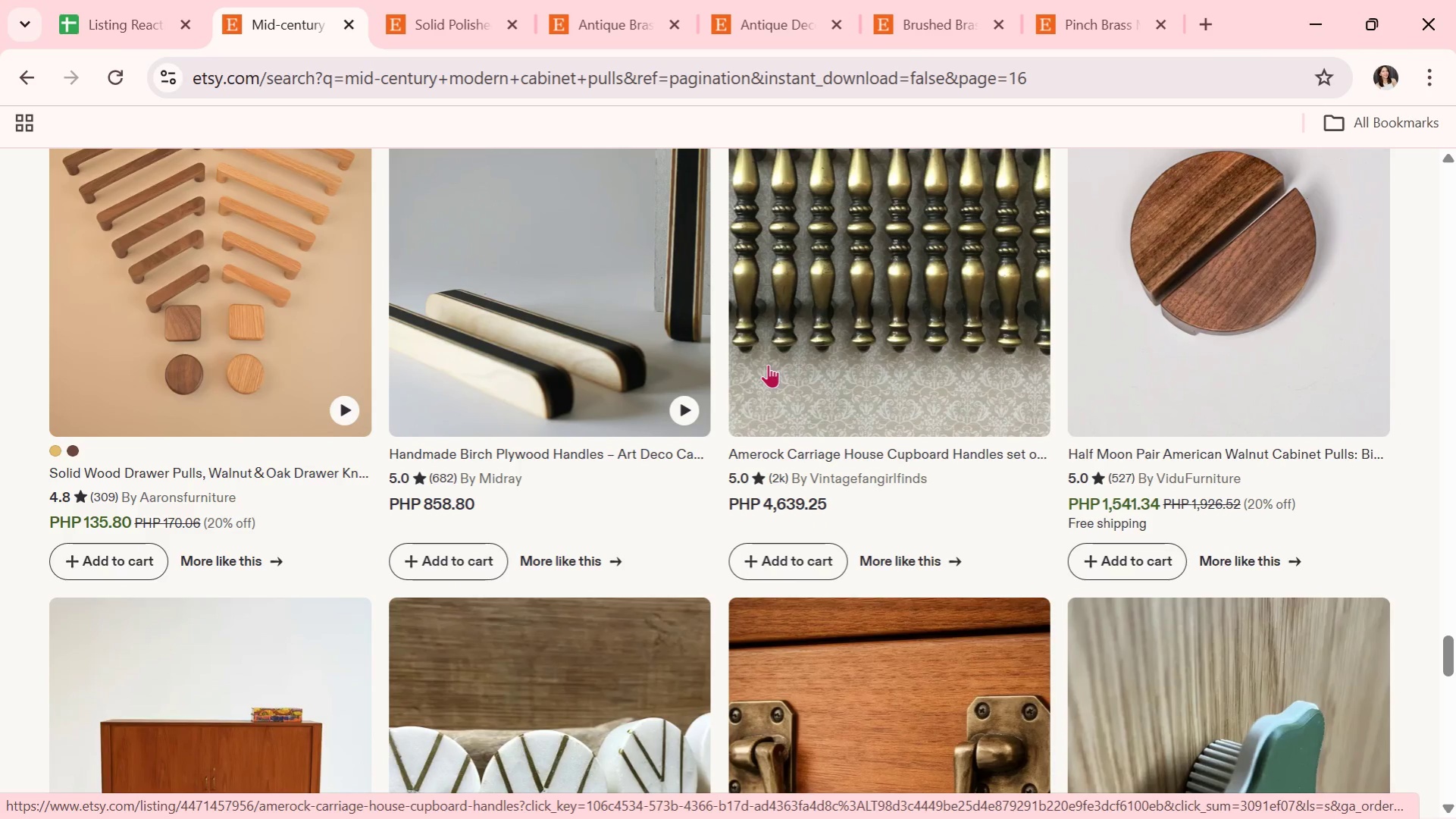 
wait(10.45)
 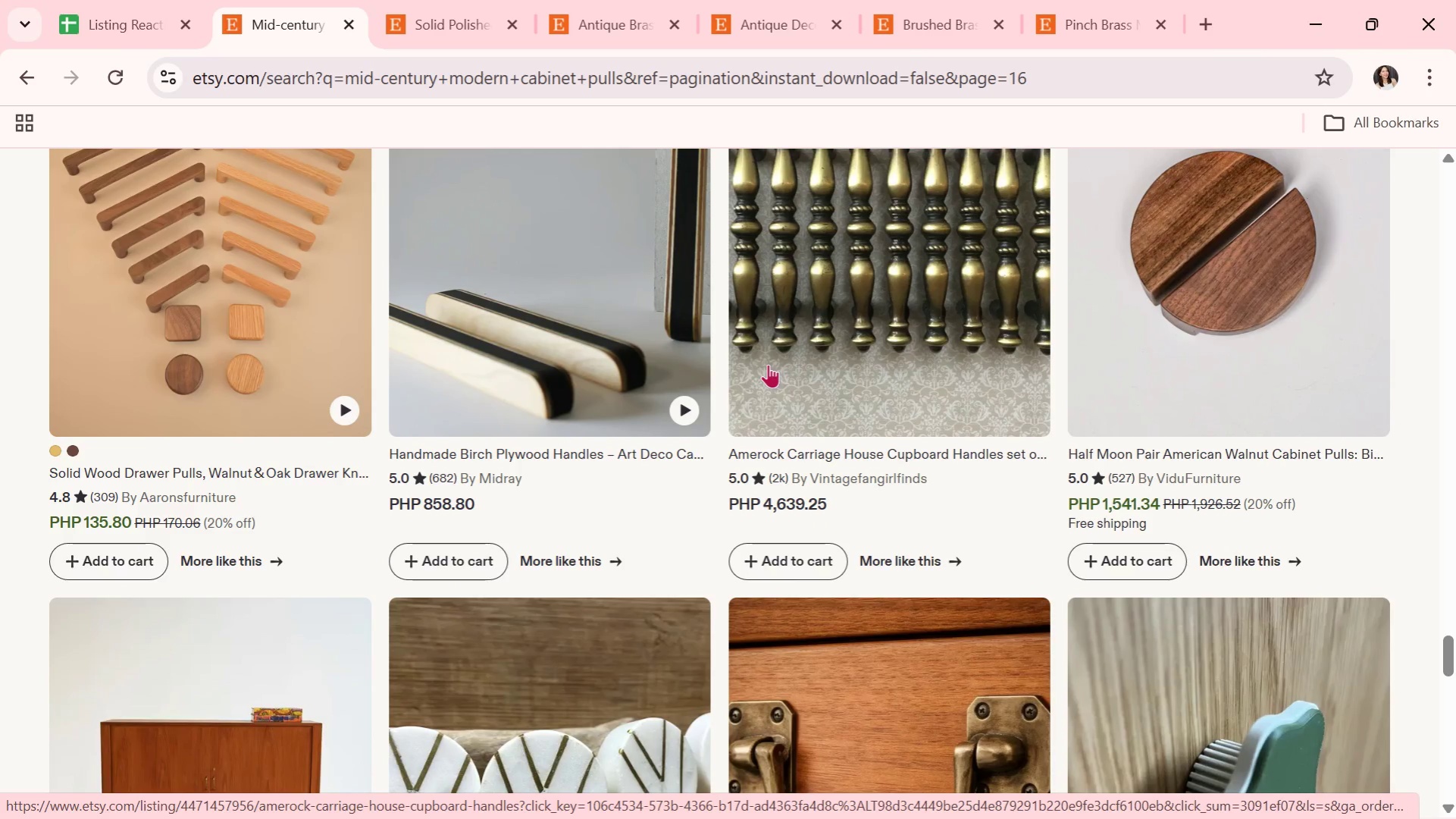 
scroll: coordinate [762, 388], scroll_direction: down, amount: 3.0
 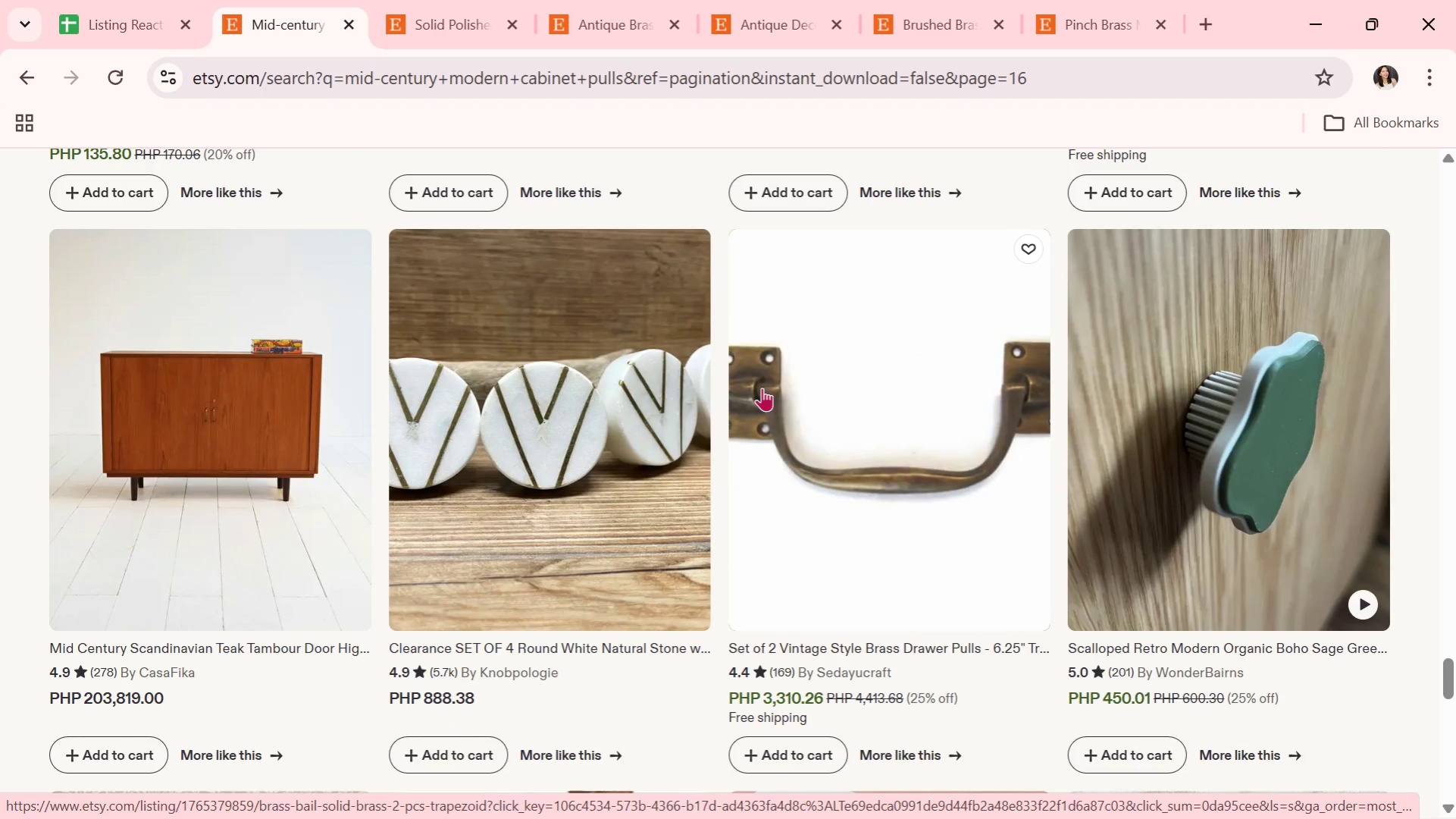 
wait(7.01)
 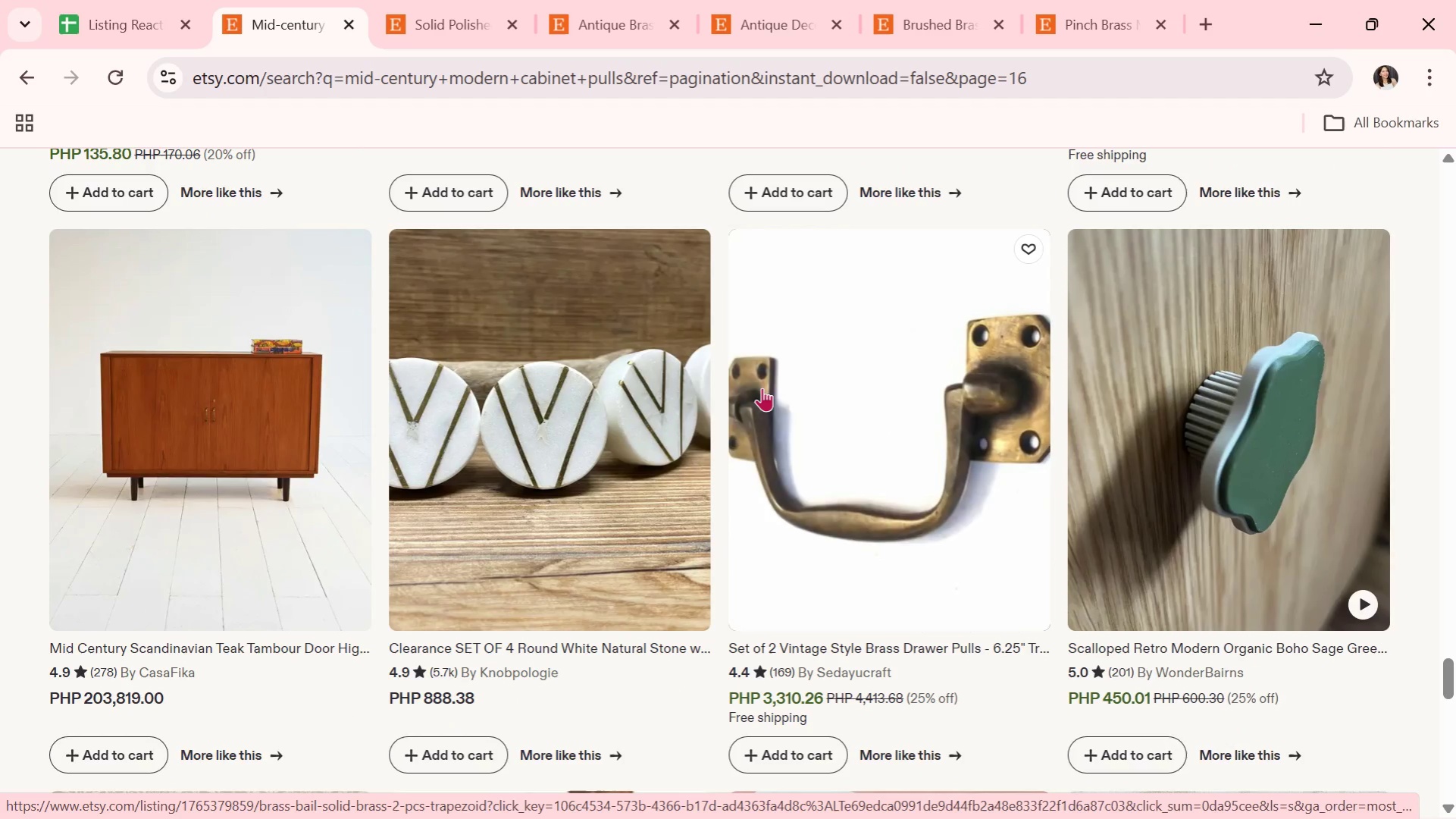 
scroll: coordinate [748, 379], scroll_direction: down, amount: 2.0
 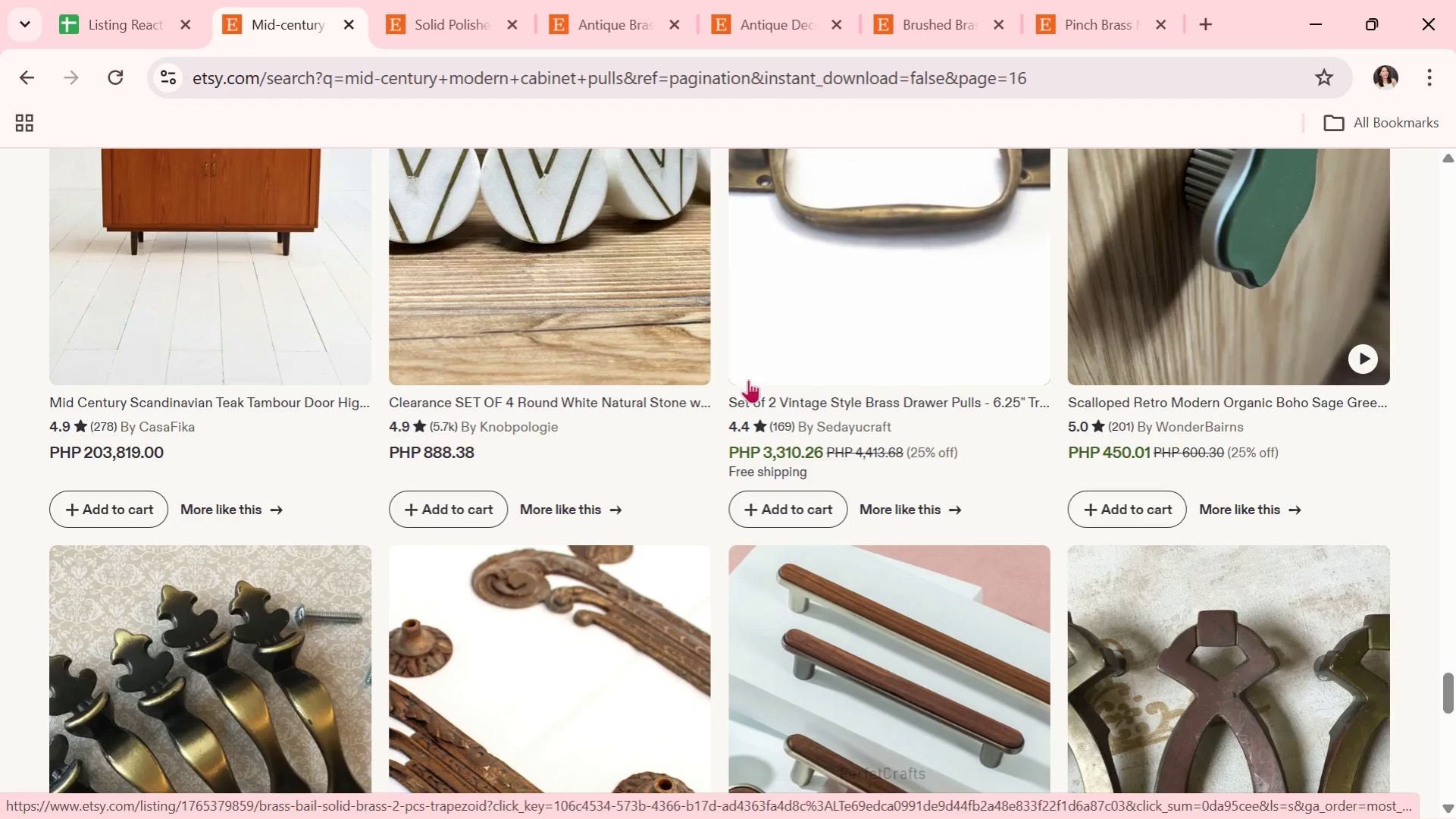 
wait(5.95)
 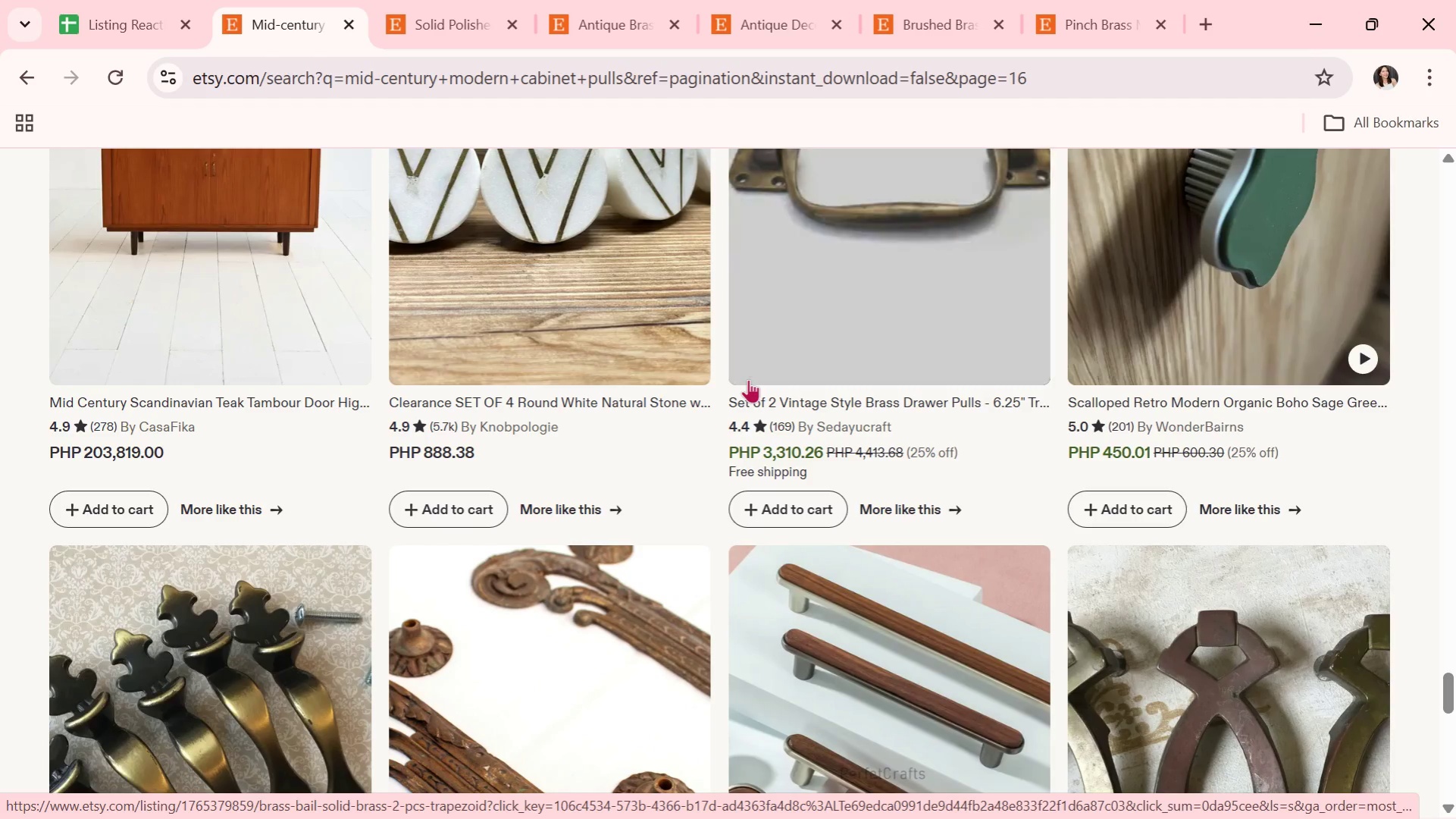 
scroll: coordinate [748, 379], scroll_direction: down, amount: 4.0
 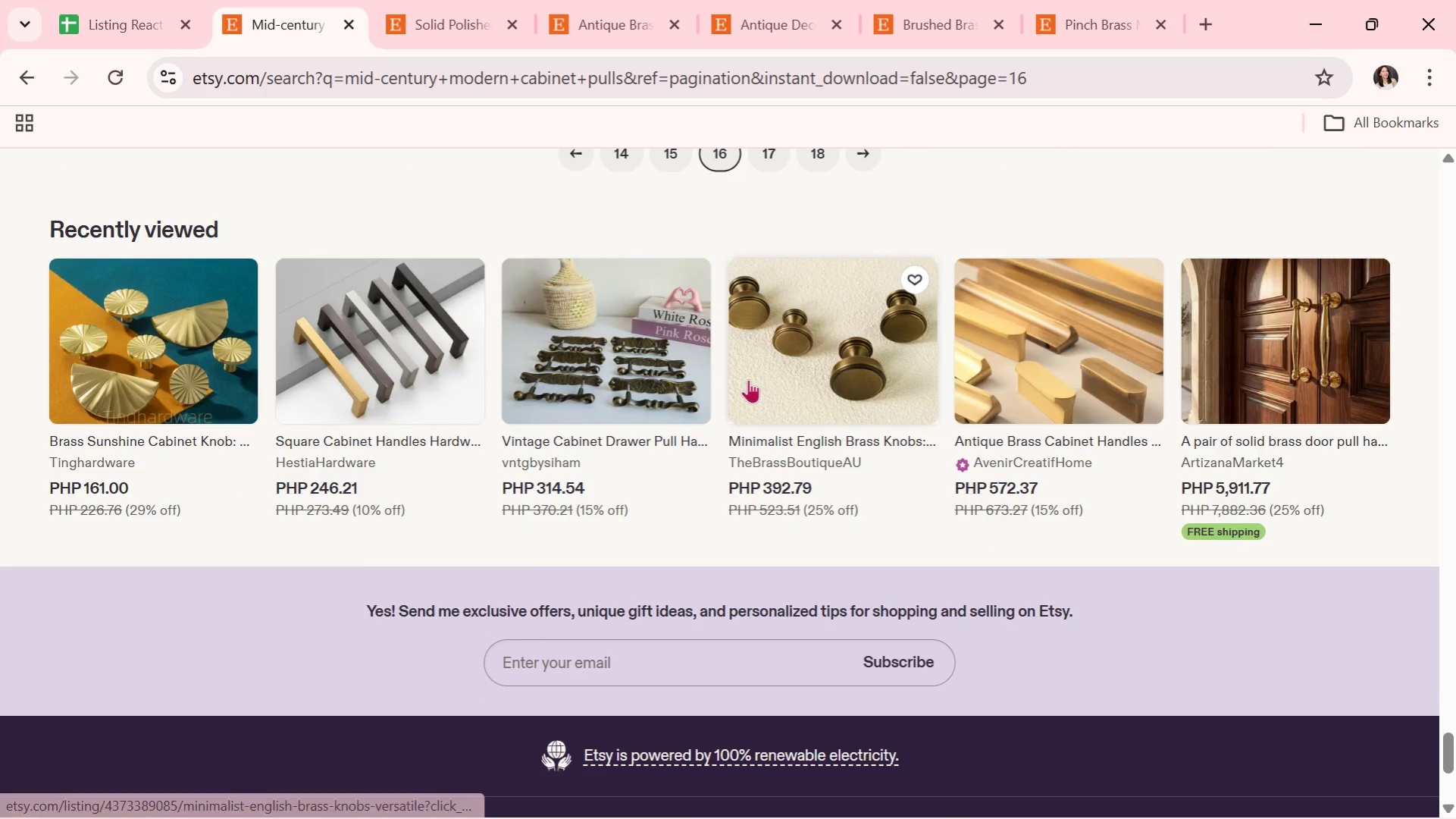 
scroll: coordinate [748, 379], scroll_direction: up, amount: 2.0
 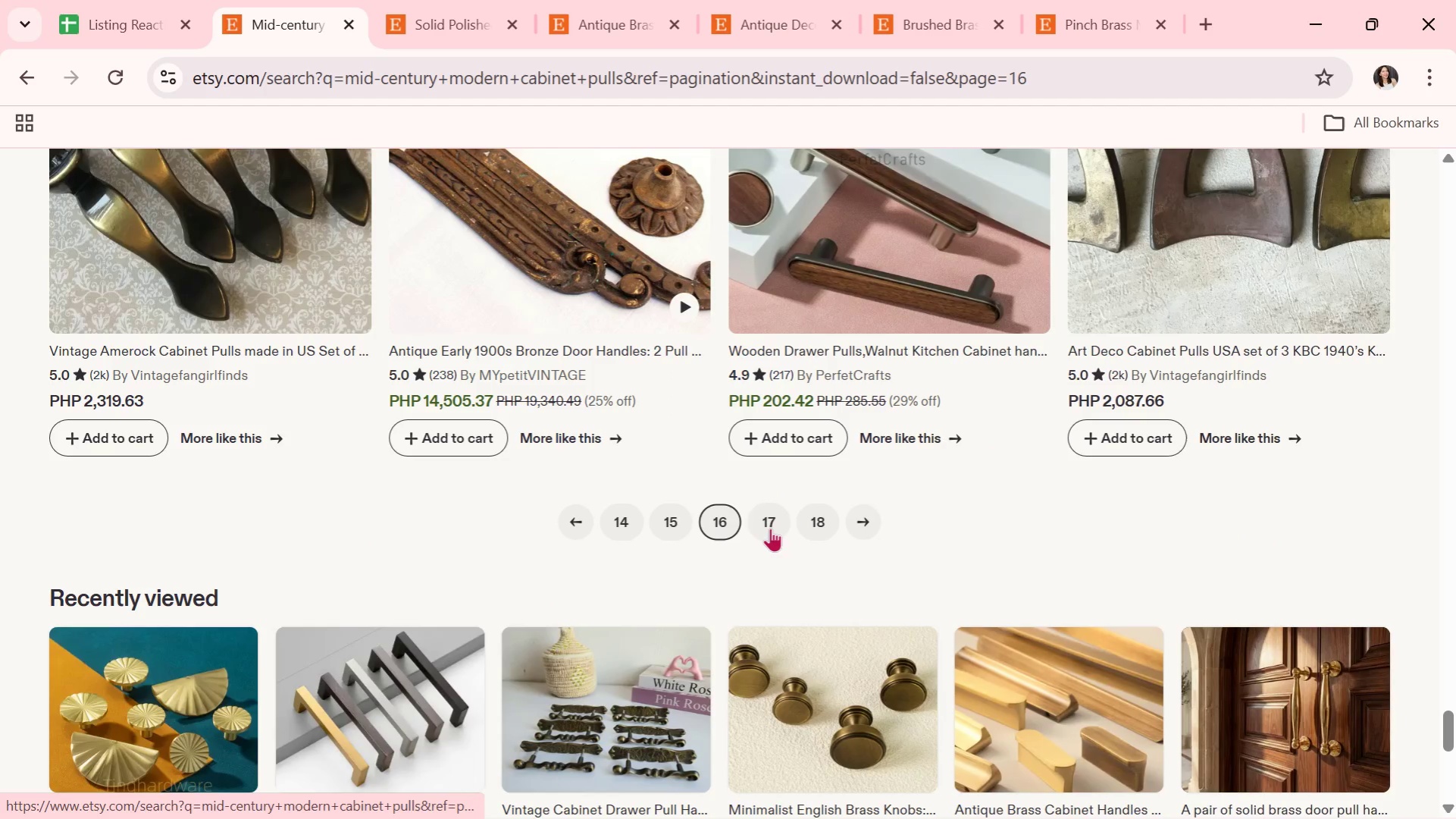 
left_click([769, 527])
 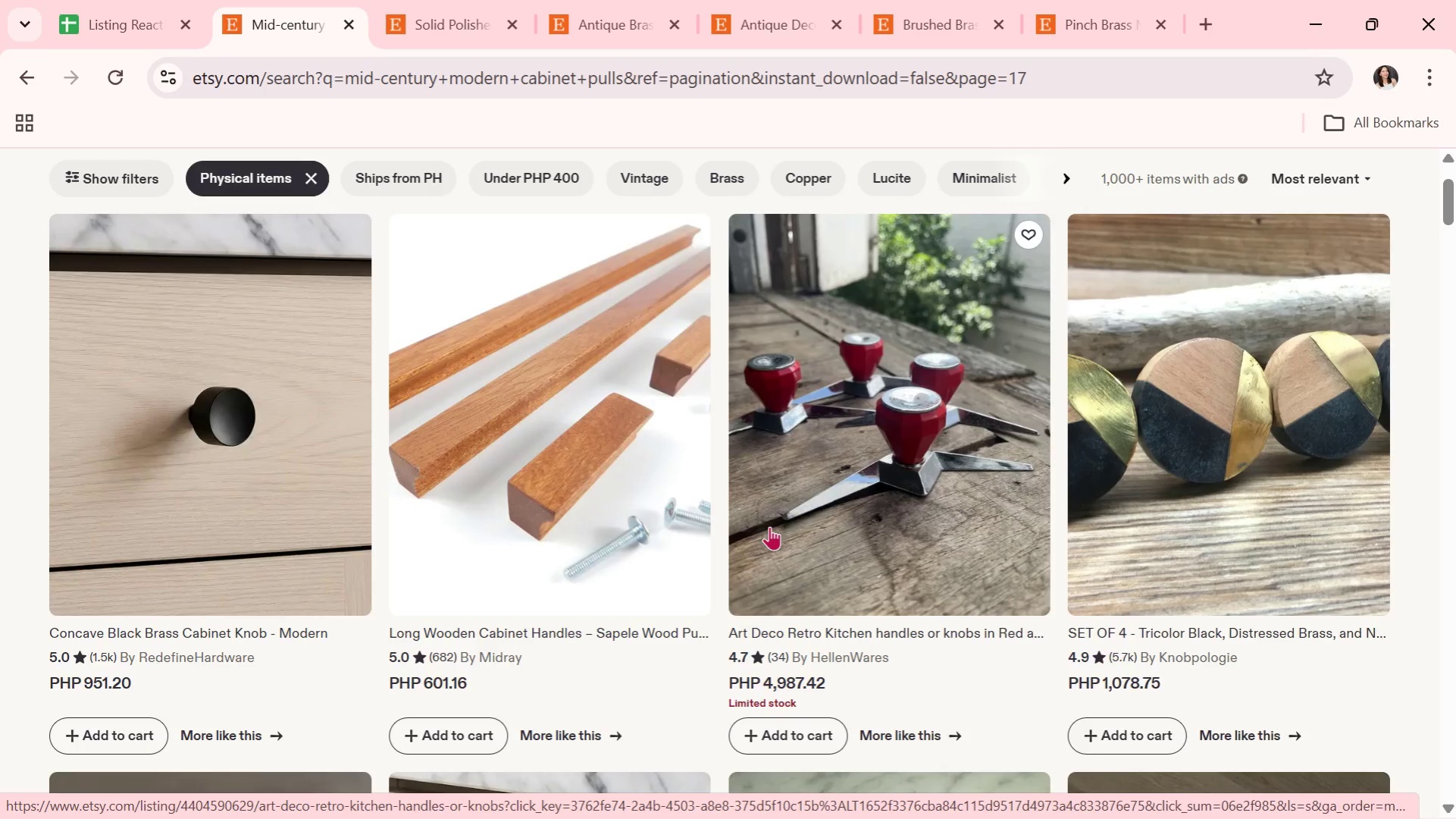 
wait(18.34)
 